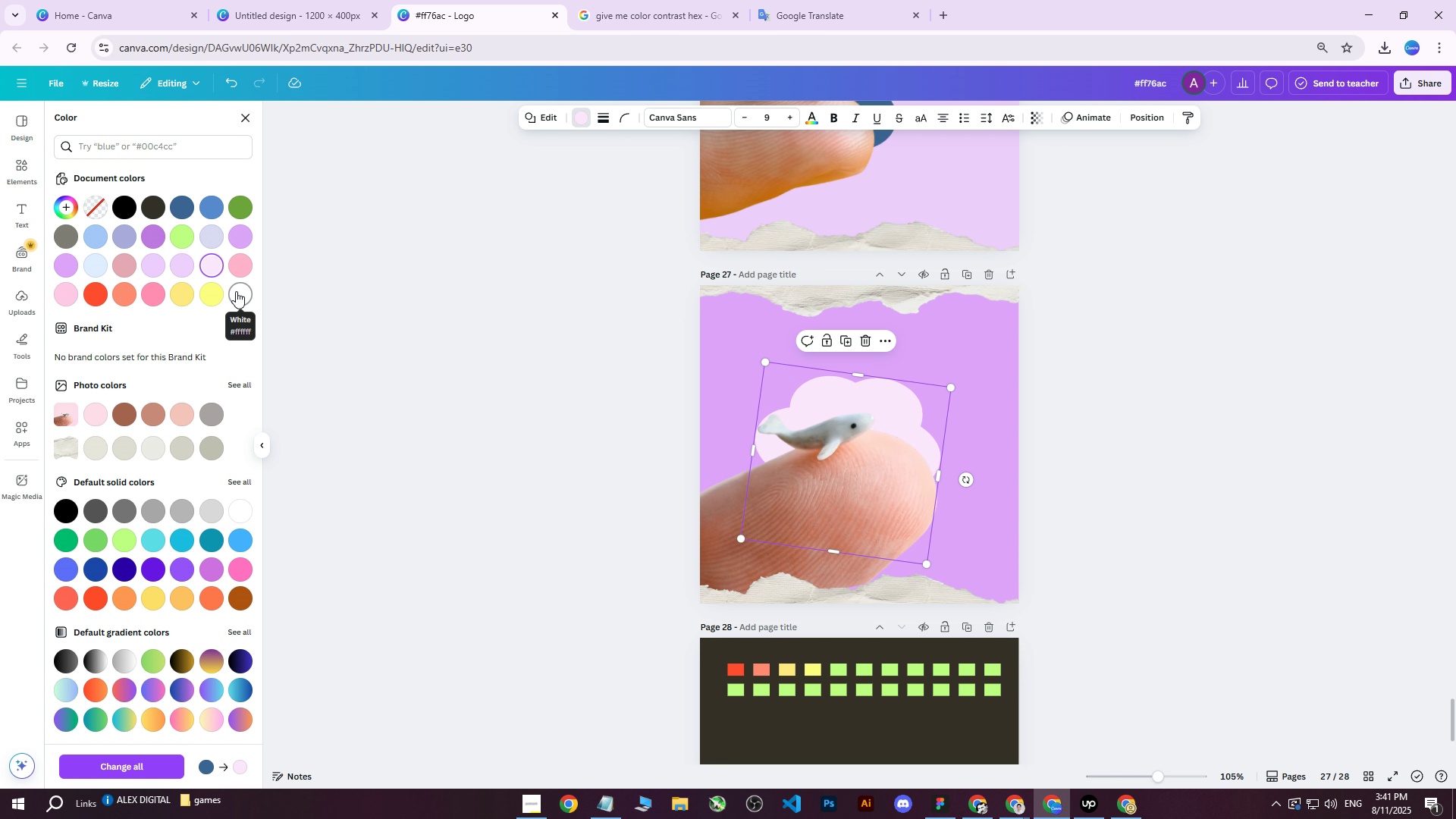 
double_click([163, 268])
 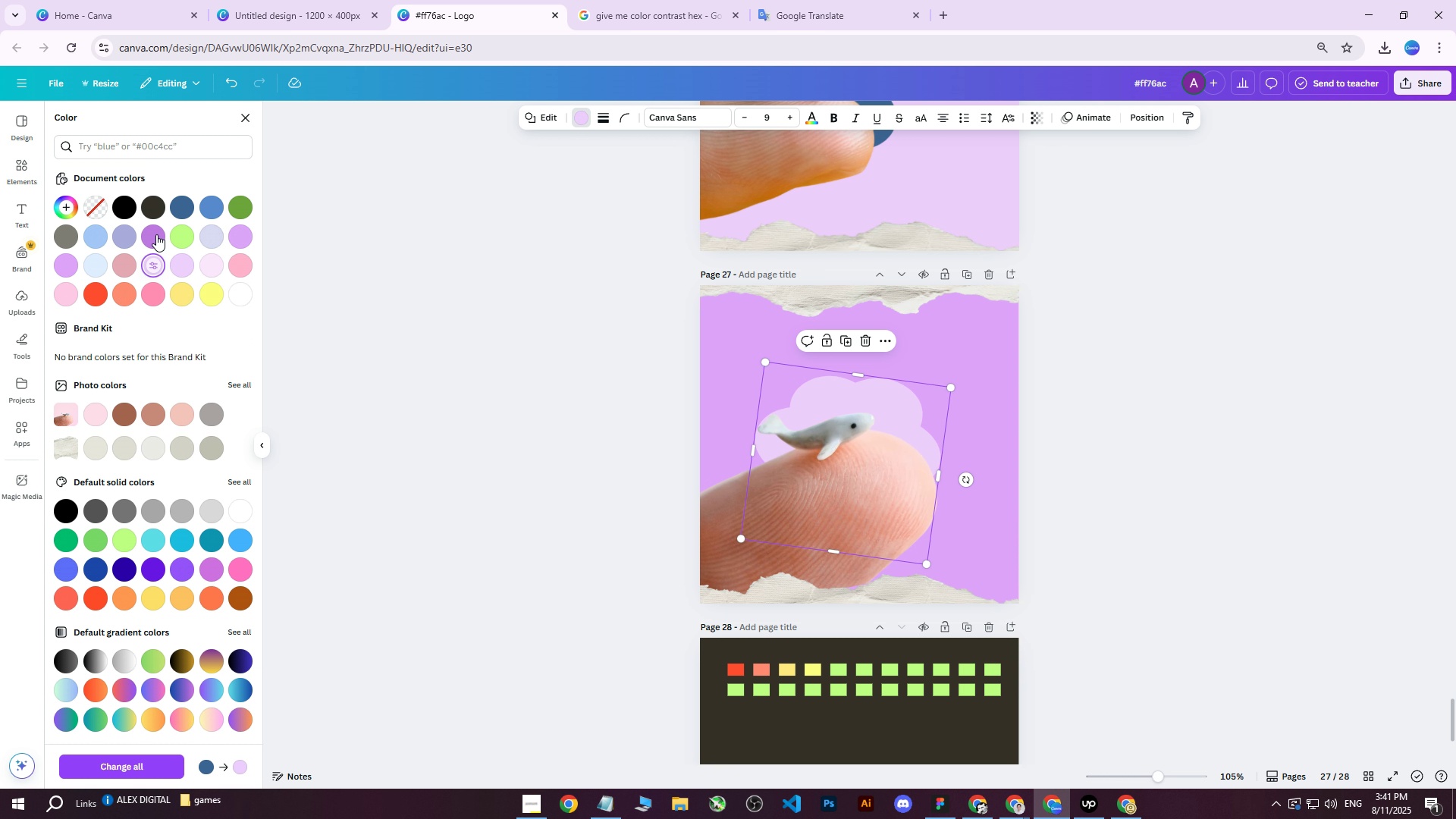 
triple_click([156, 234])
 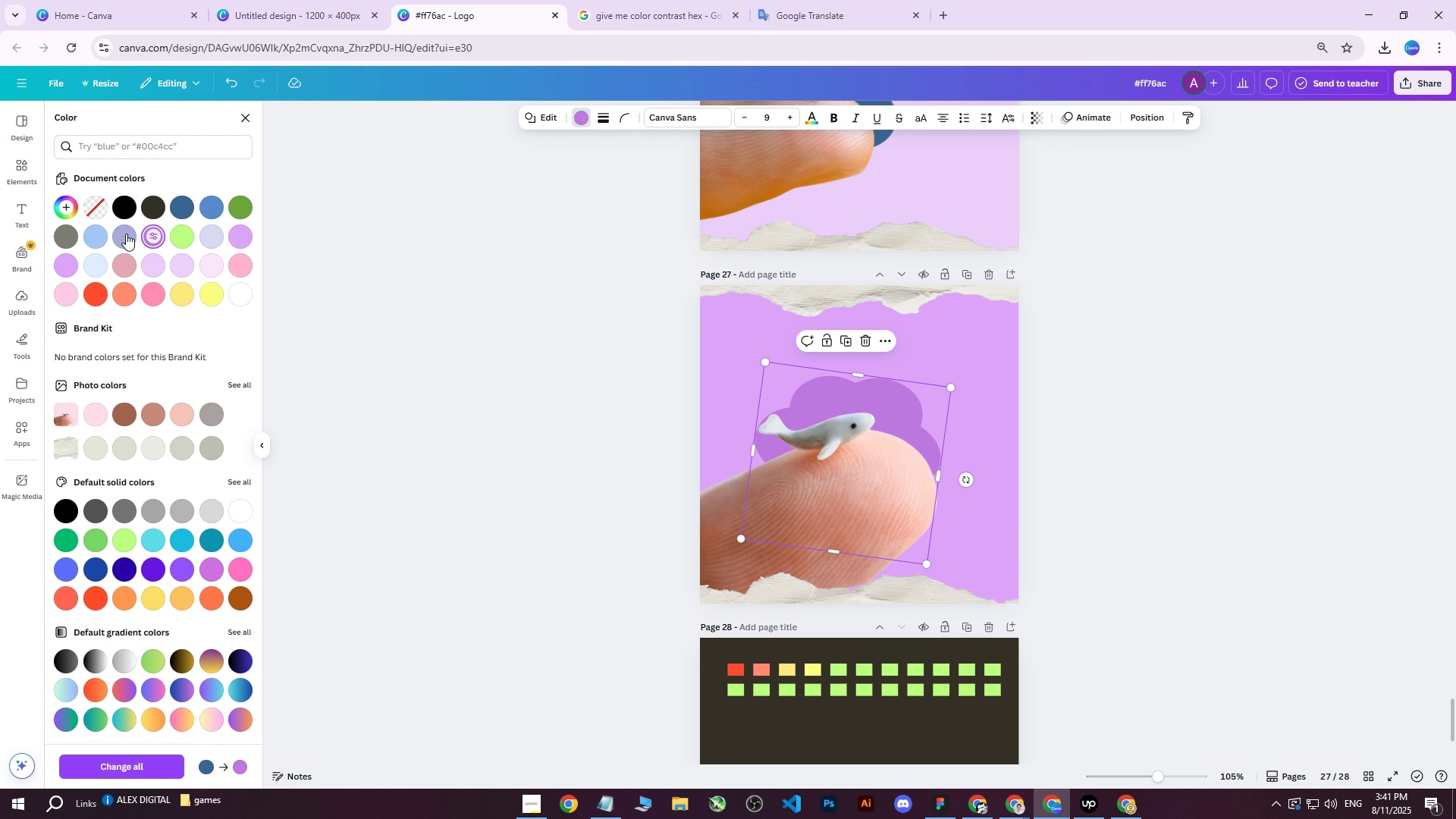 
triple_click([125, 234])
 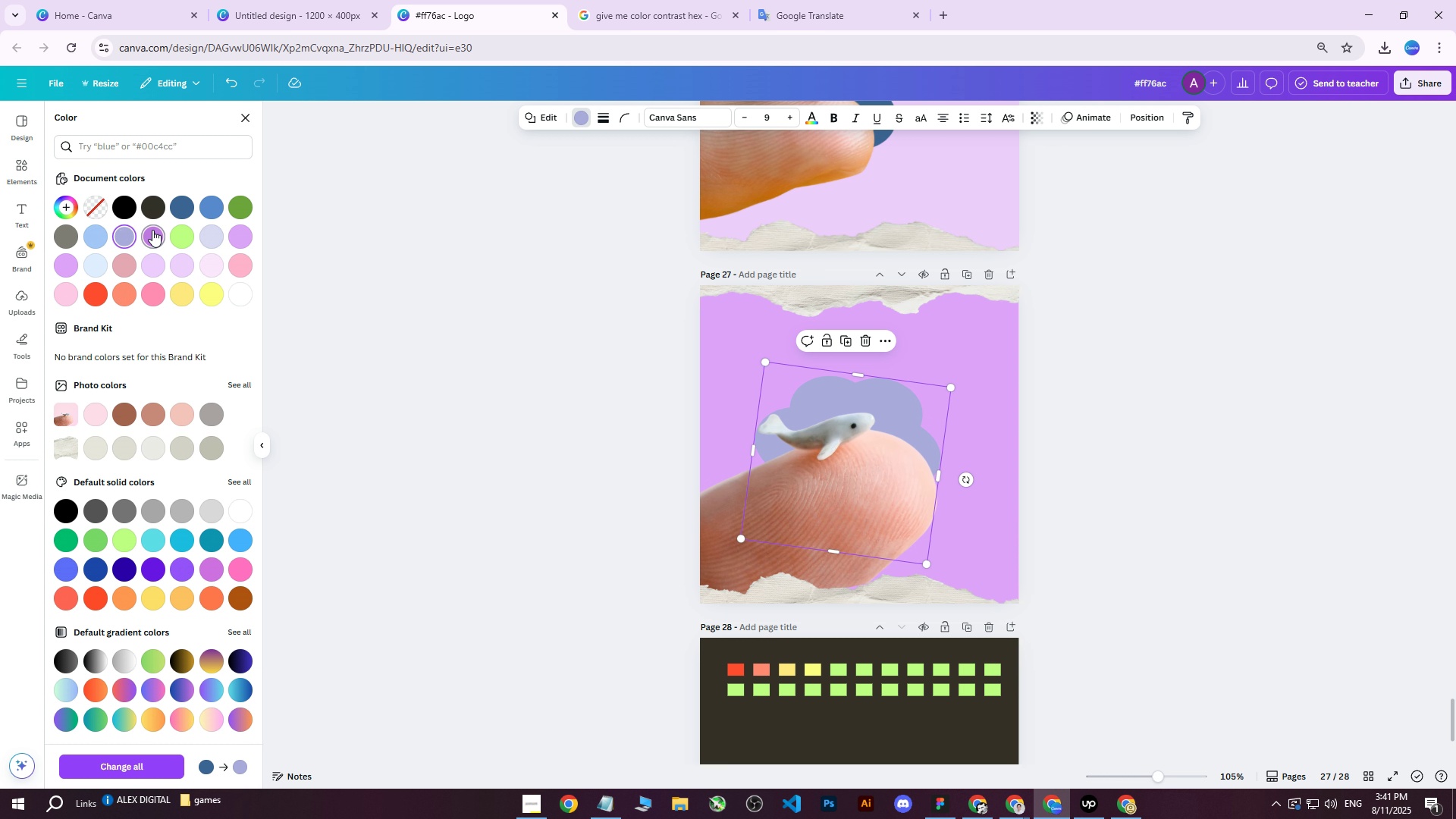 
left_click([152, 230])
 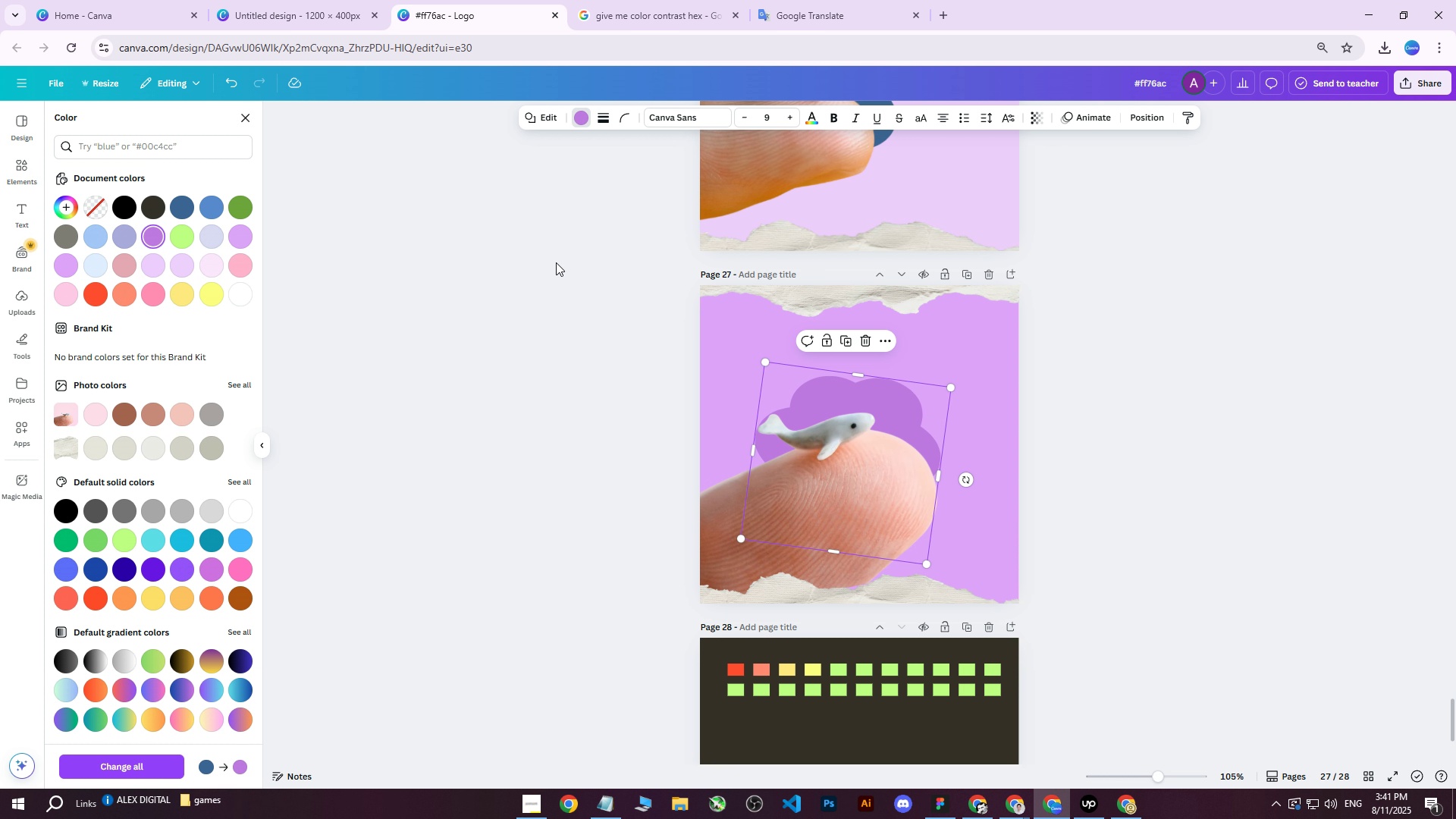 
left_click([221, 207])
 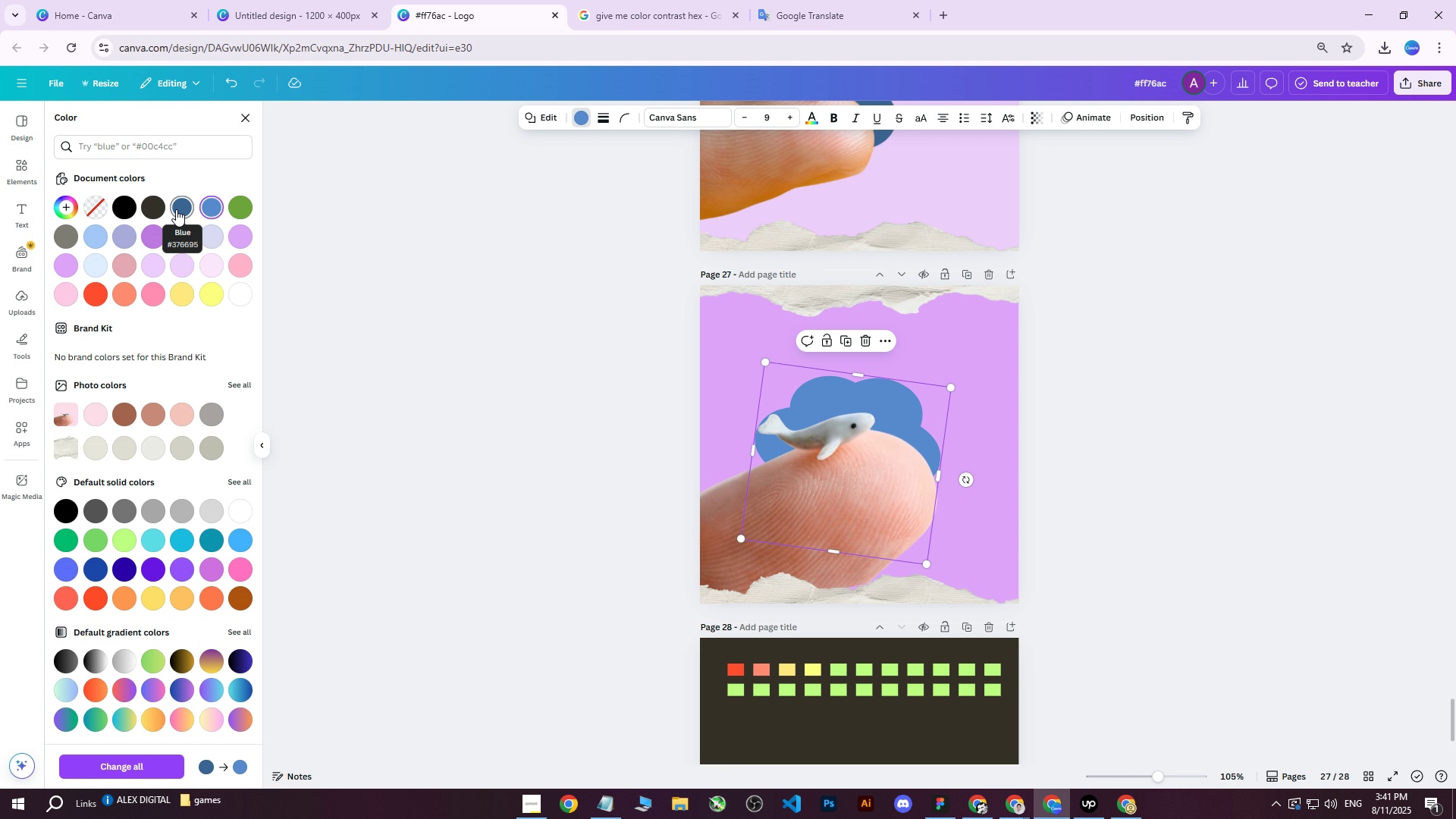 
left_click([176, 209])
 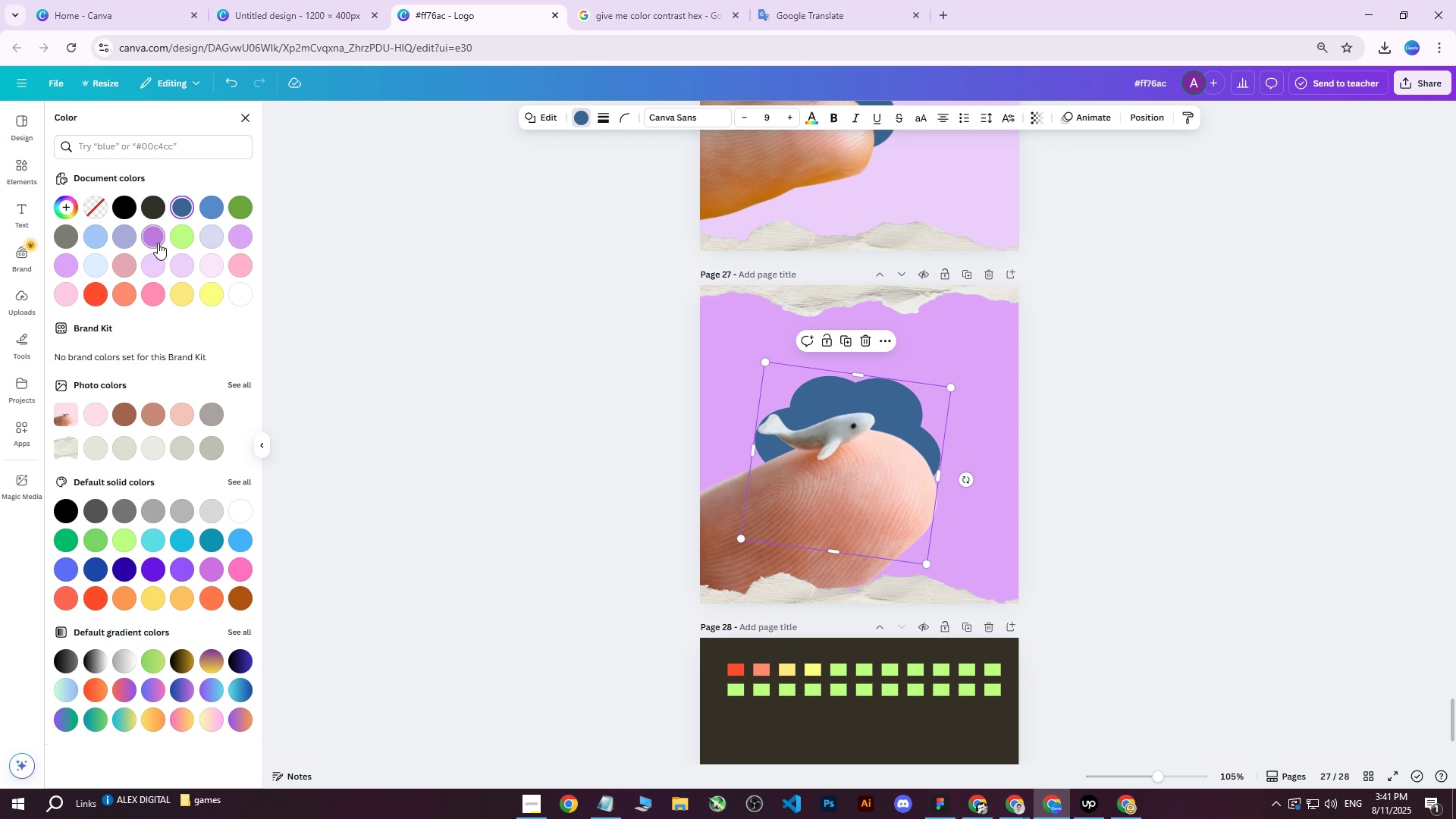 
left_click([145, 238])
 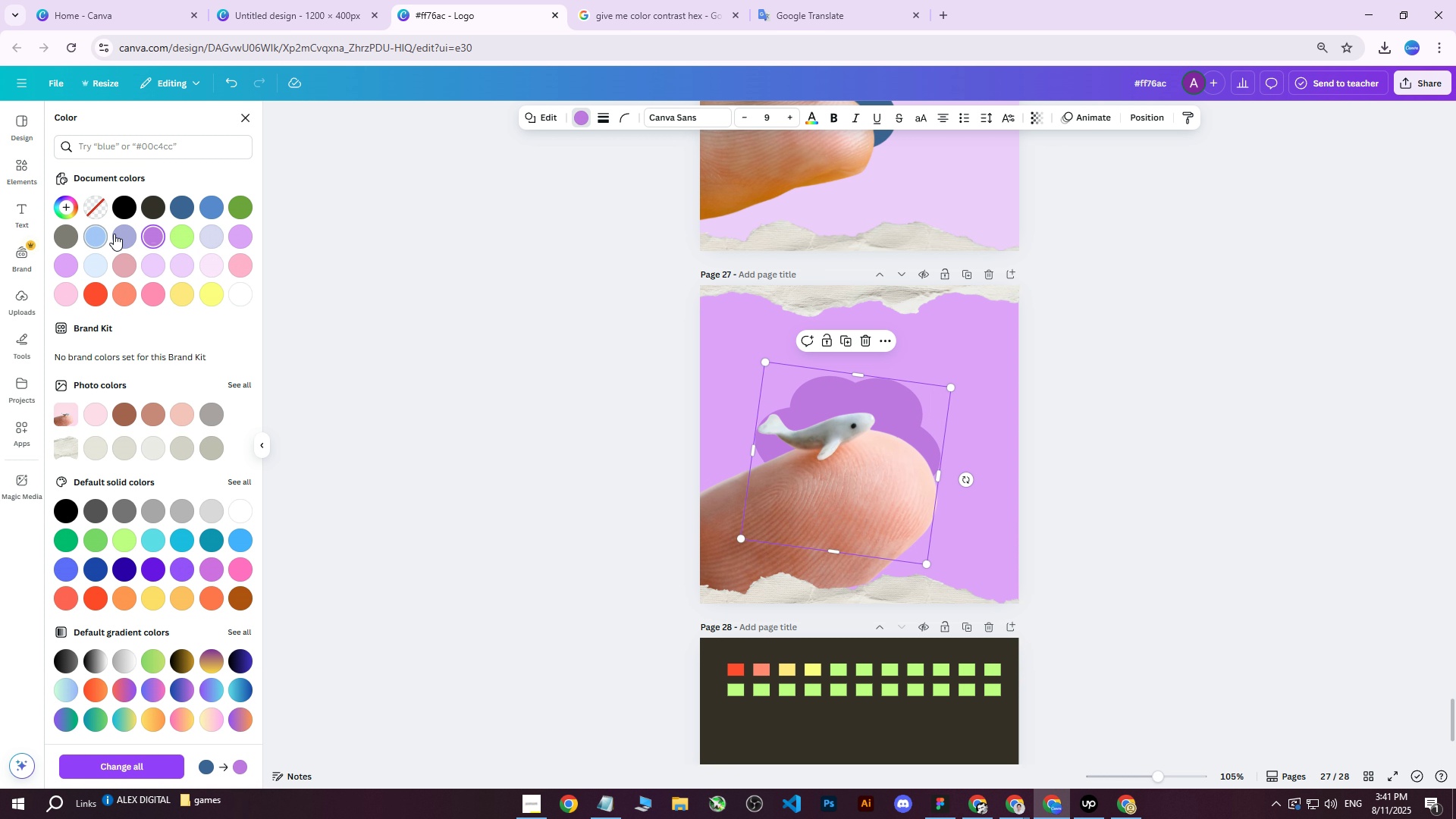 
left_click([122, 234])
 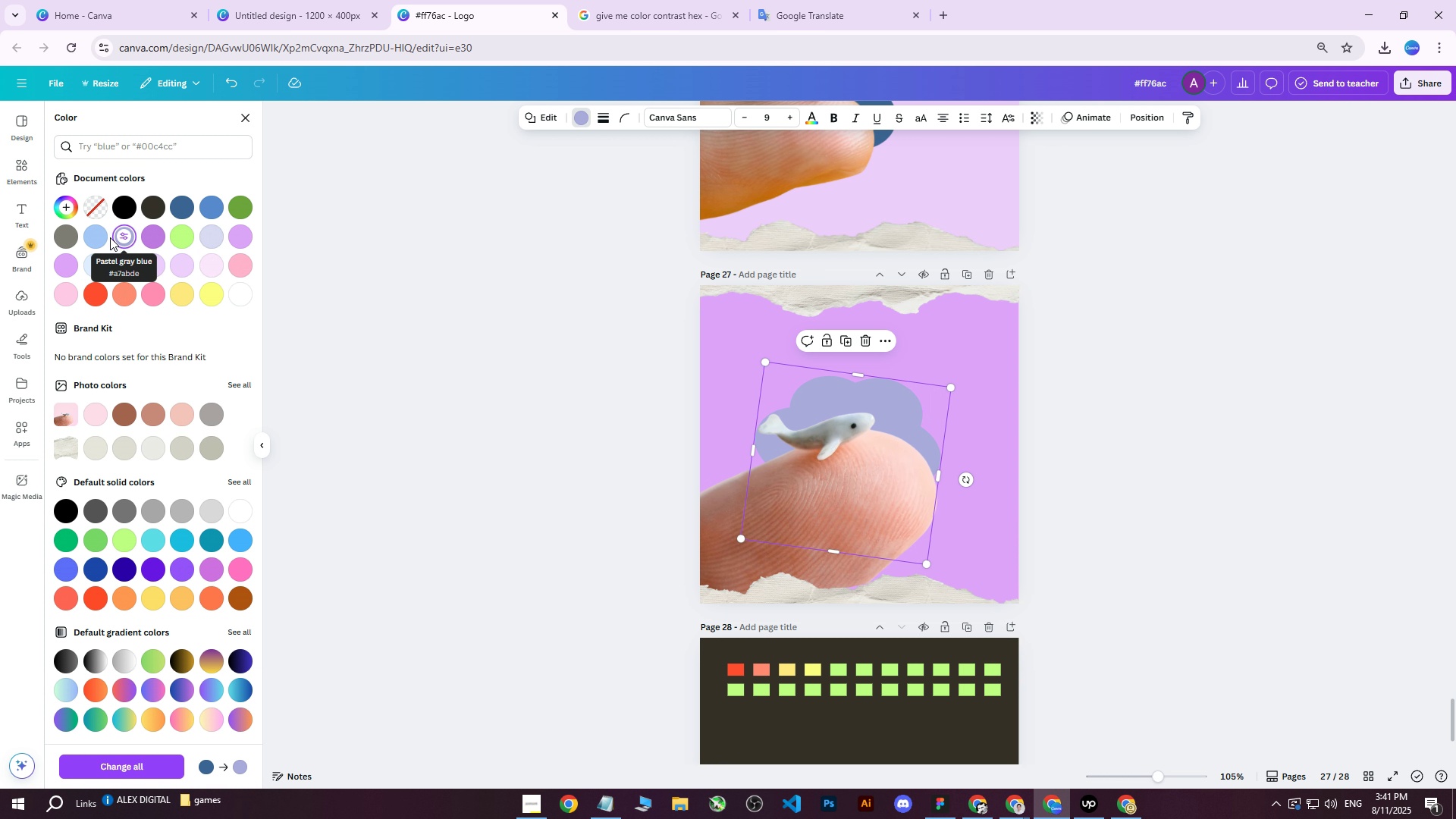 
left_click([104, 237])
 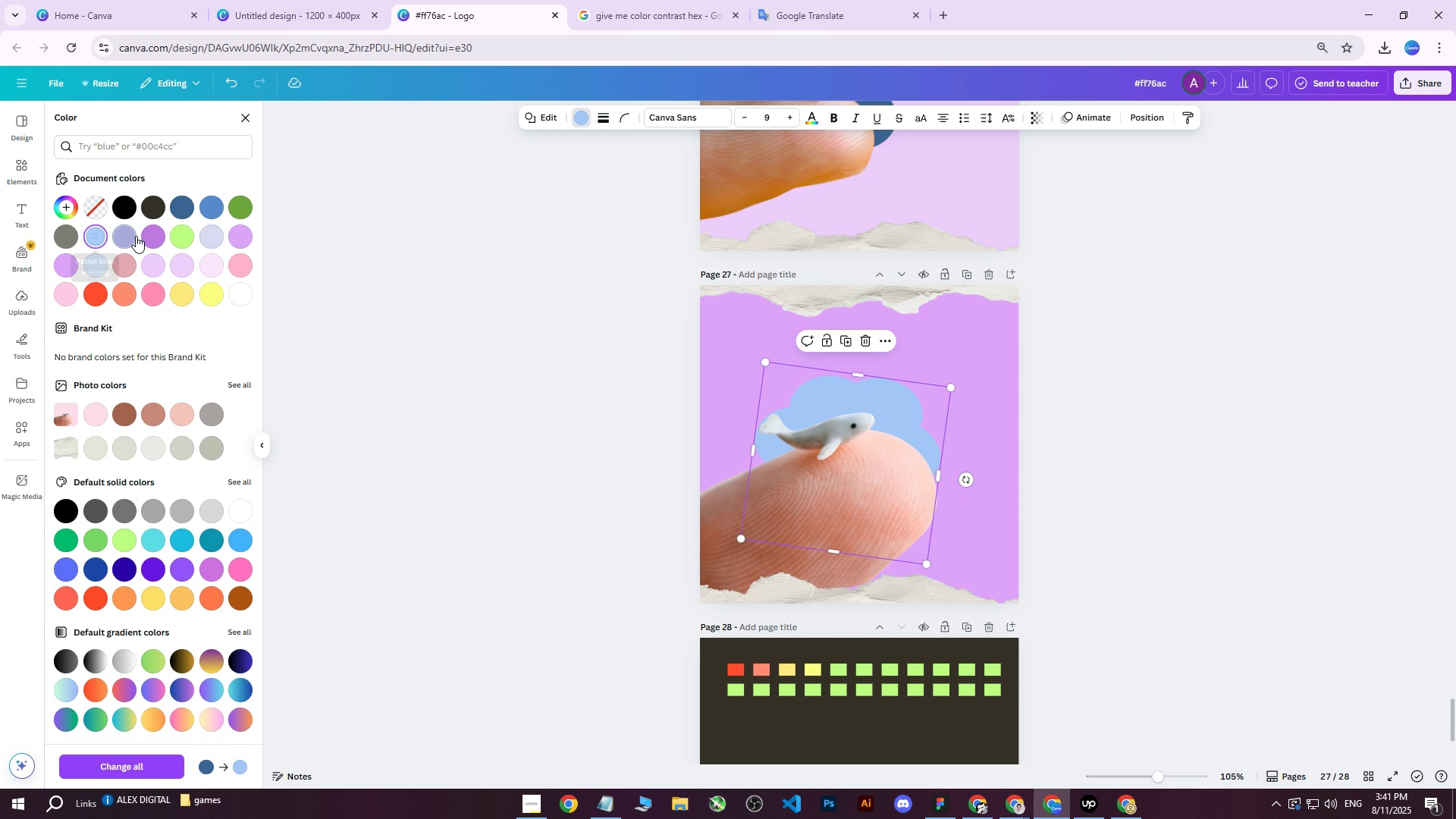 
left_click([136, 236])
 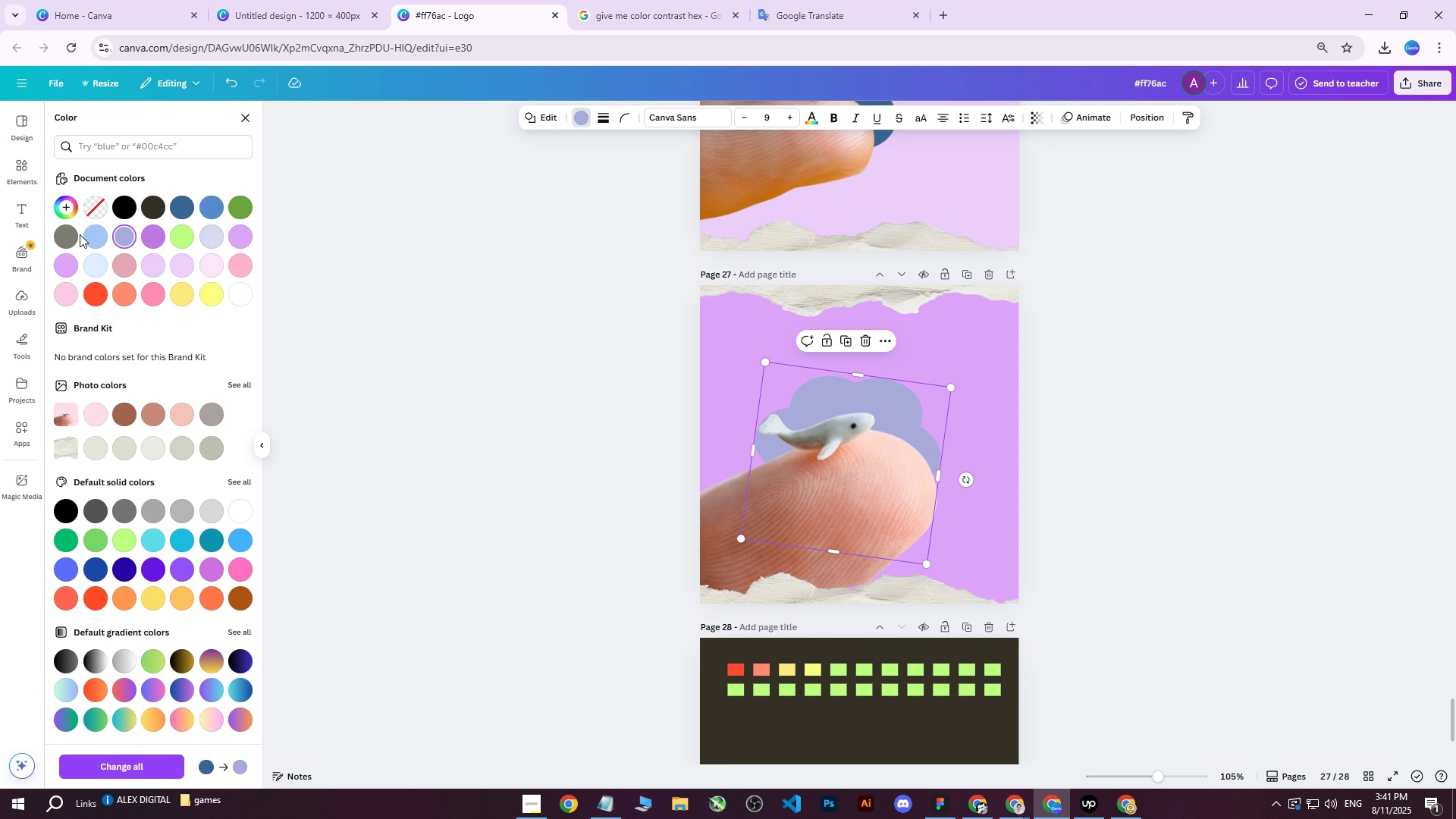 
double_click([72, 234])
 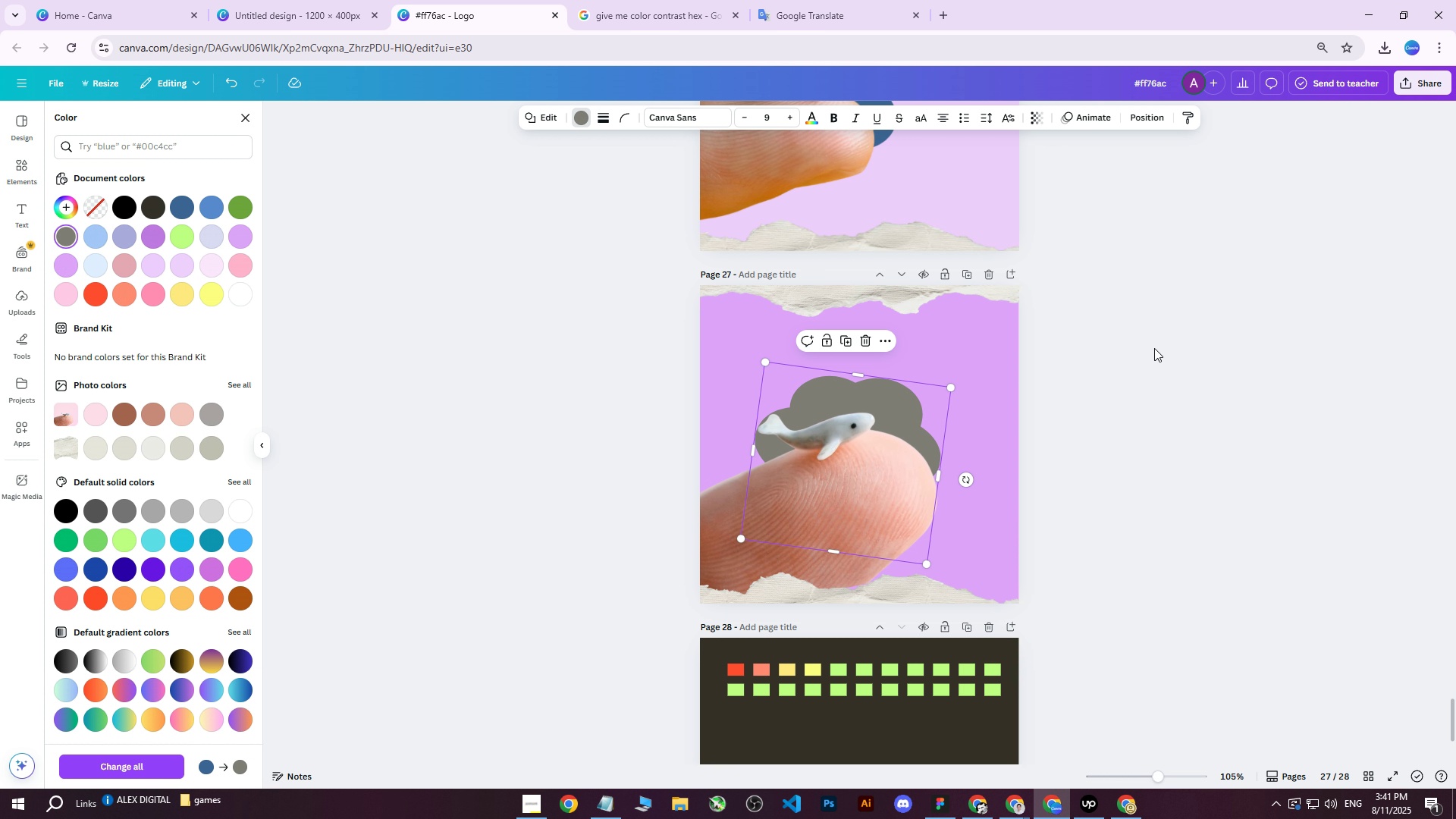 
double_click([1152, 348])
 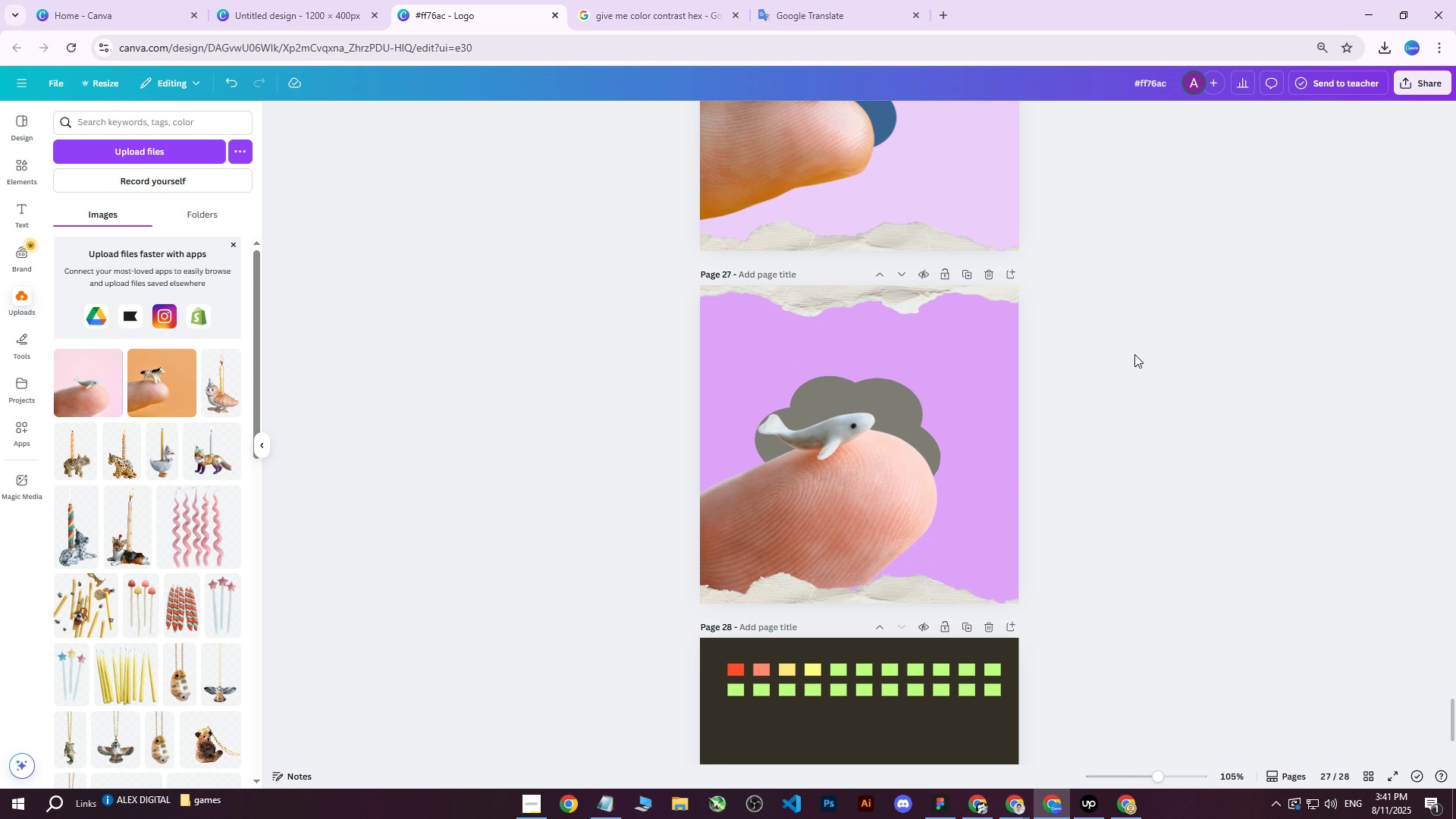 
scroll: coordinate [904, 457], scroll_direction: down, amount: 1.0
 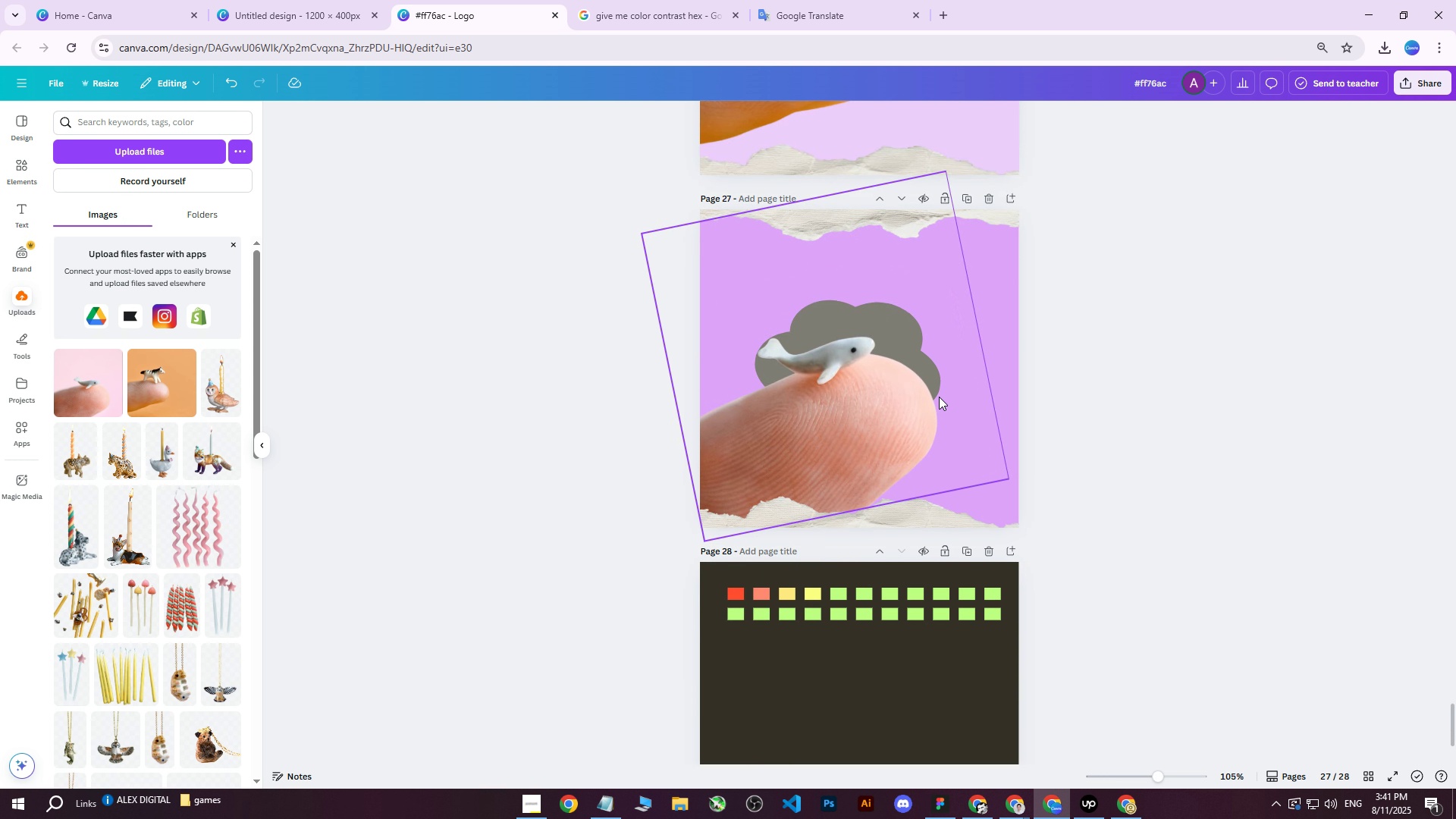 
scroll: coordinate [943, 390], scroll_direction: up, amount: 2.0
 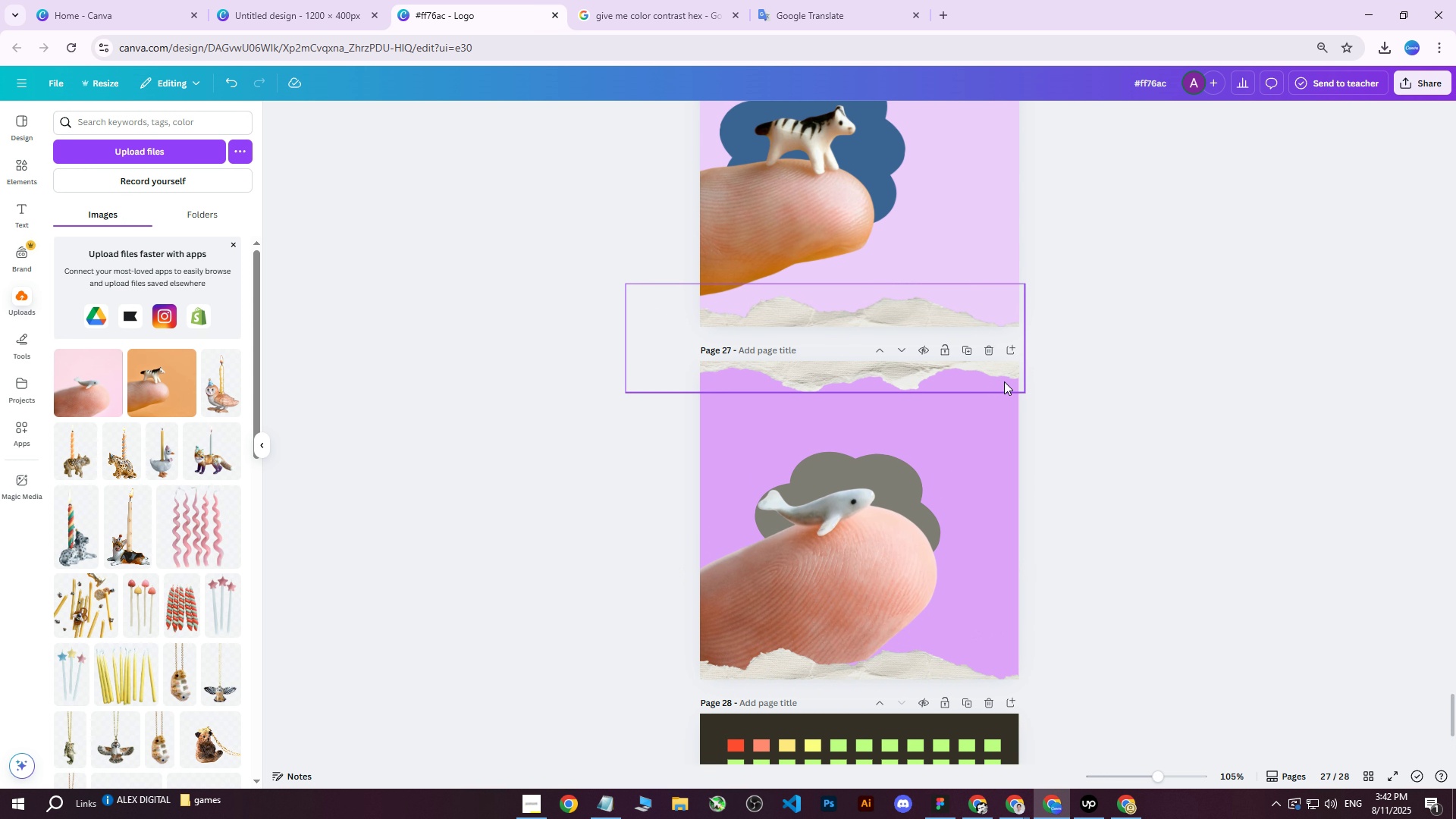 
scroll: coordinate [1114, 403], scroll_direction: down, amount: 1.0
 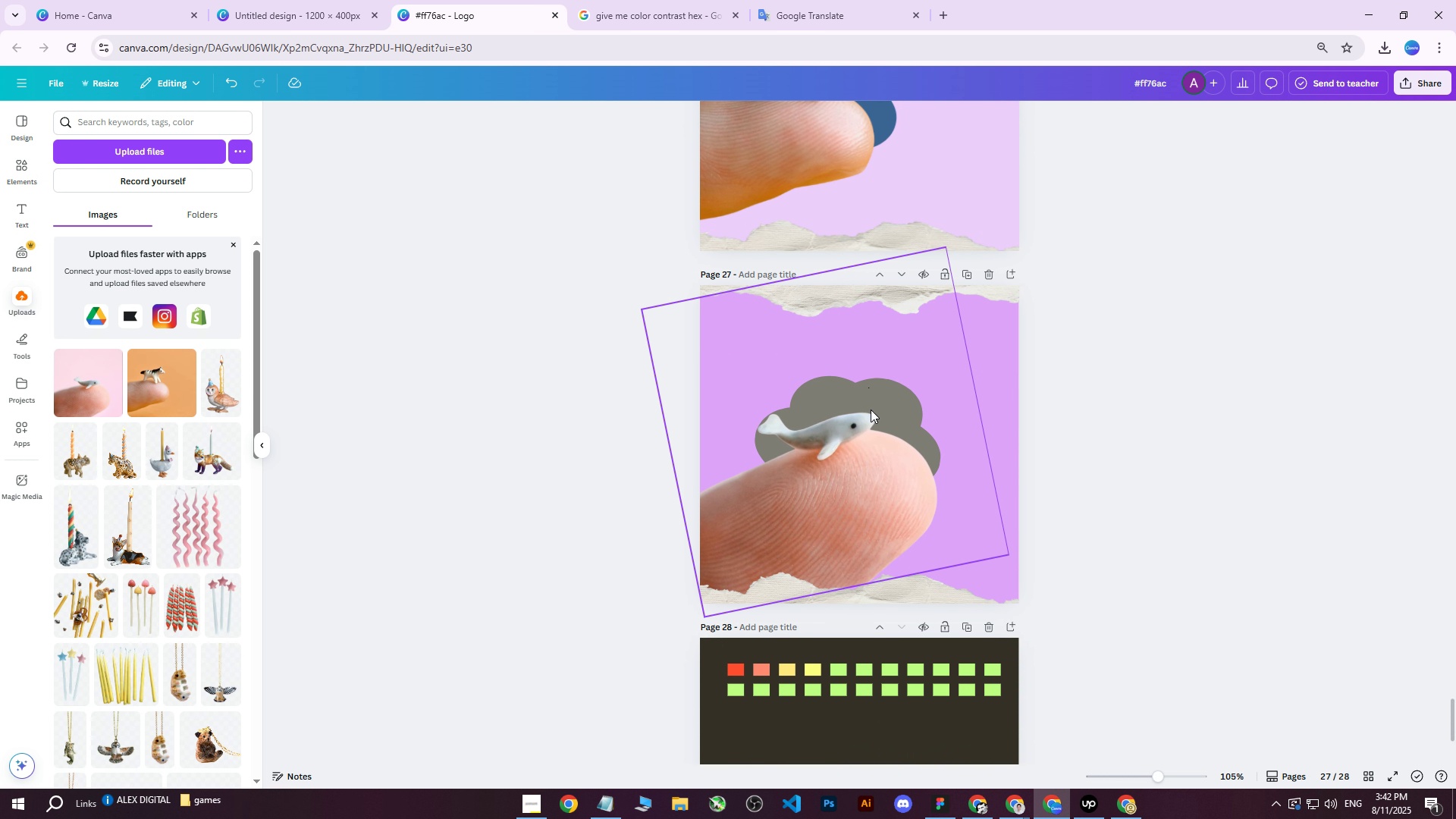 
left_click([883, 406])
 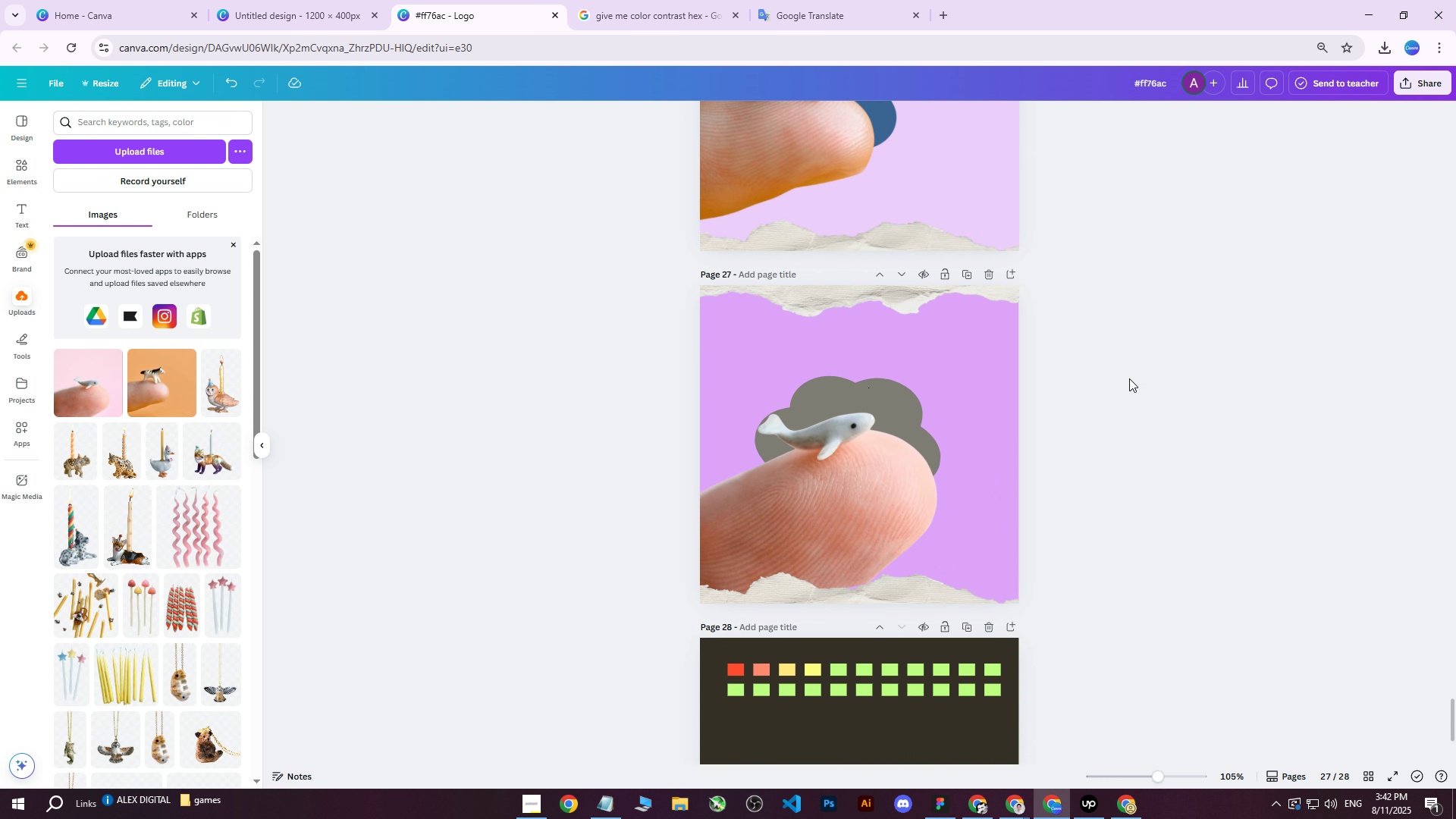 
double_click([893, 400])
 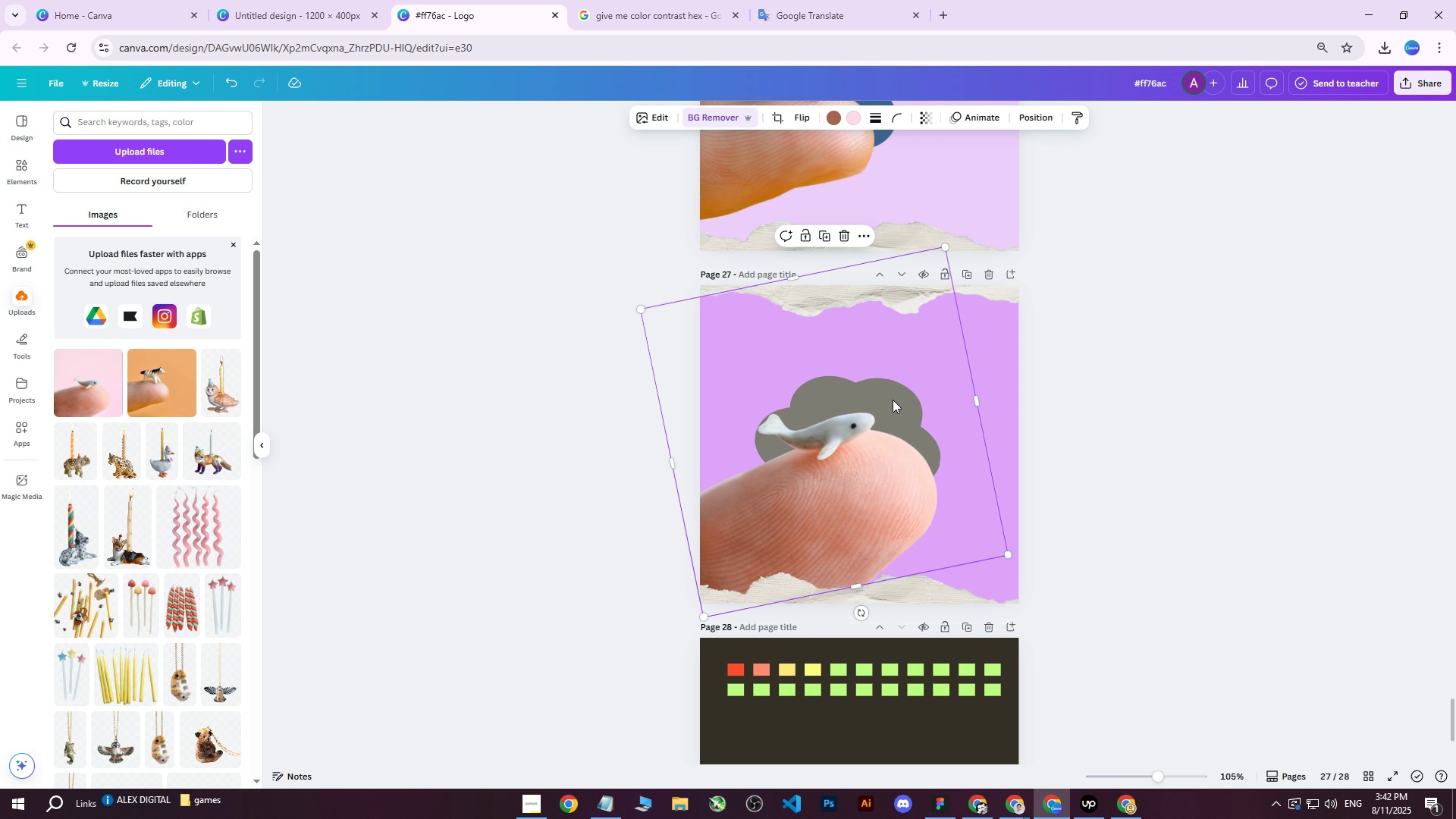 
scroll: coordinate [918, 388], scroll_direction: up, amount: 2.0
 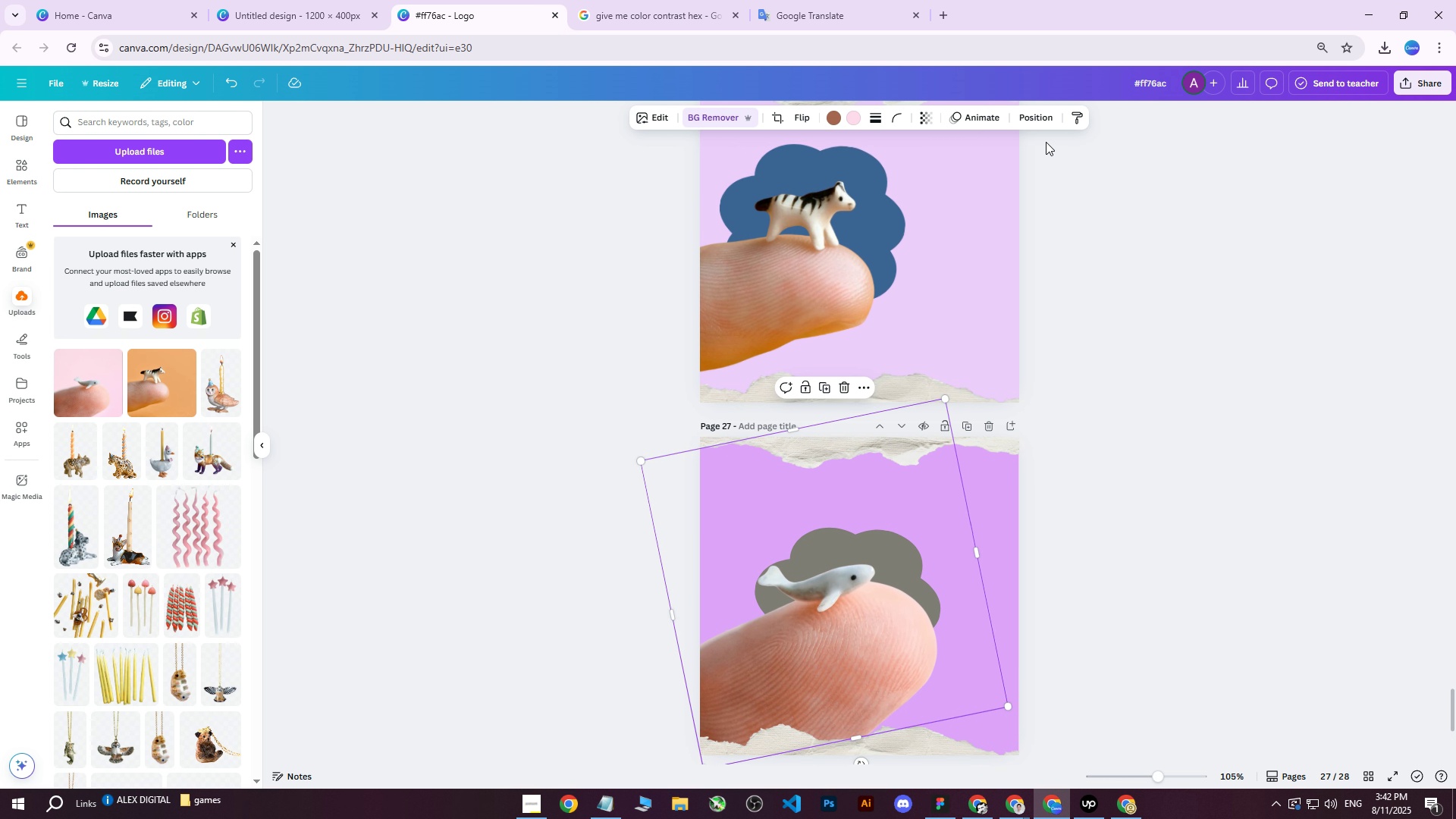 
left_click([1037, 115])
 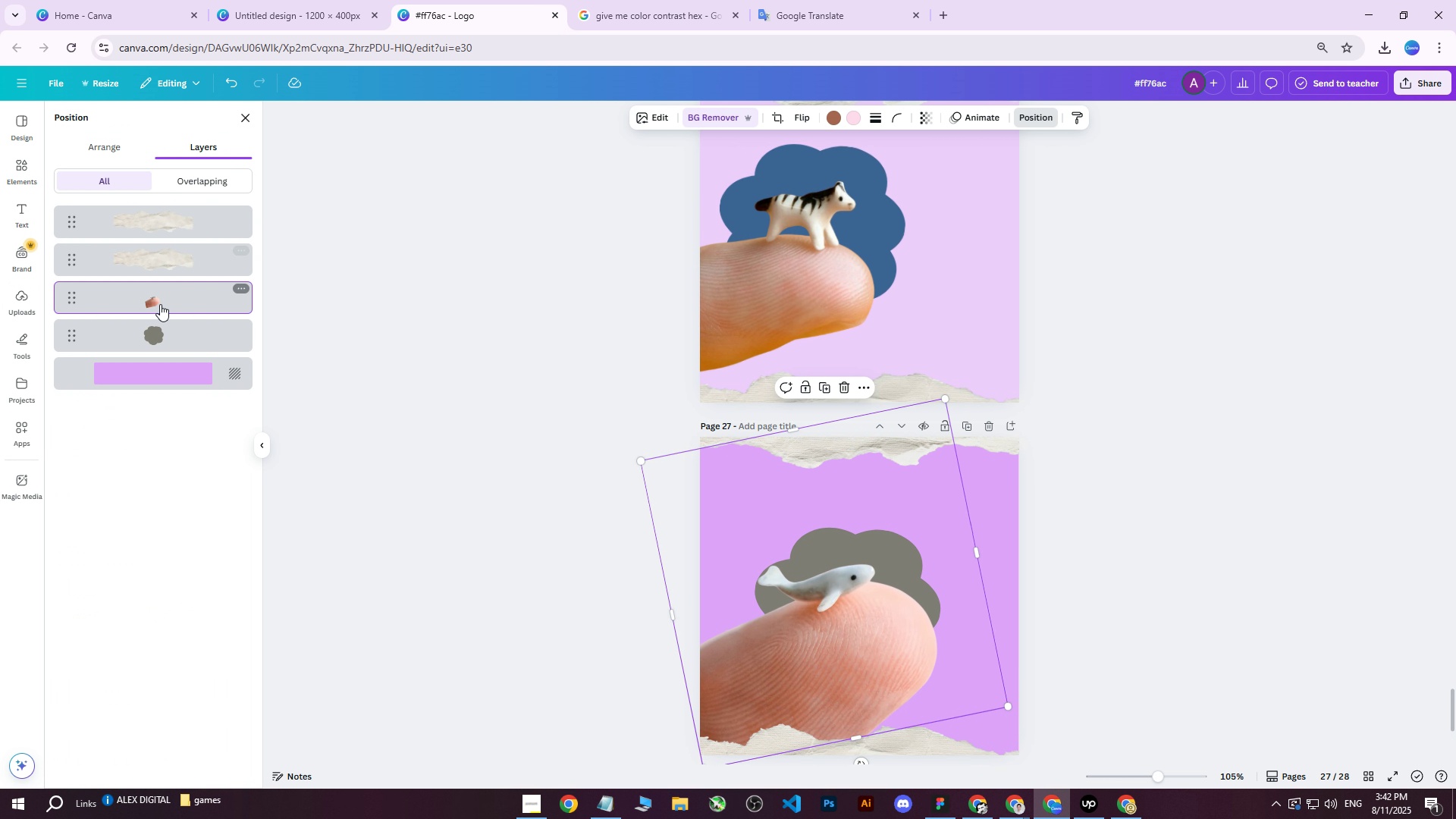 
left_click([152, 318])
 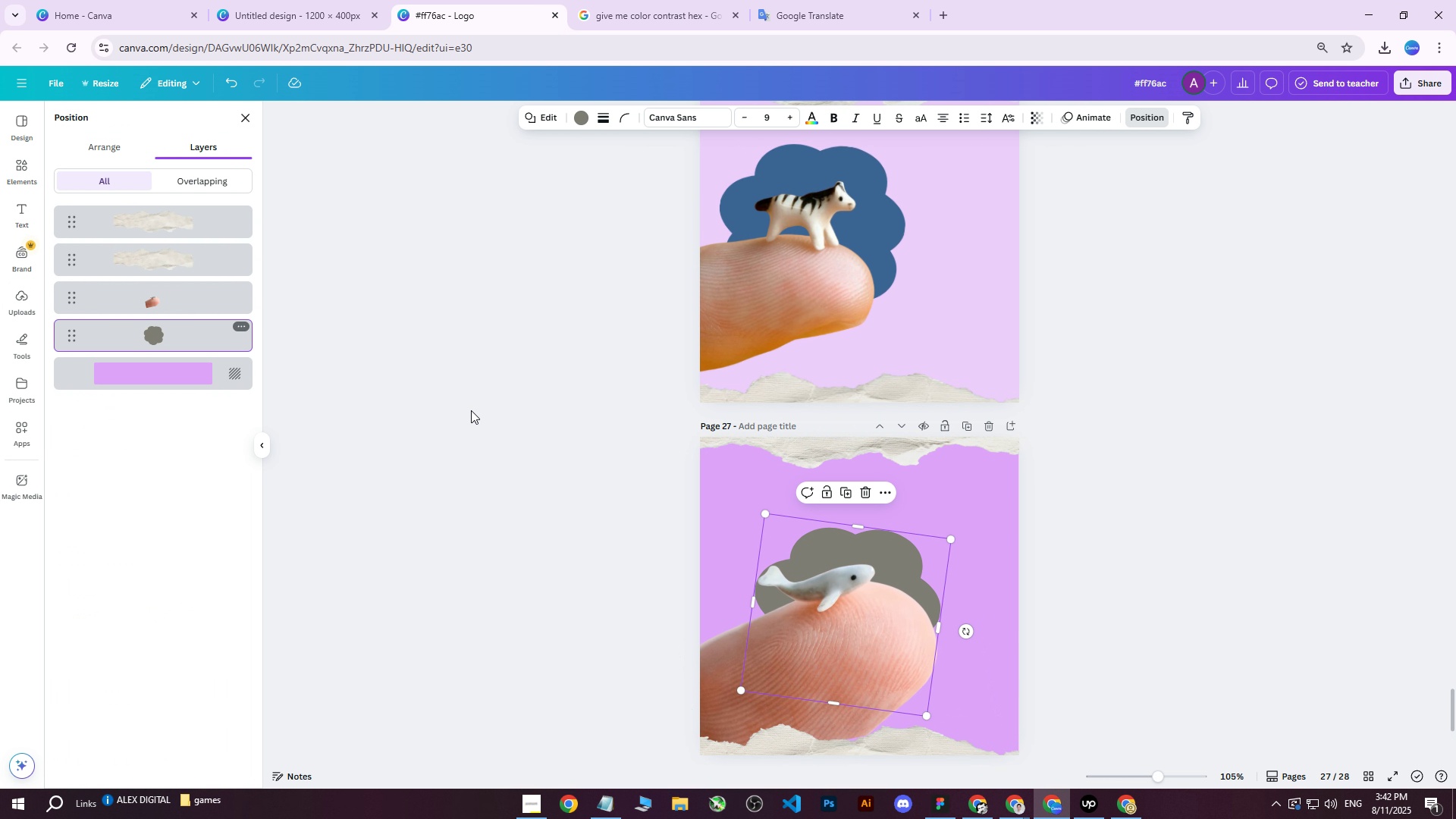 
scroll: coordinate [1231, 479], scroll_direction: down, amount: 2.0
 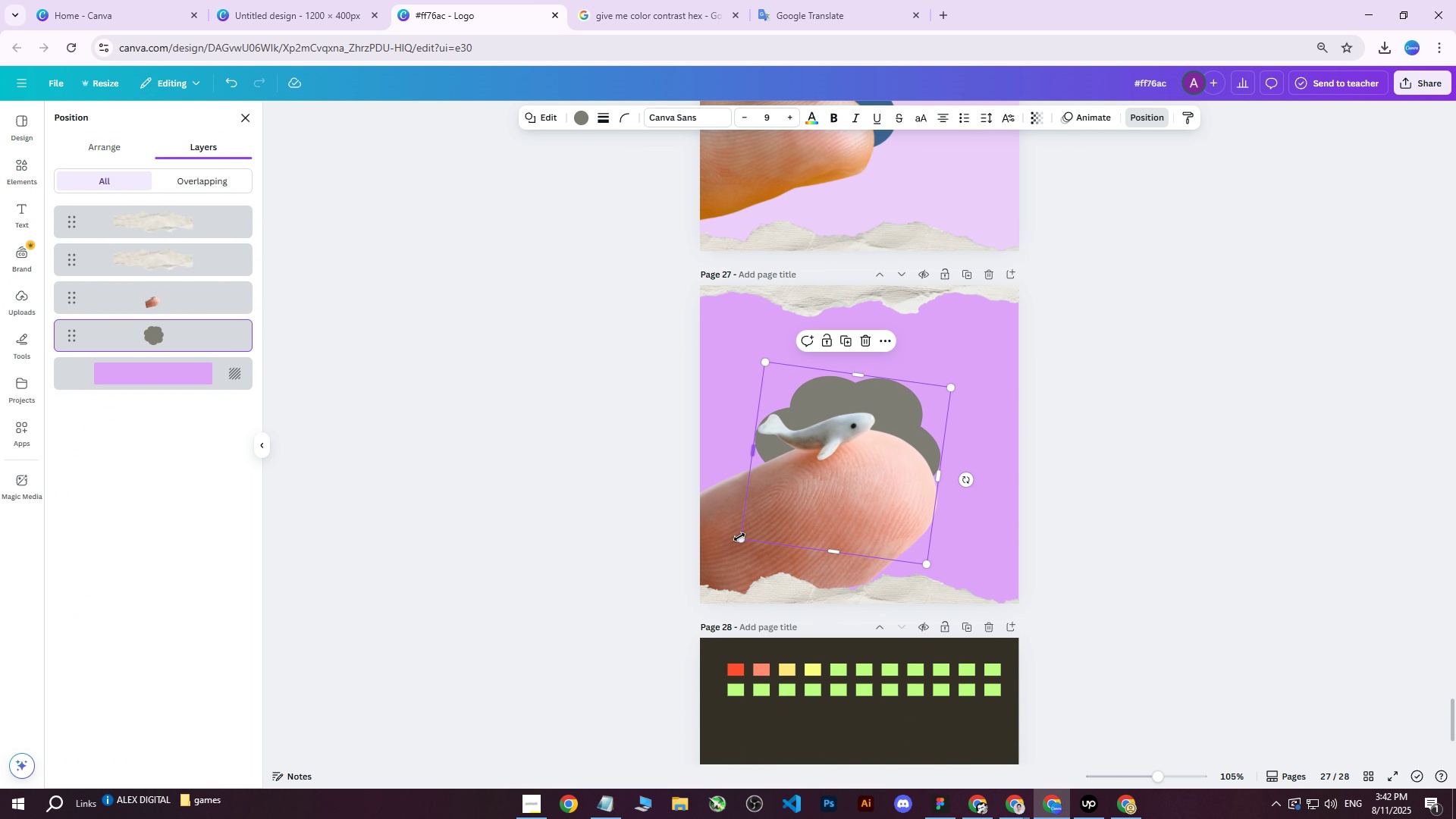 
left_click_drag(start_coordinate=[739, 538], to_coordinate=[706, 551])
 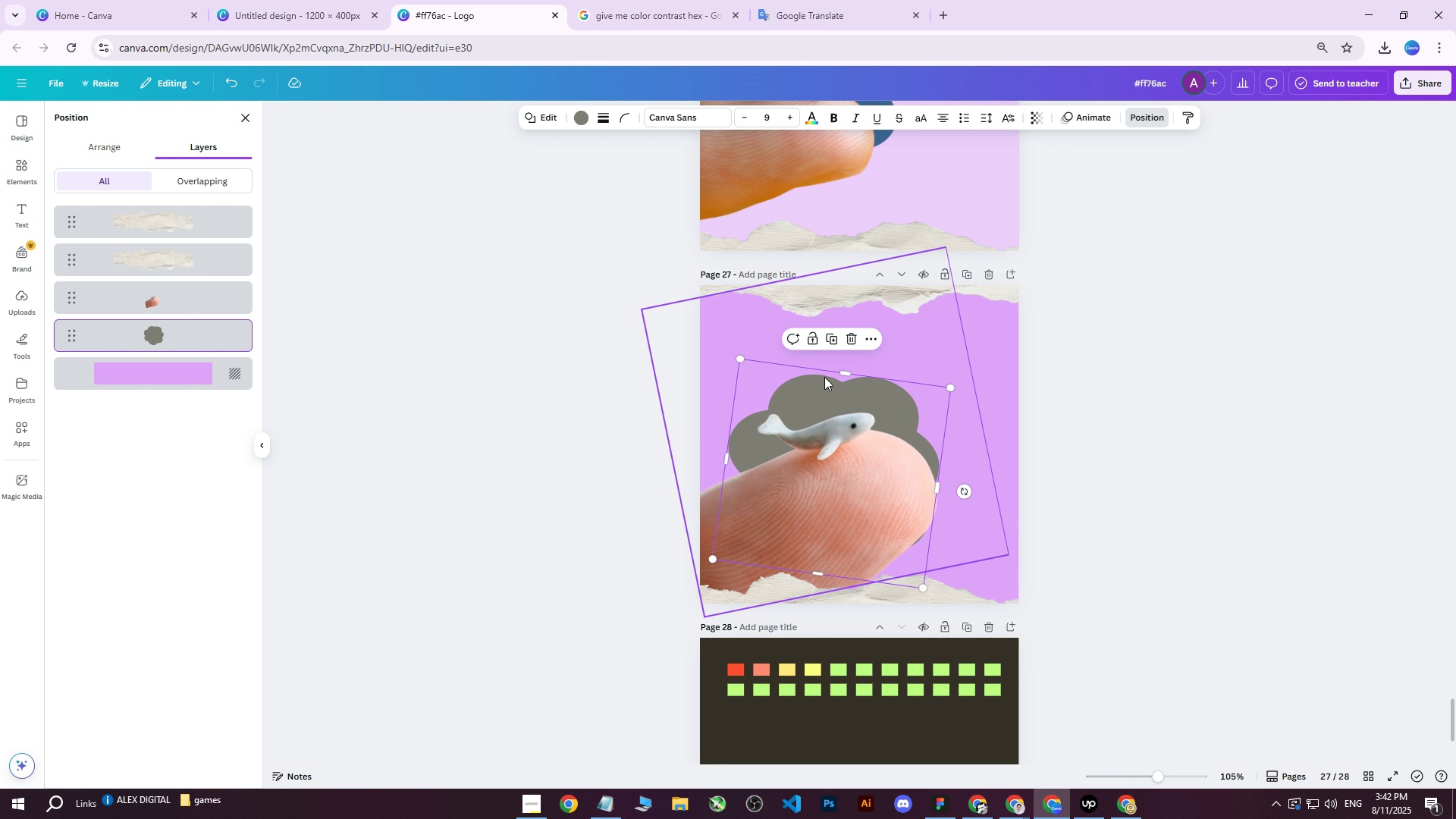 
left_click_drag(start_coordinate=[817, 392], to_coordinate=[816, 383])
 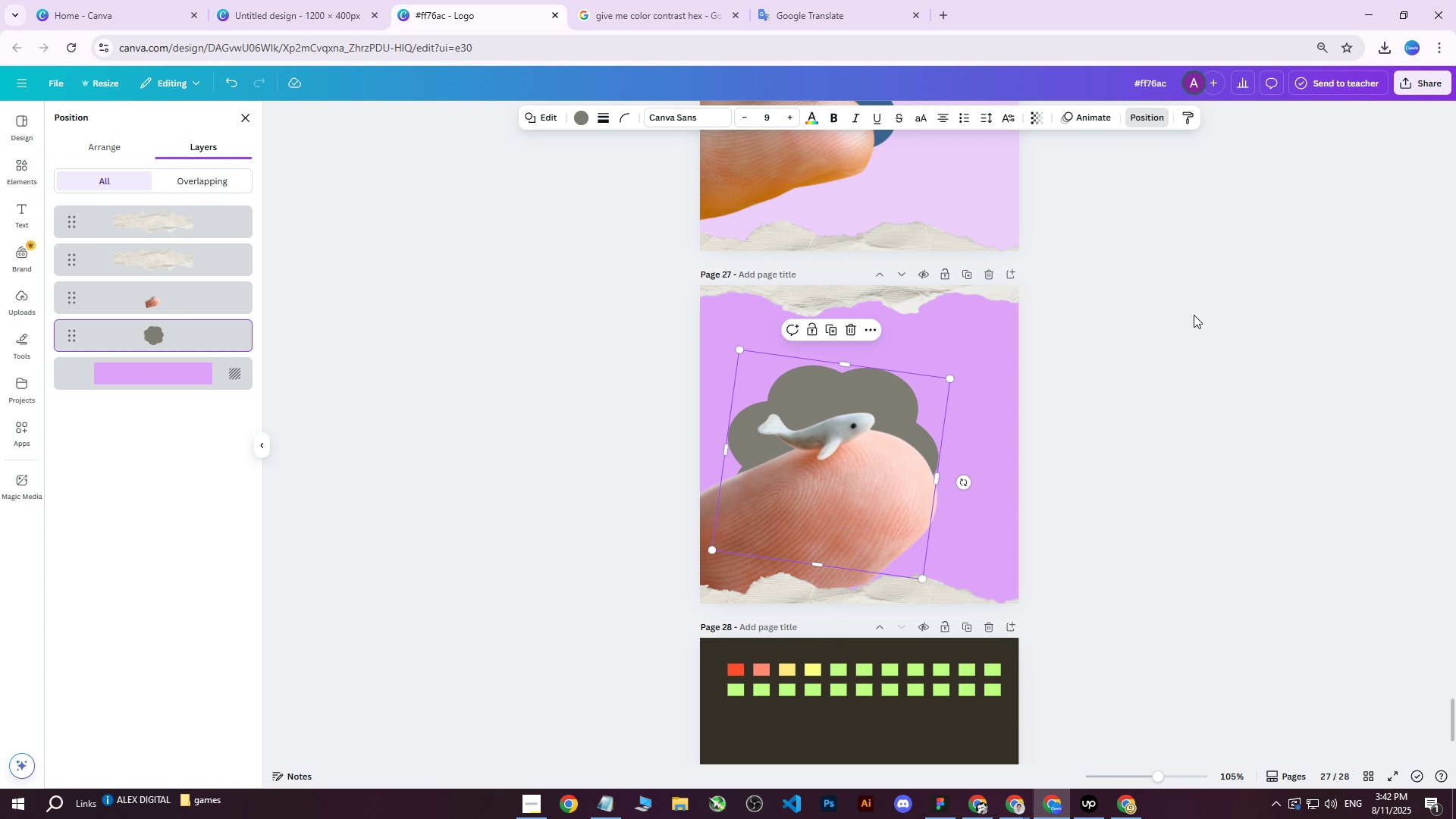 
left_click([1194, 315])
 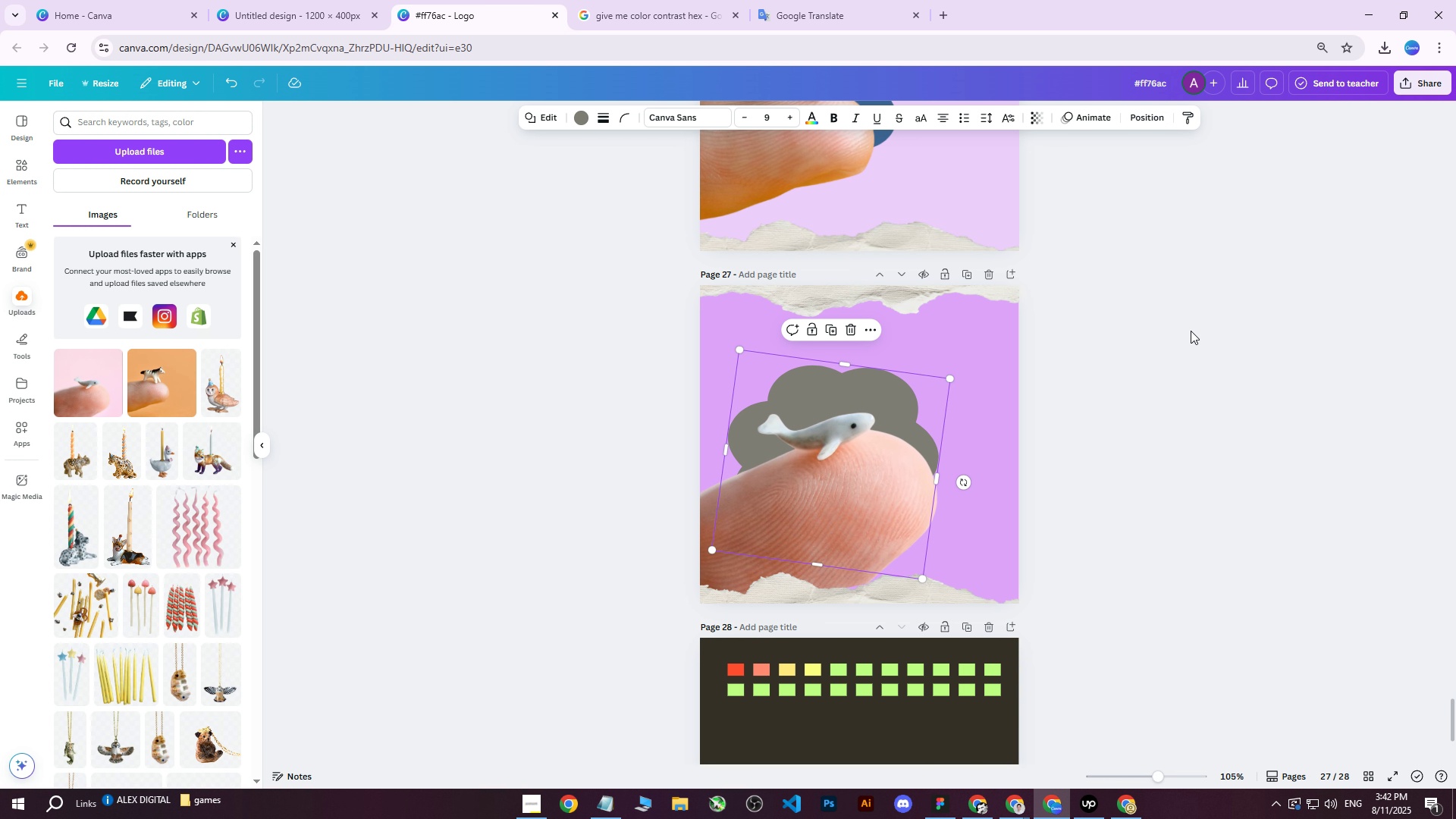 
scroll: coordinate [1182, 382], scroll_direction: up, amount: 2.0
 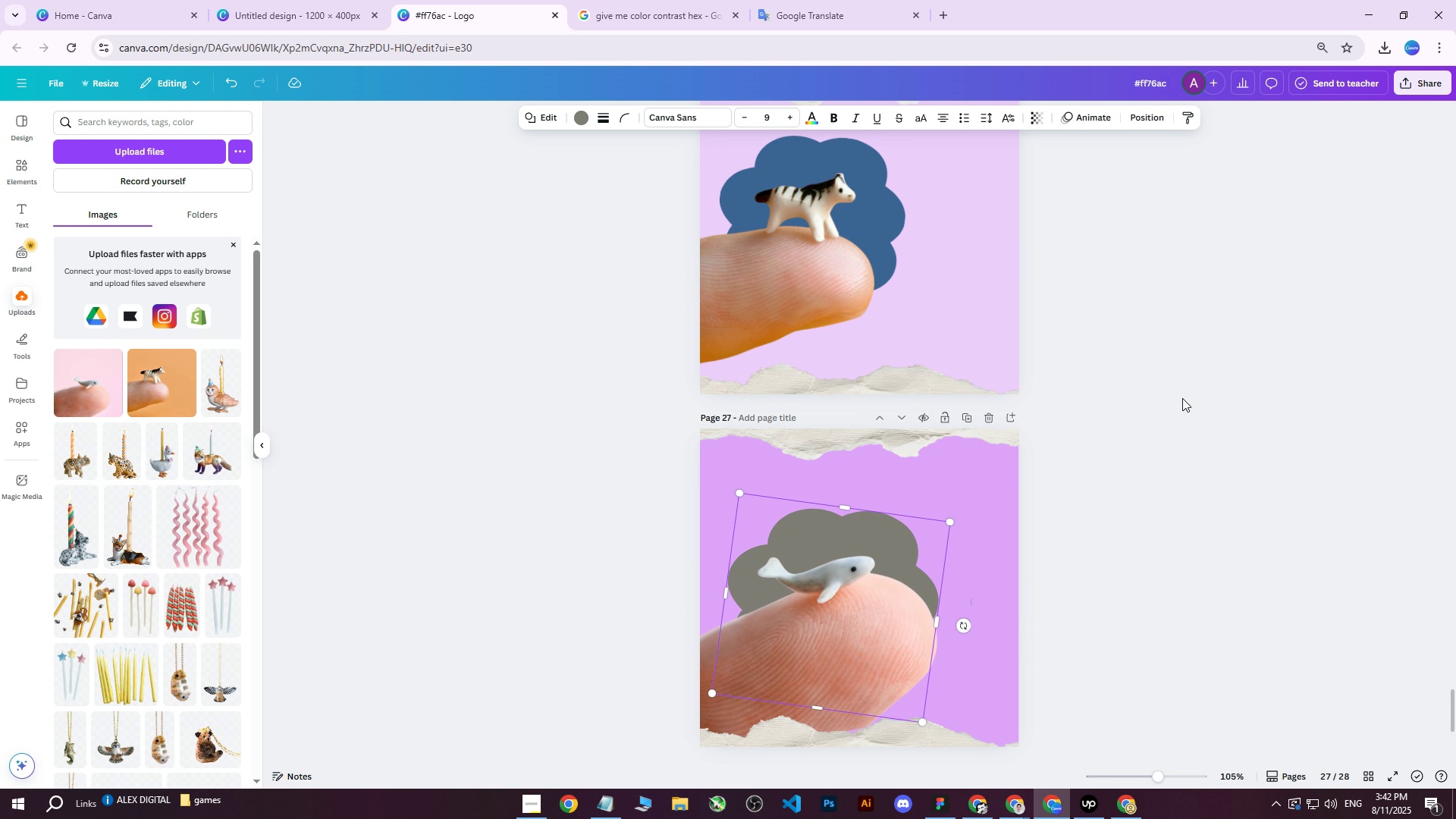 
left_click([1182, 399])
 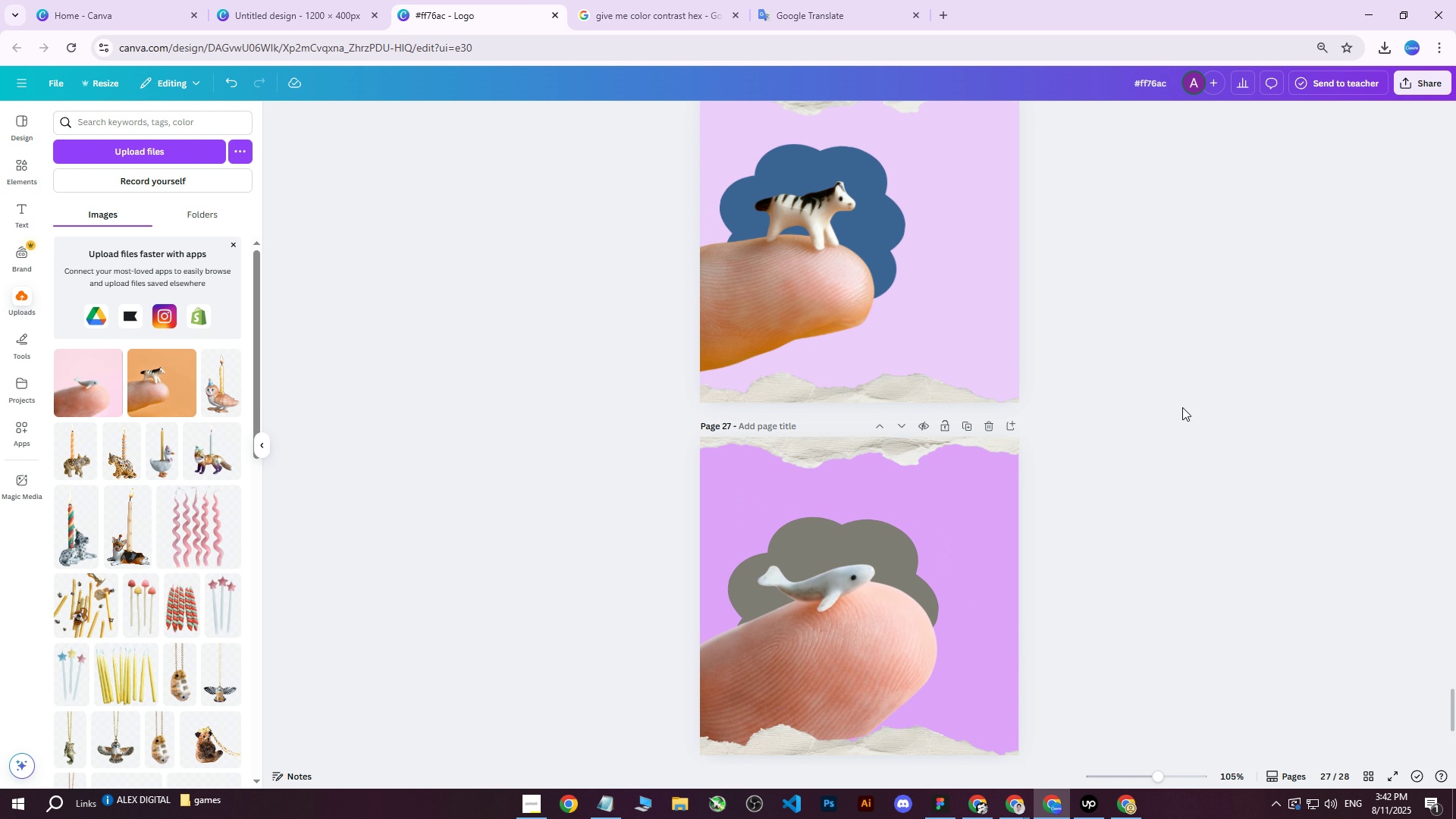 
scroll: coordinate [1179, 410], scroll_direction: down, amount: 1.0
 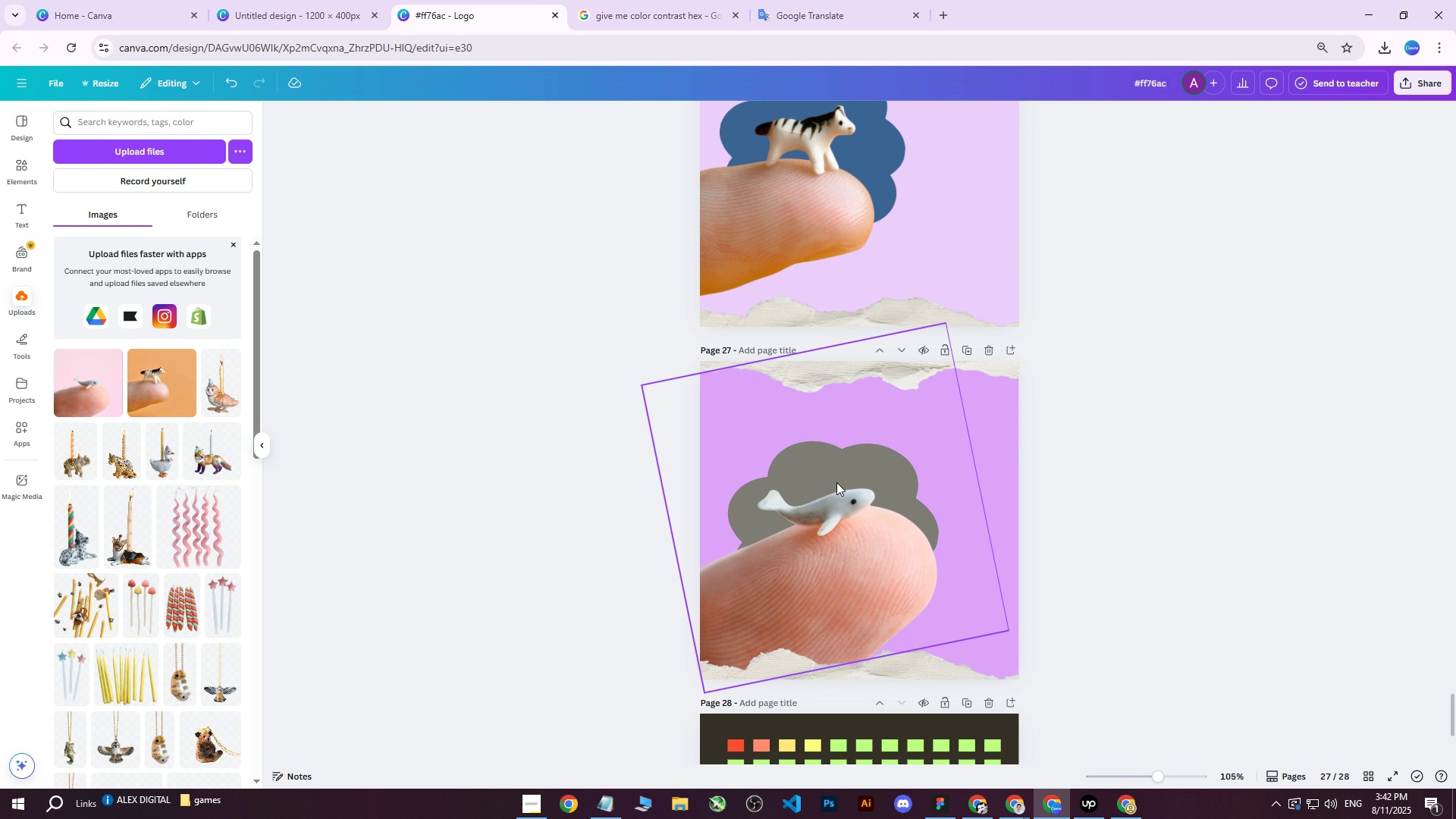 
left_click([836, 463])
 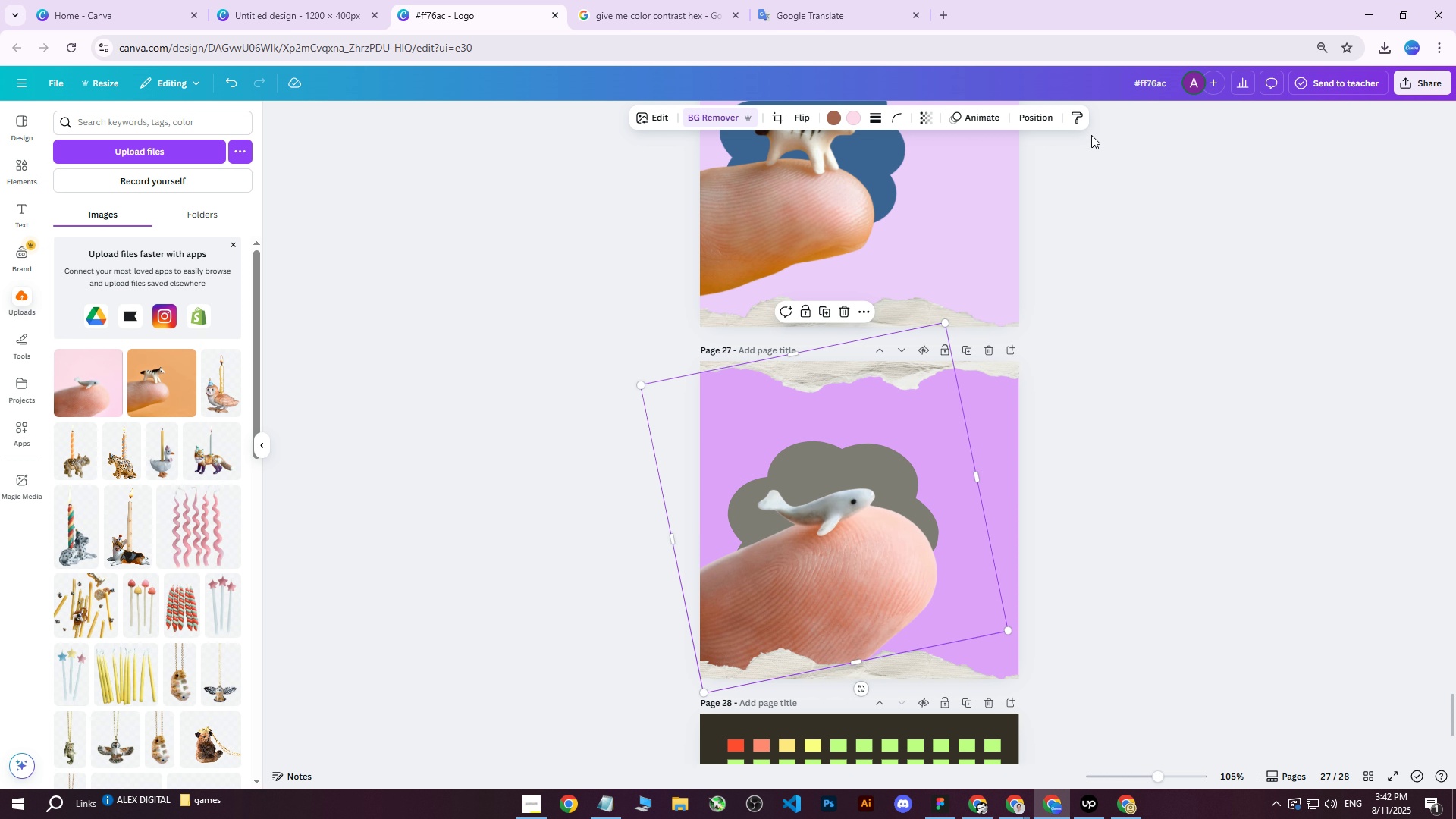 
left_click([1026, 121])
 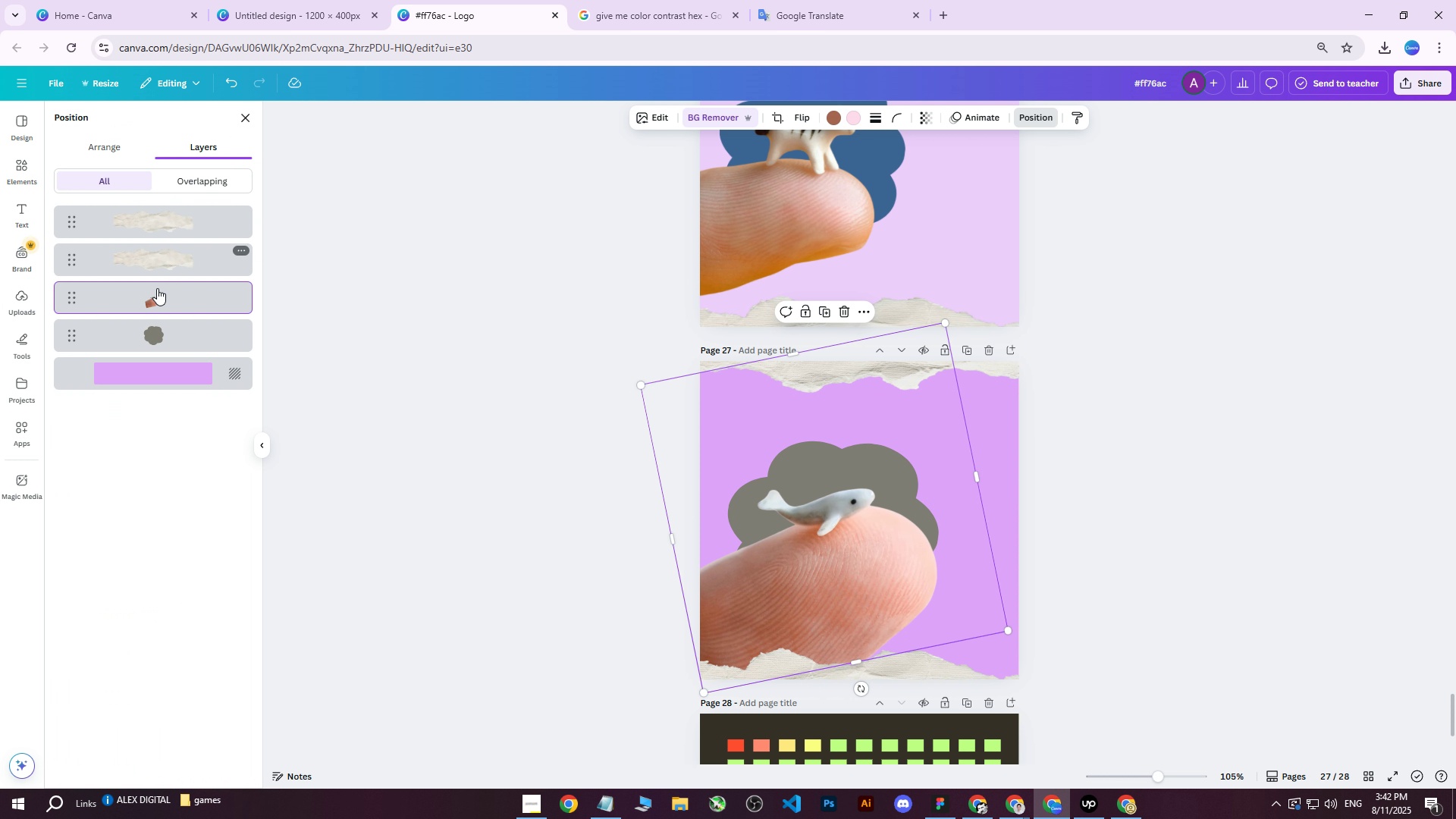 
left_click([141, 332])
 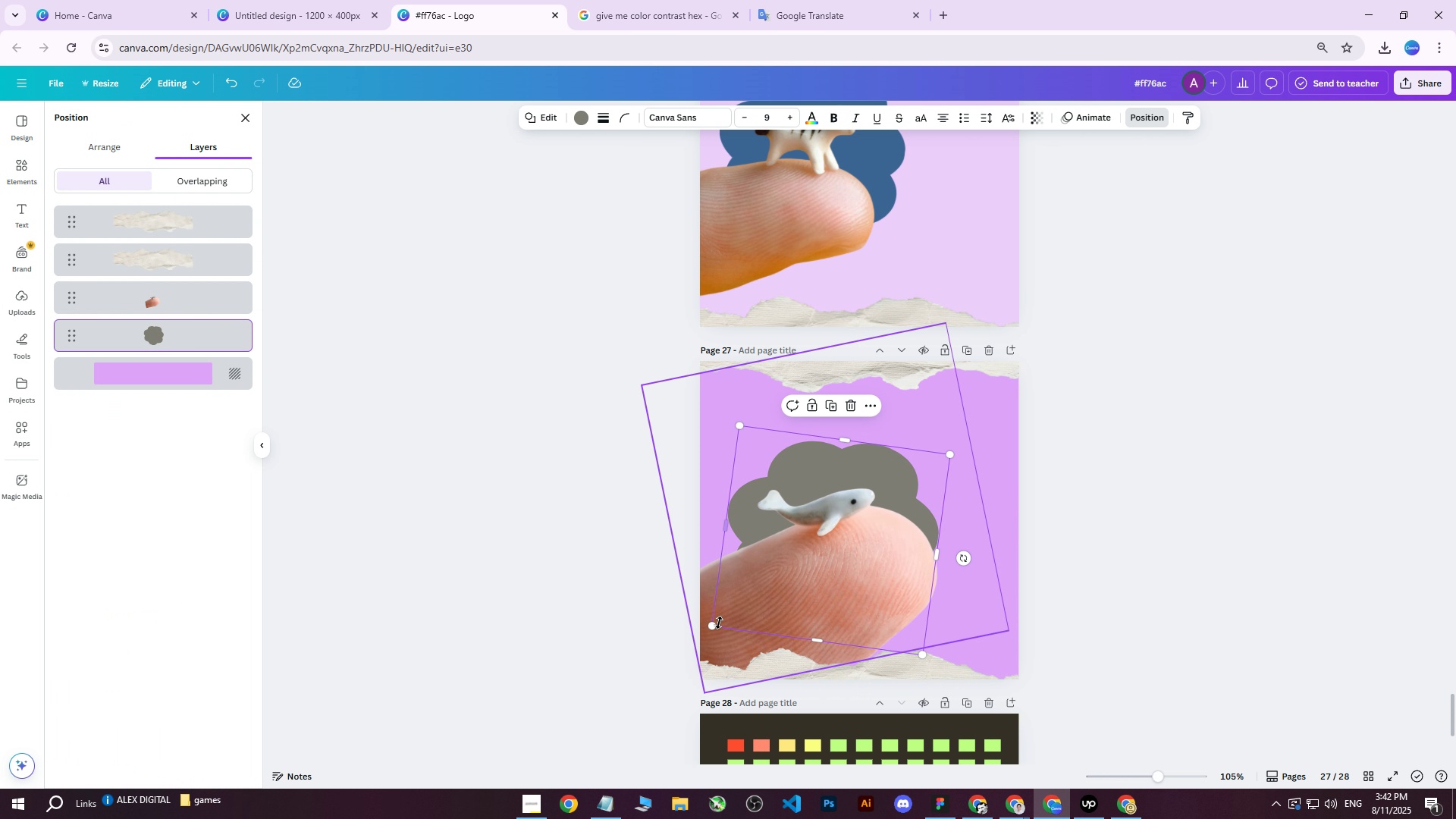 
left_click_drag(start_coordinate=[714, 627], to_coordinate=[717, 611])
 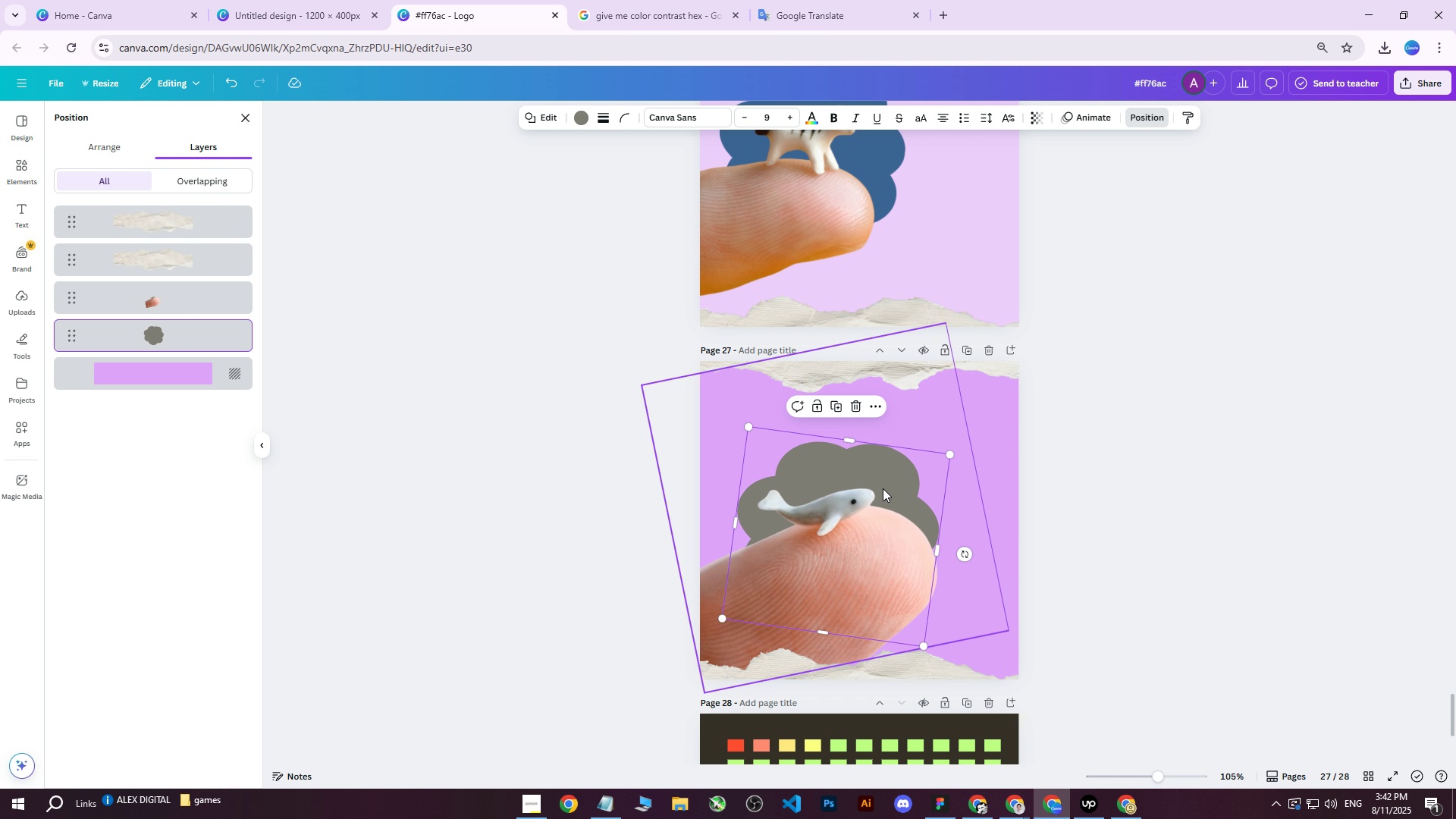 
left_click_drag(start_coordinate=[894, 472], to_coordinate=[890, 463])
 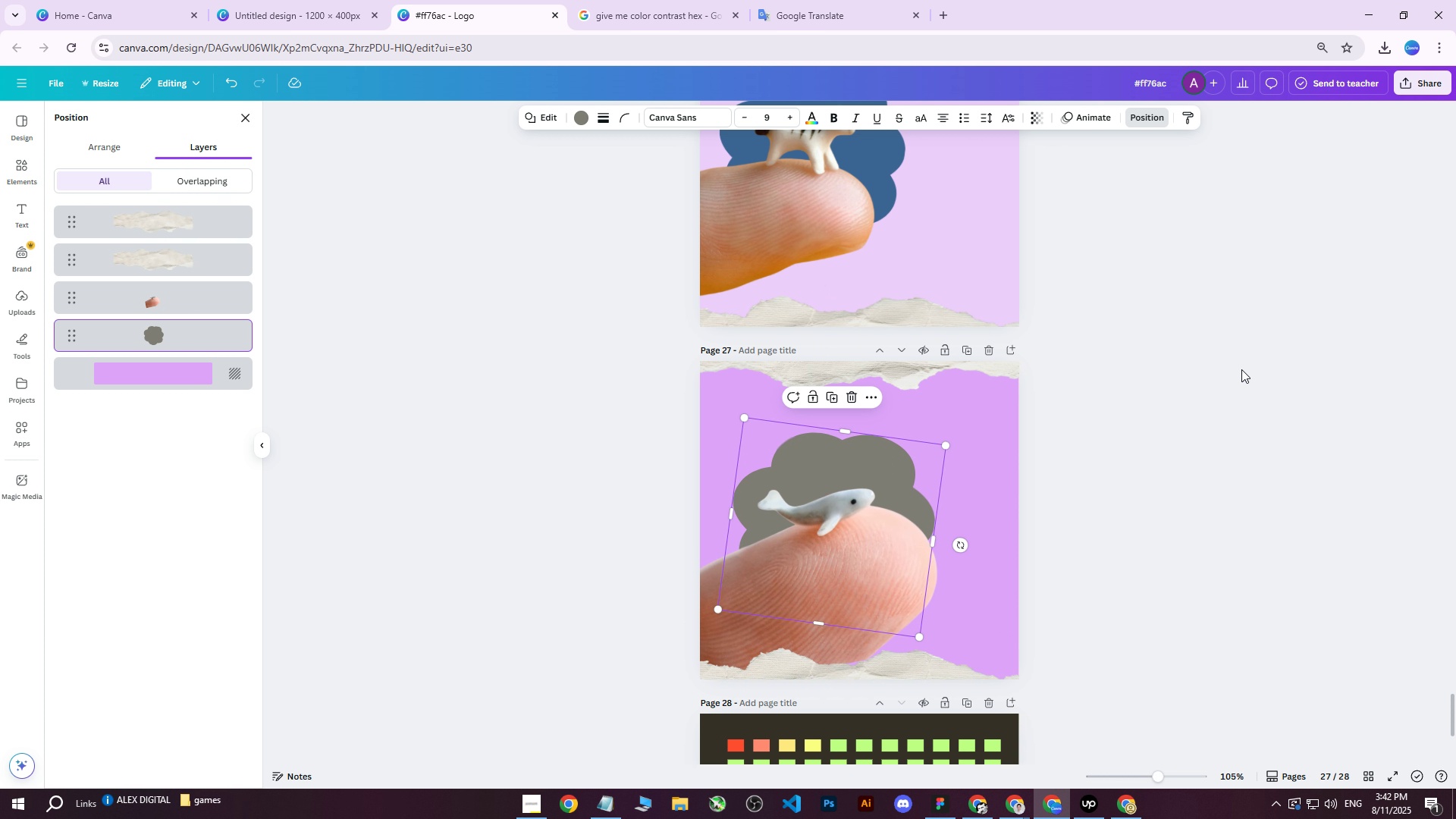 
left_click([1241, 369])
 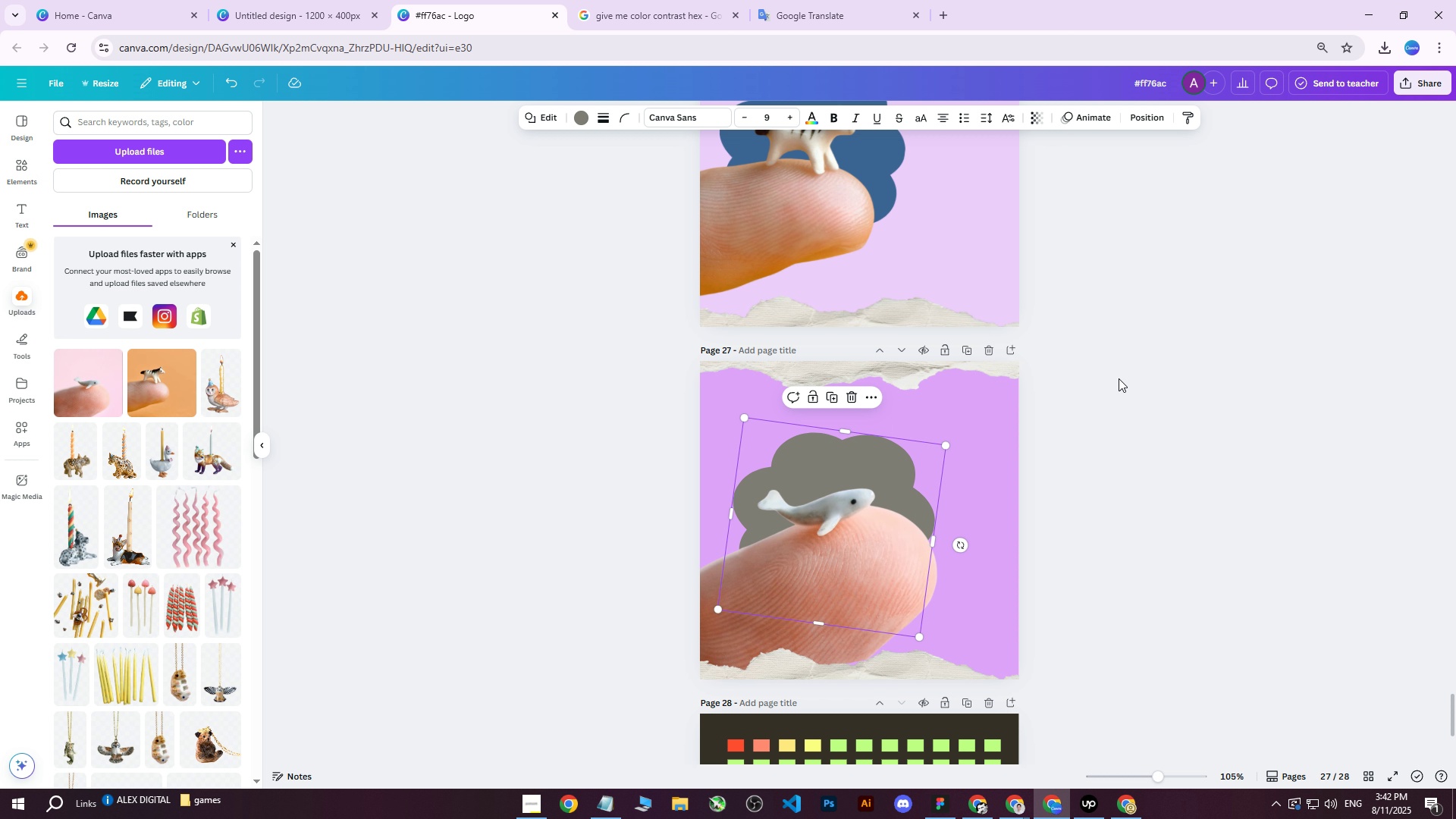 
left_click([1115, 380])
 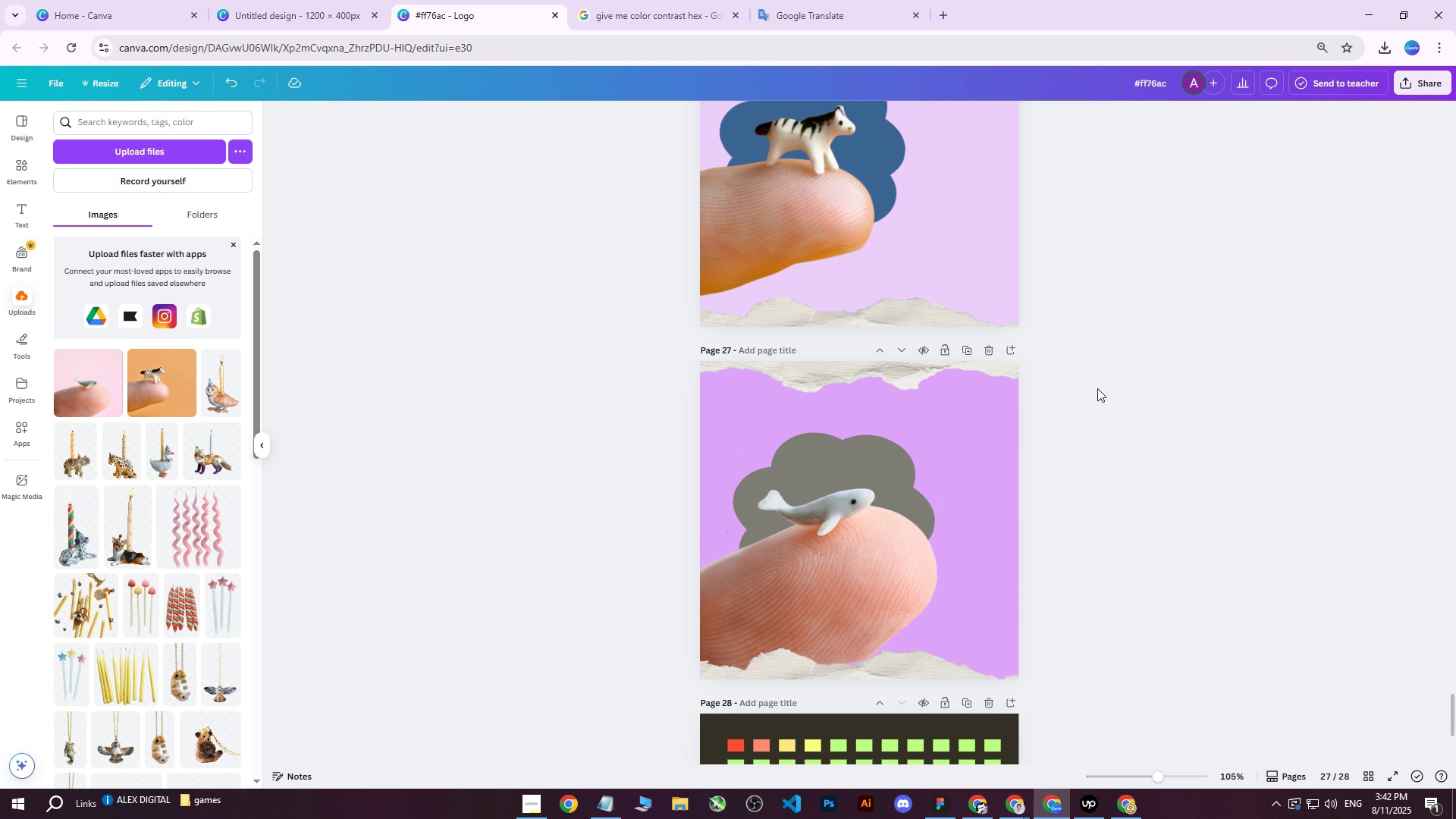 
scroll: coordinate [1097, 387], scroll_direction: up, amount: 2.0
 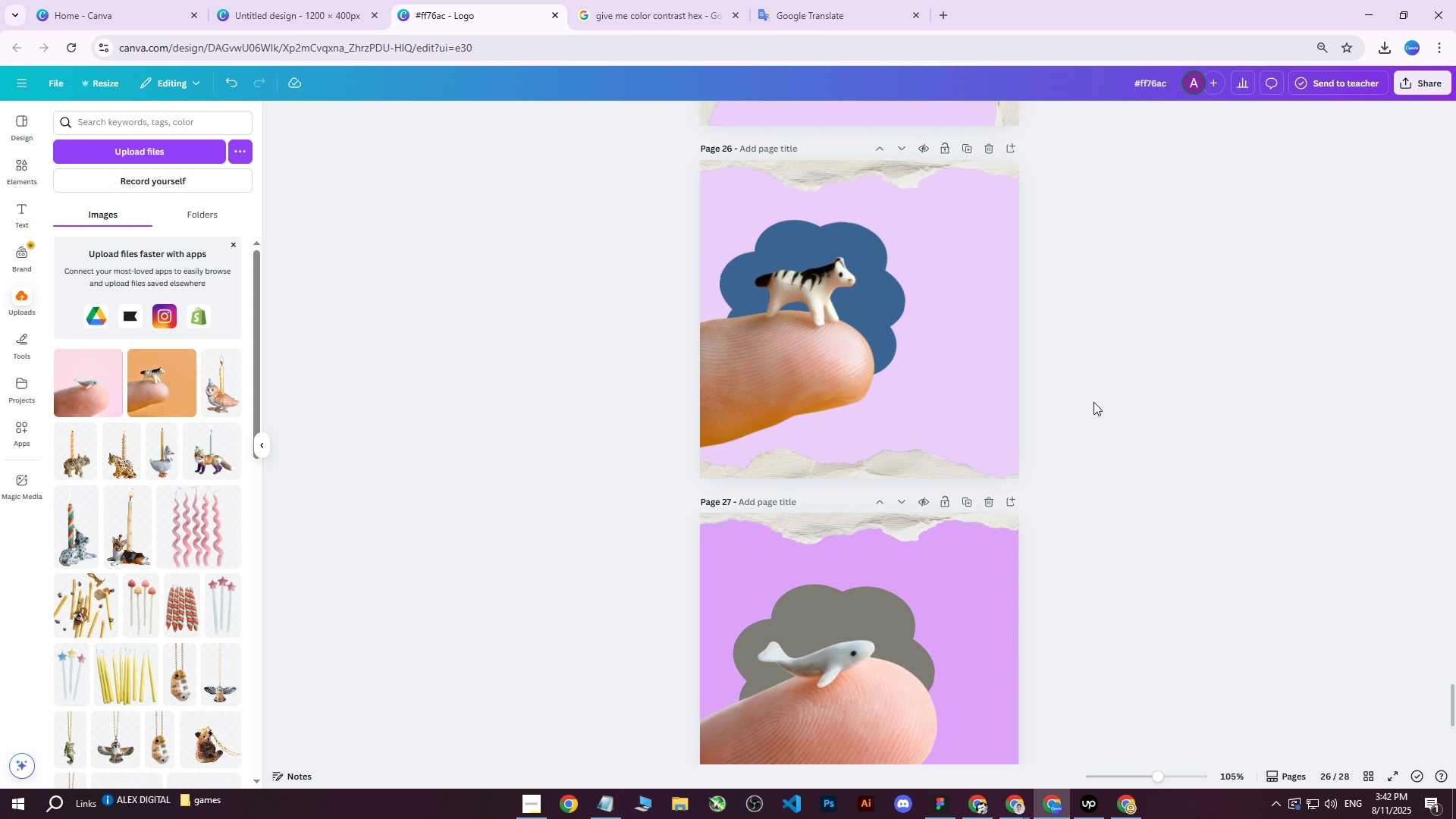 
scroll: coordinate [1094, 402], scroll_direction: down, amount: 2.0
 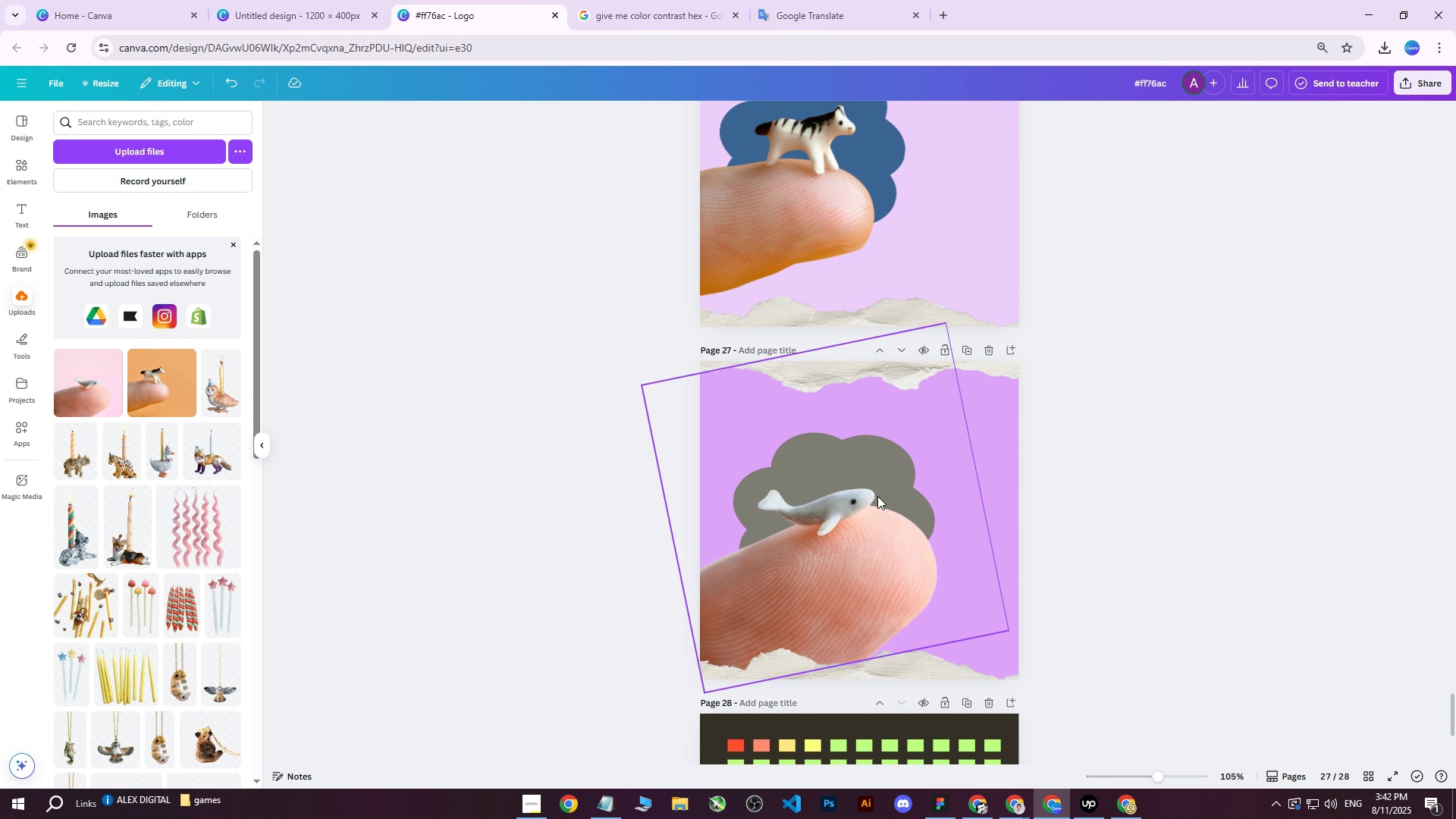 
left_click([900, 463])
 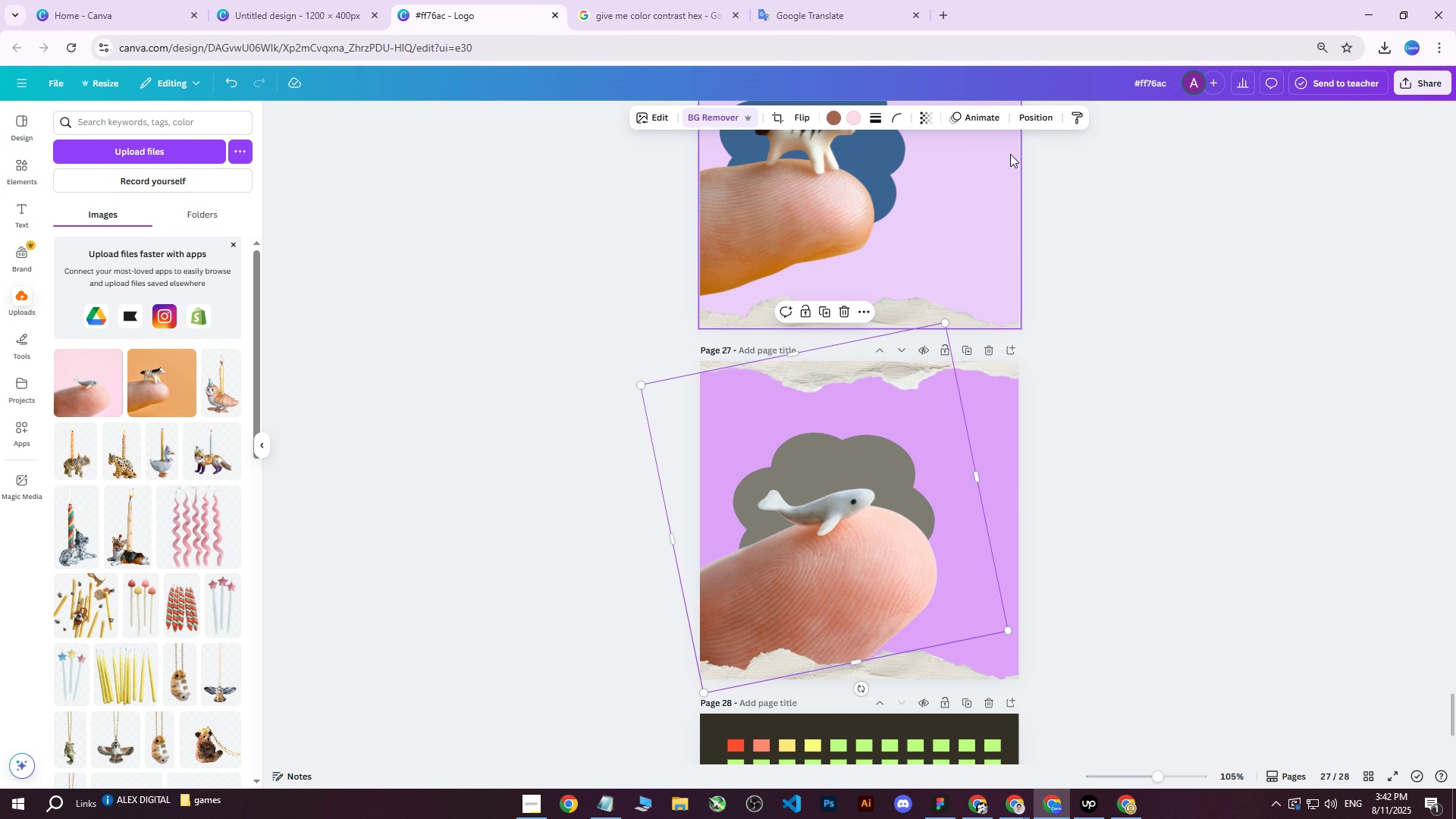 
left_click([1046, 108])
 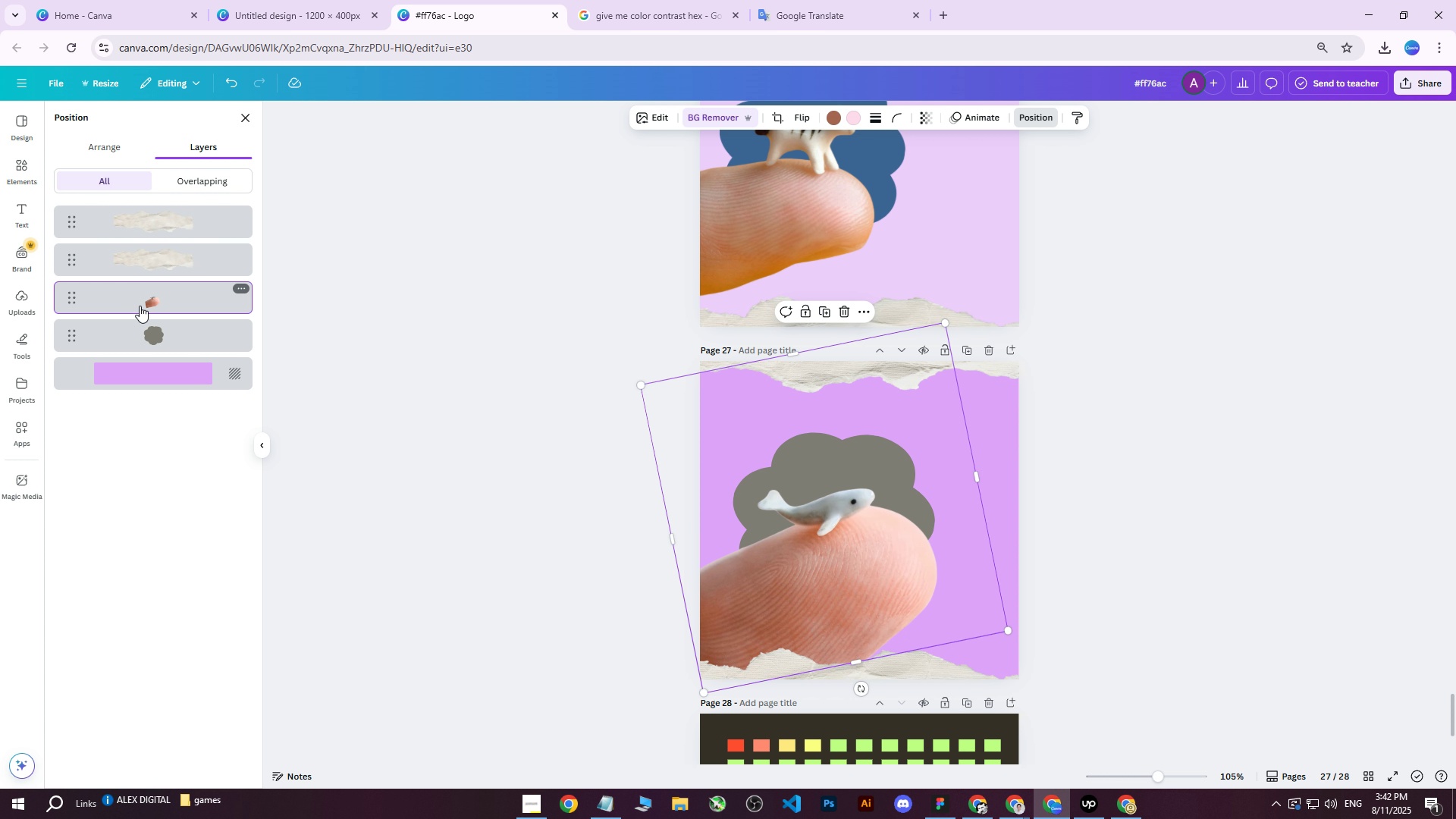 
left_click([127, 334])
 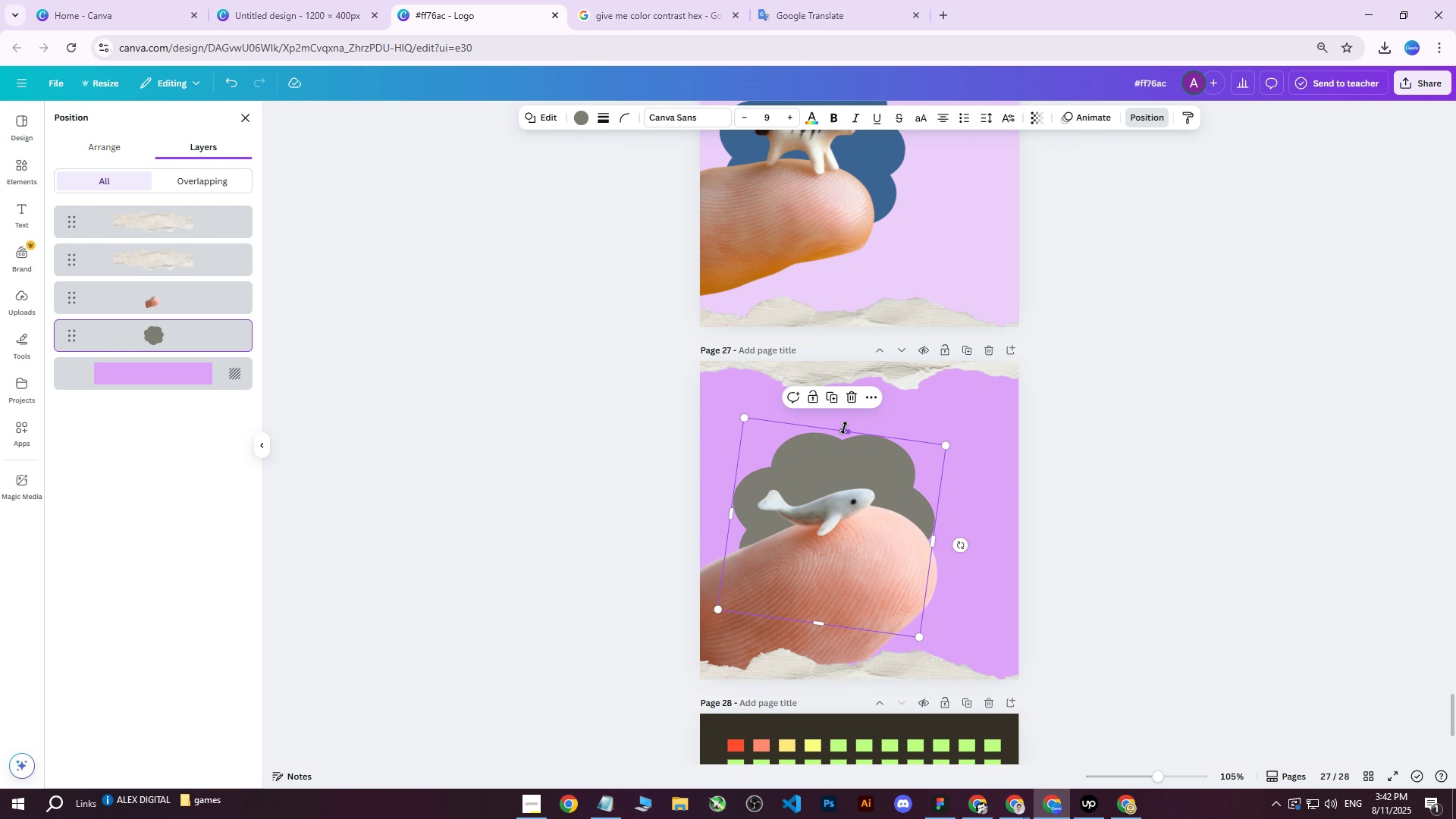 
left_click_drag(start_coordinate=[845, 431], to_coordinate=[845, 436])
 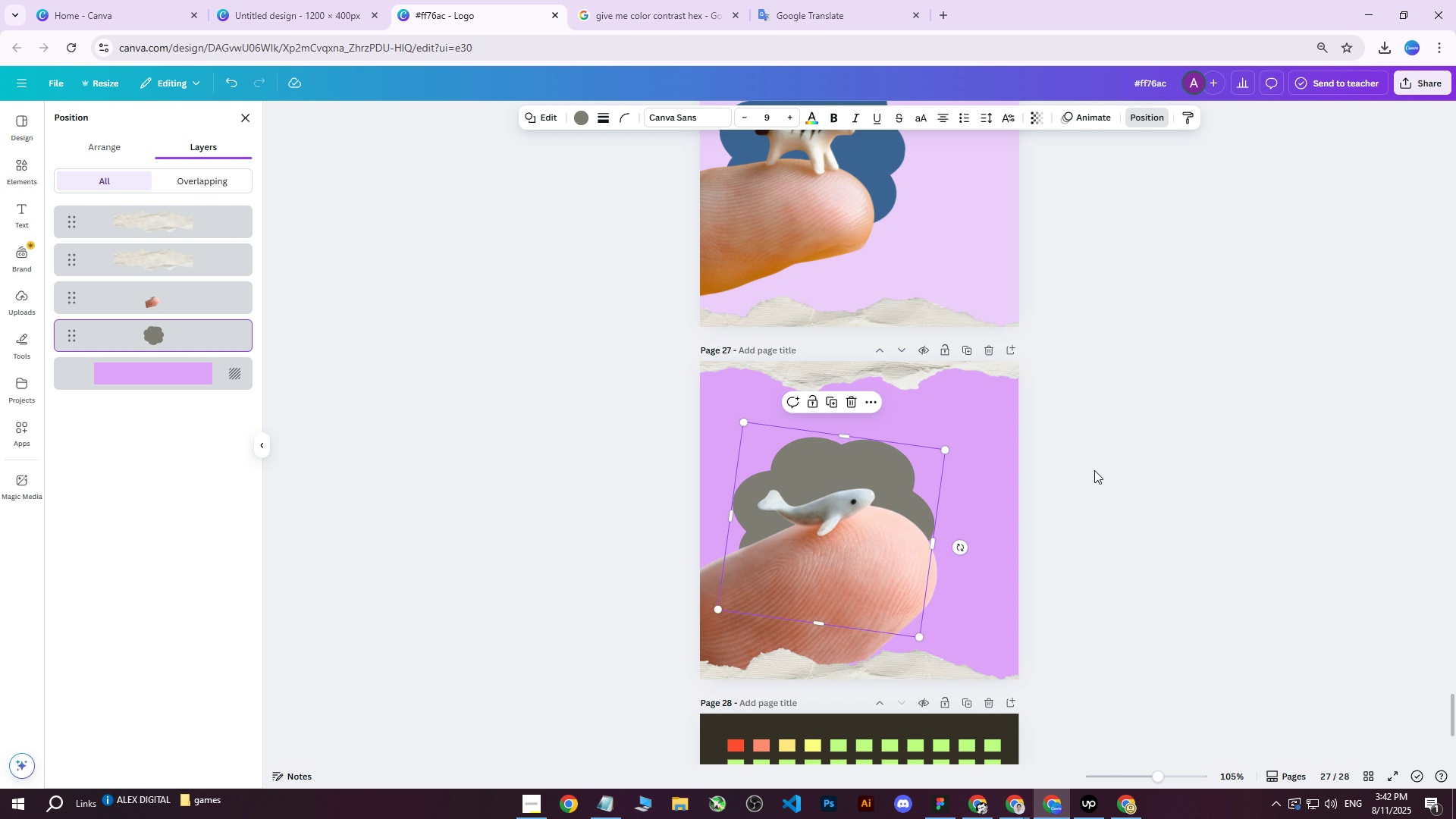 
double_click([1094, 470])
 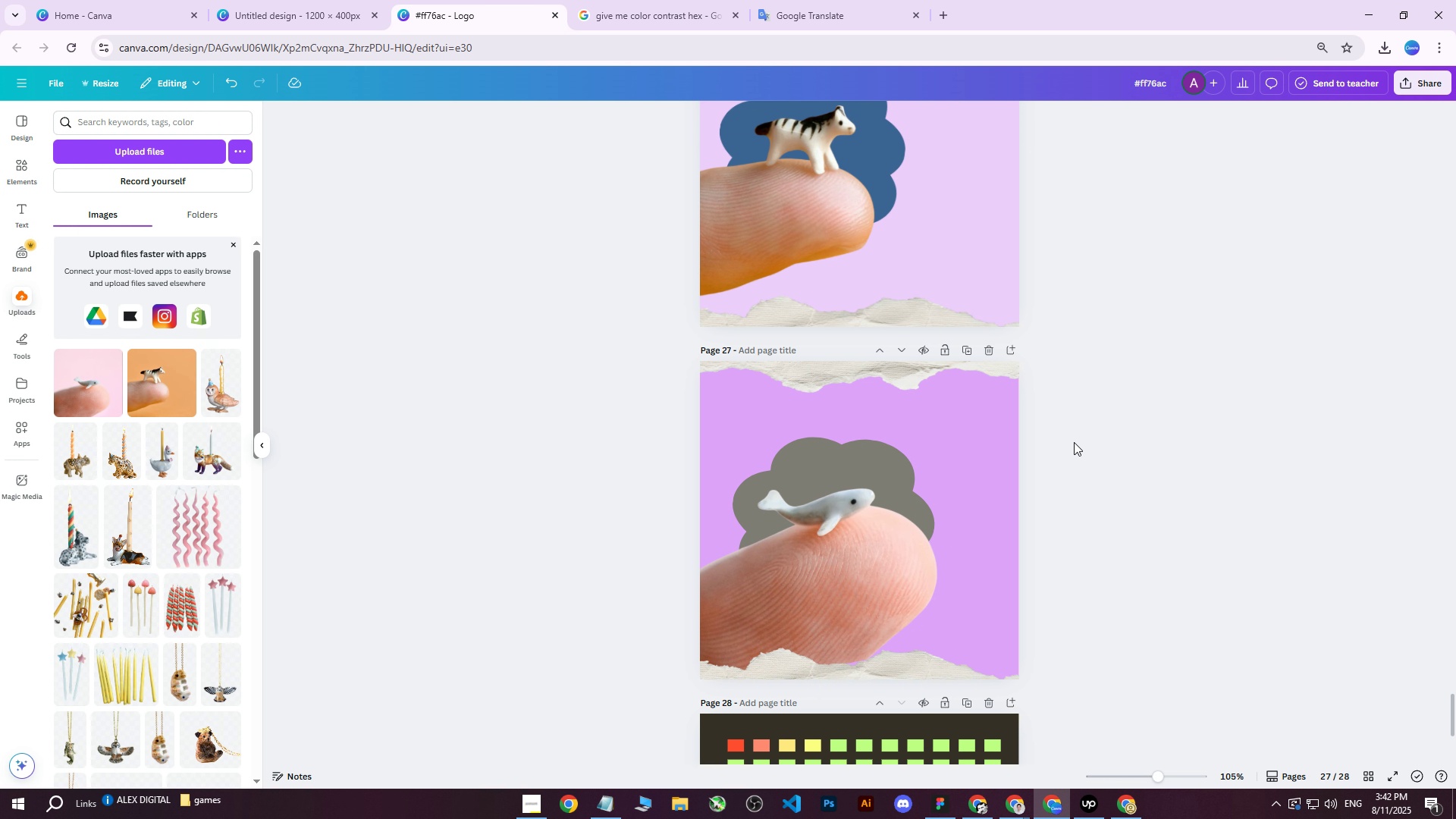 
scroll: coordinate [1023, 457], scroll_direction: none, amount: 0.0
 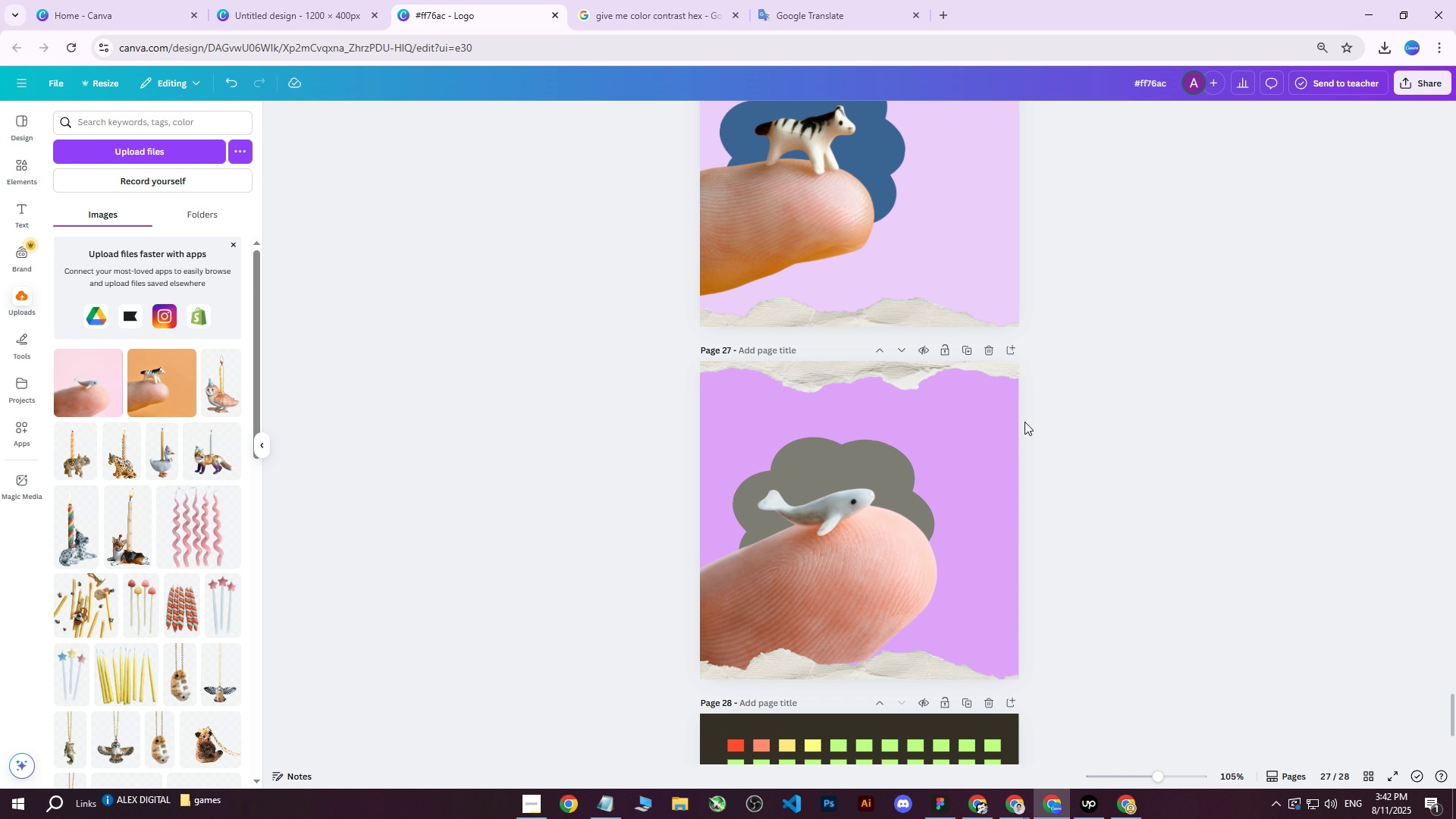 
left_click([1409, 85])
 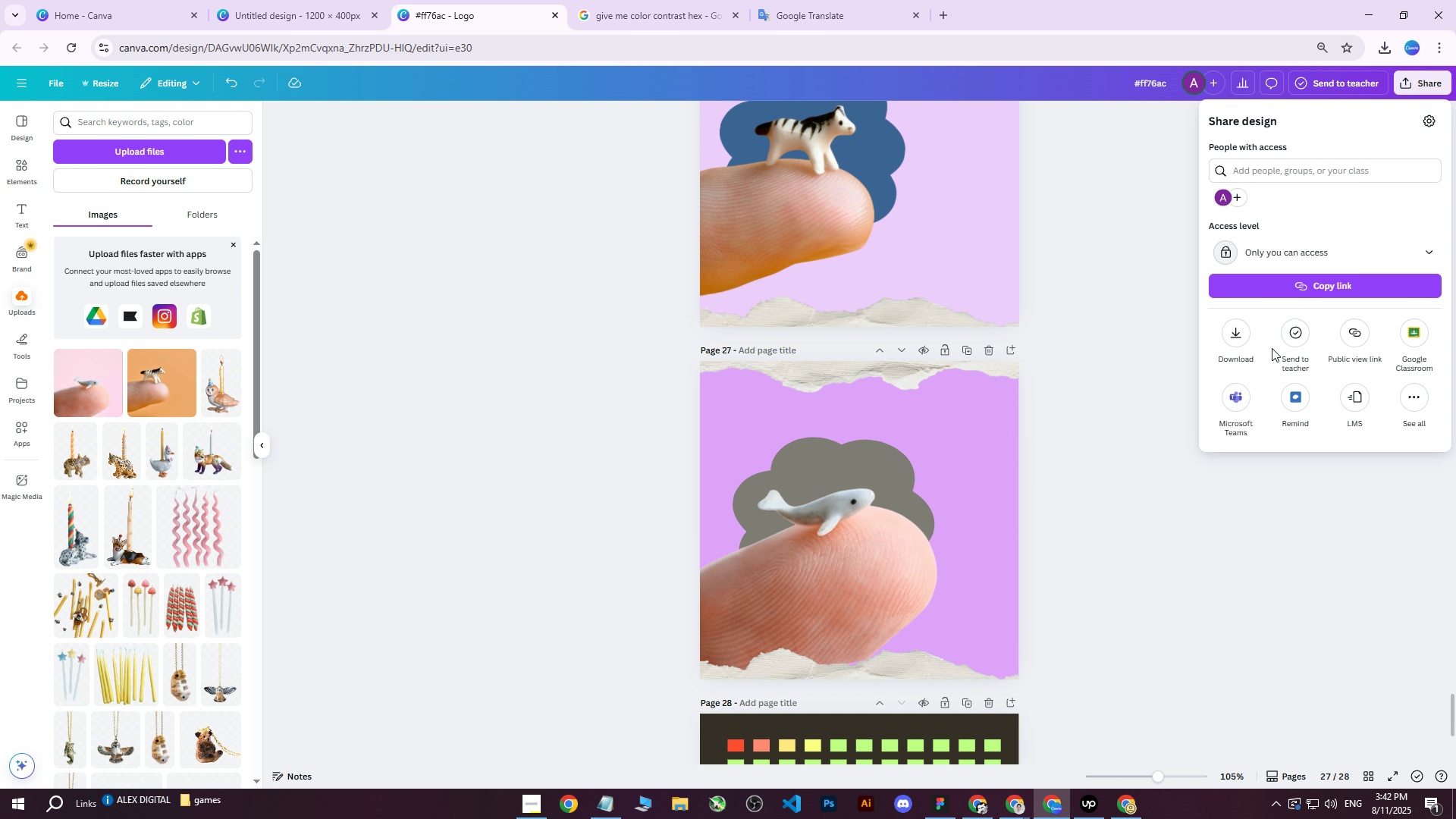 
left_click([1241, 337])
 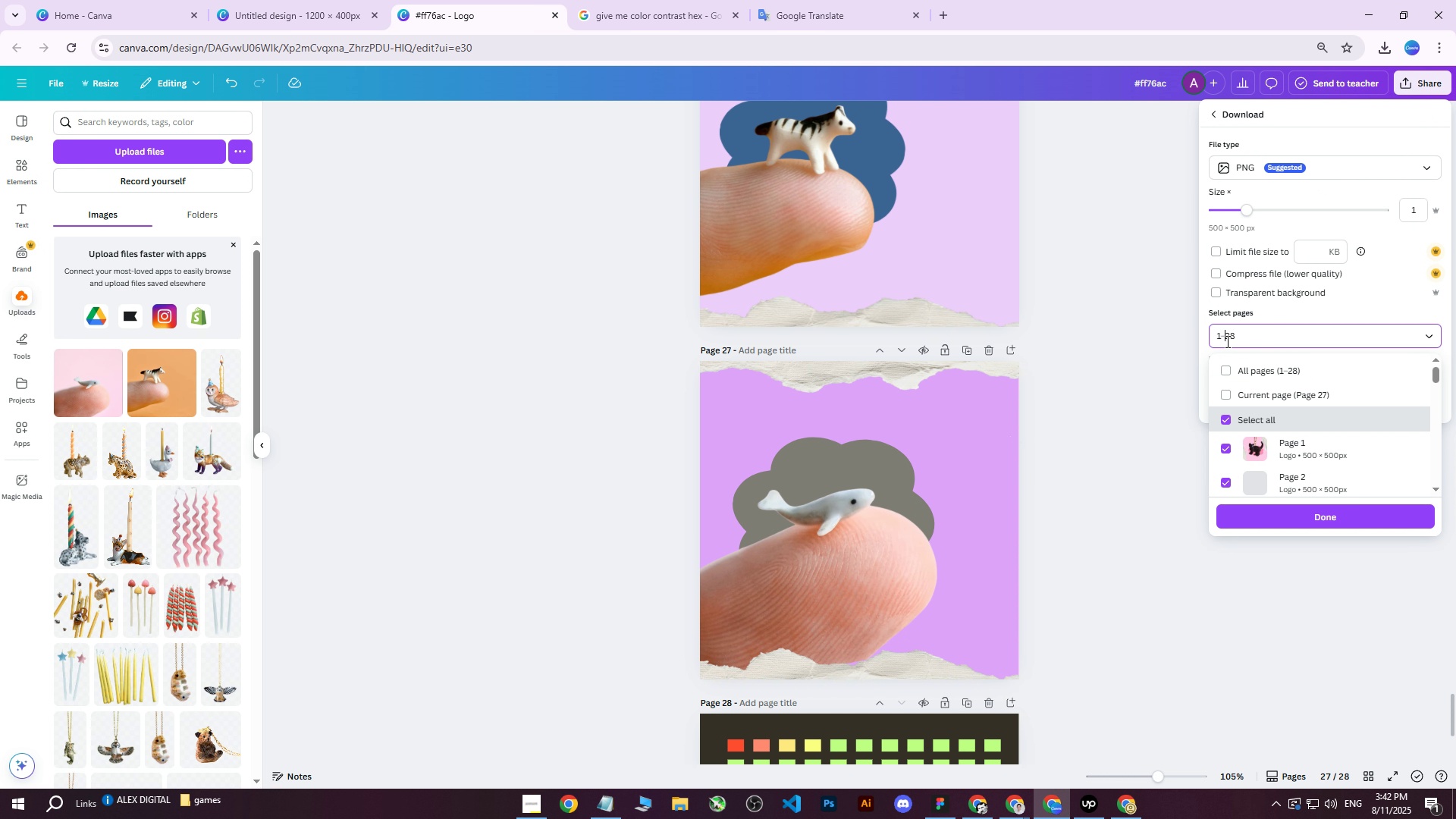 
double_click([1228, 375])
 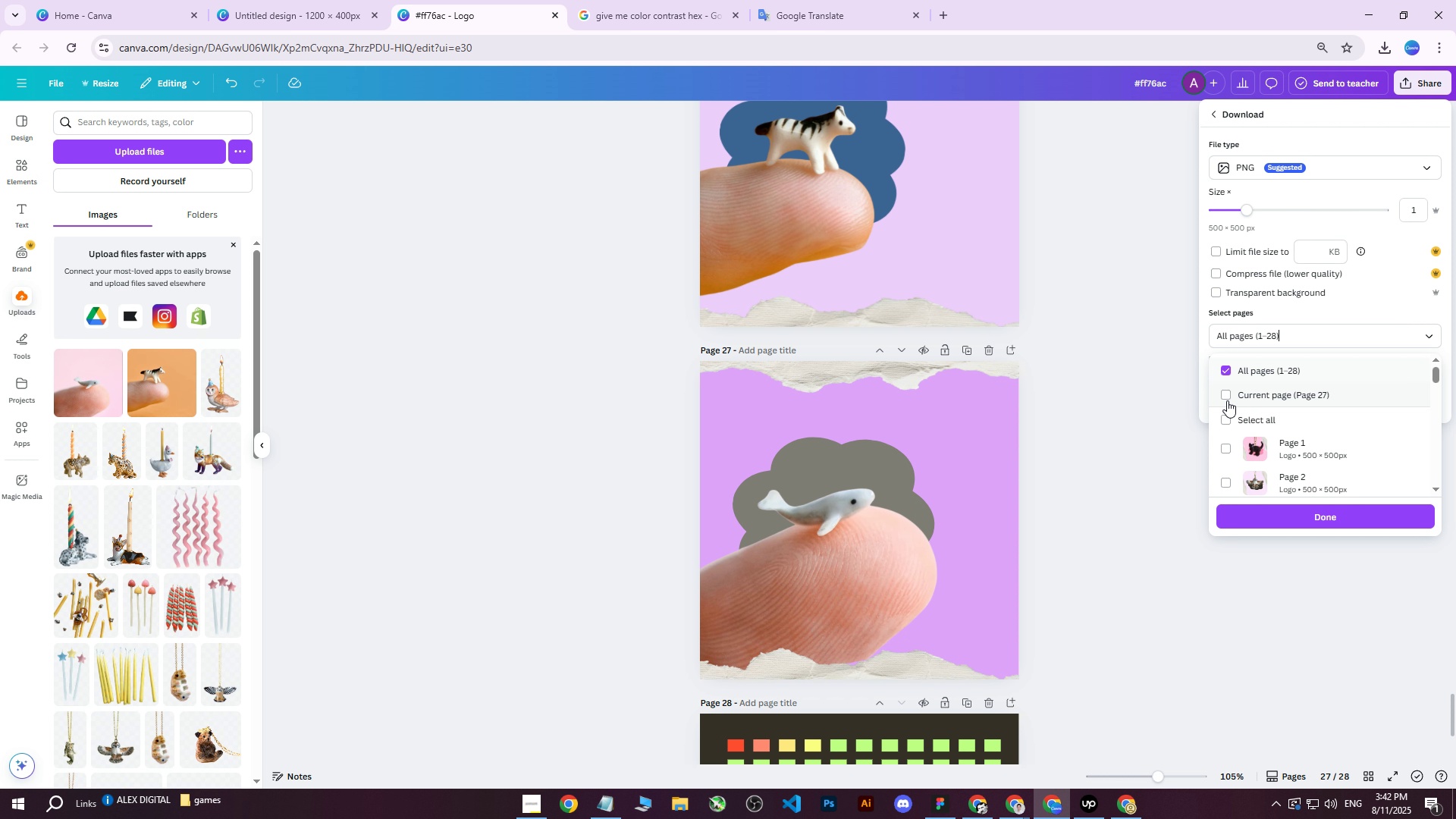 
triple_click([1227, 401])
 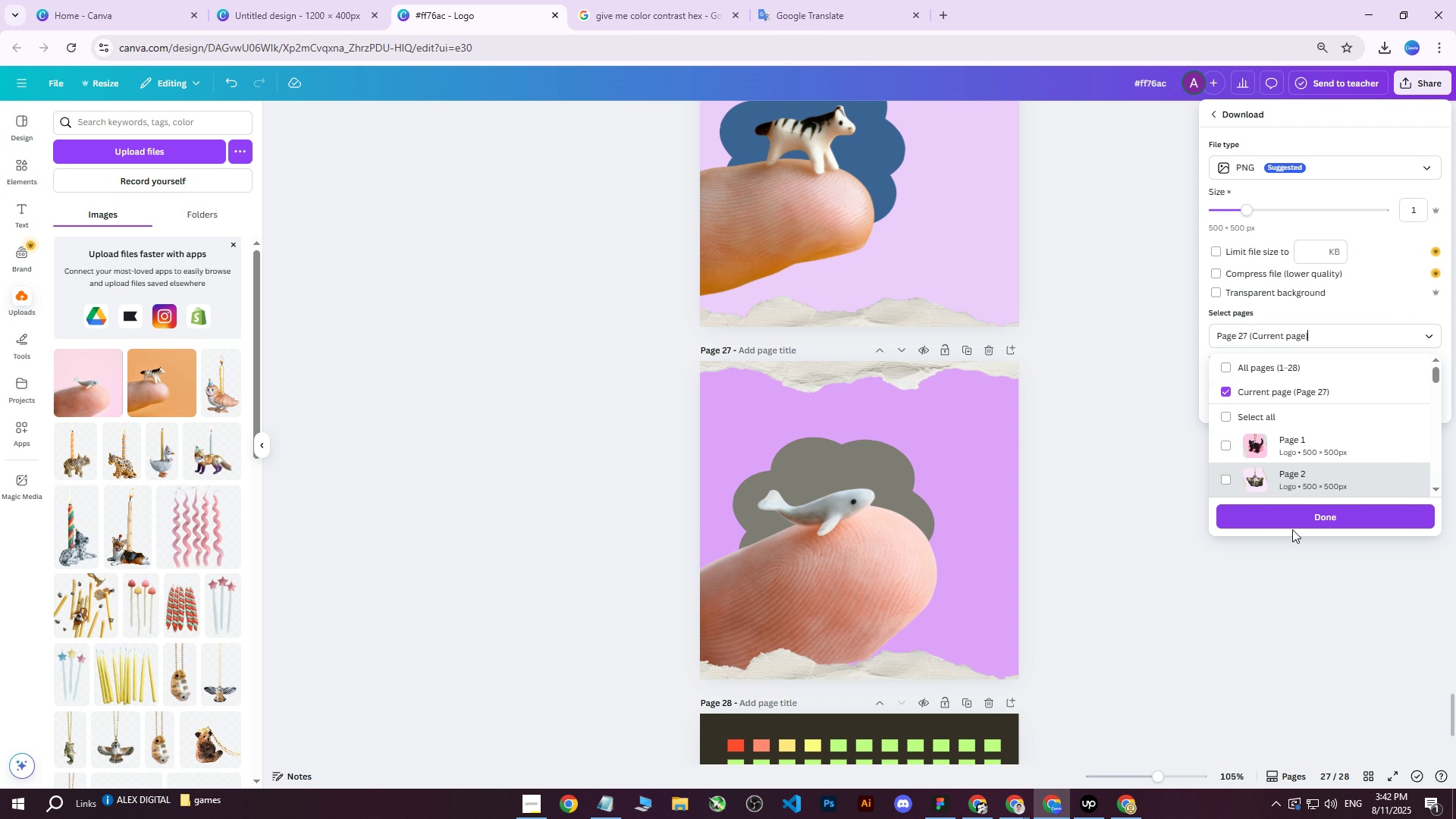 
left_click([1291, 523])
 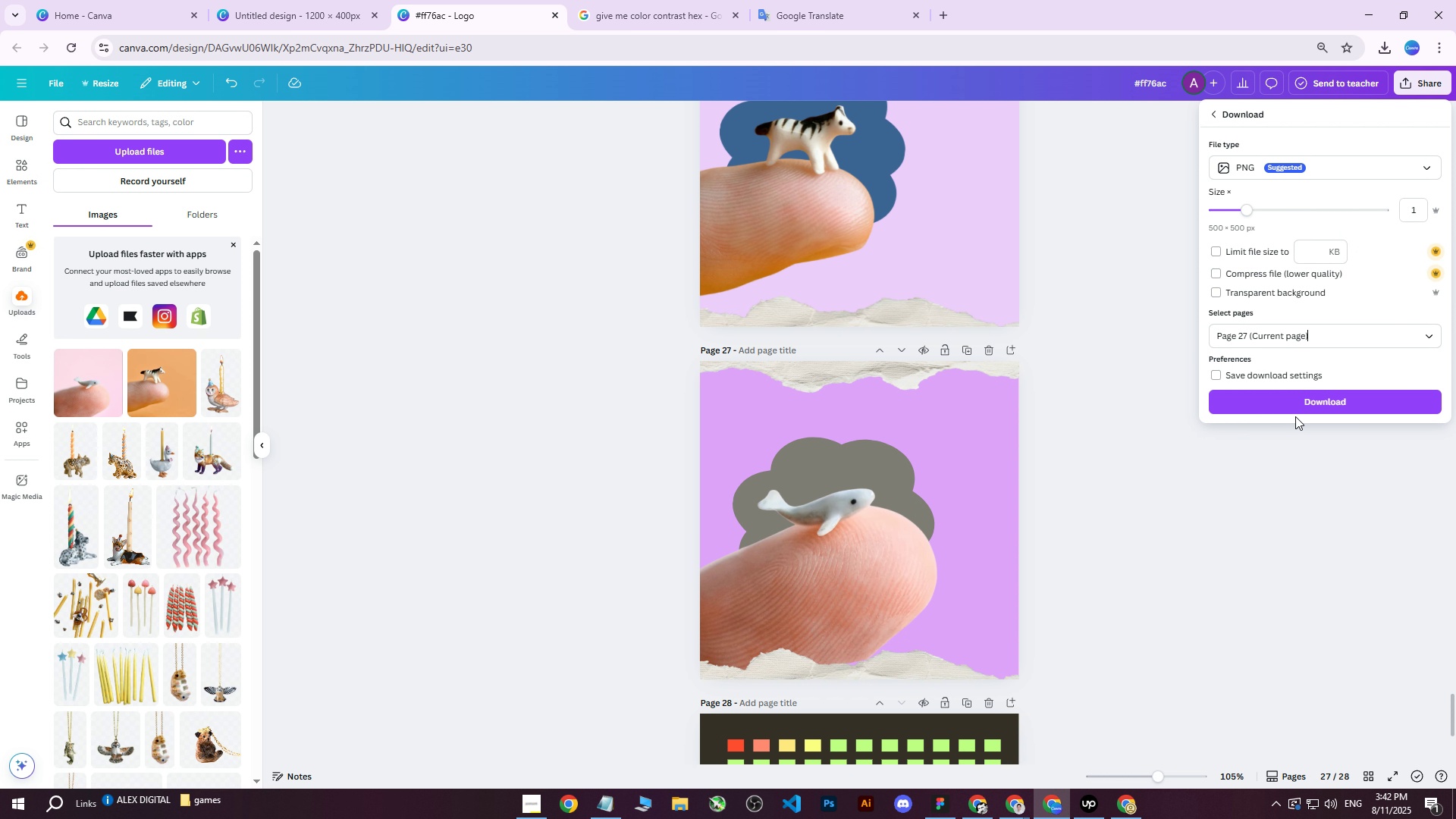 
left_click([1291, 408])
 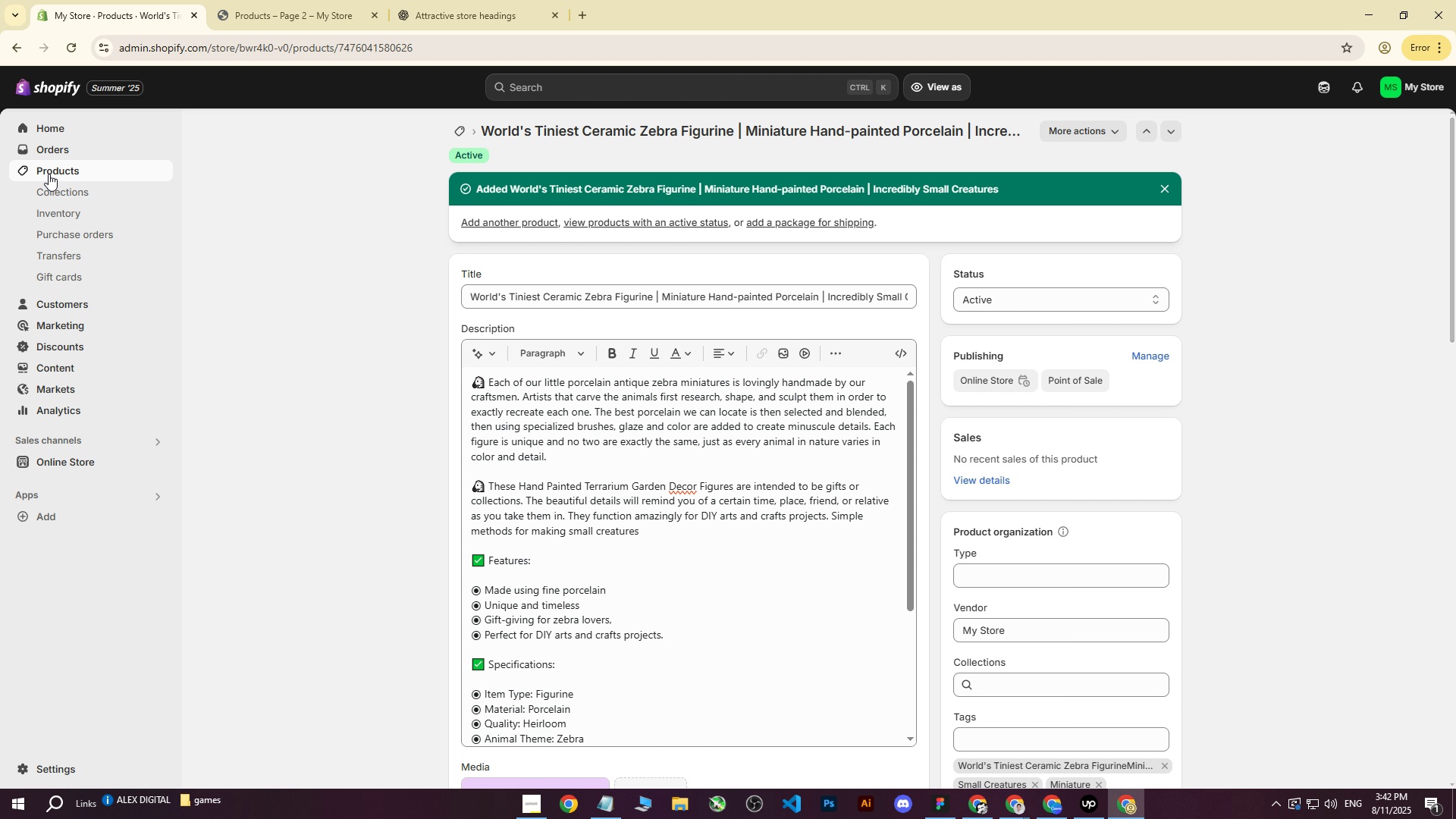 
left_click([50, 174])
 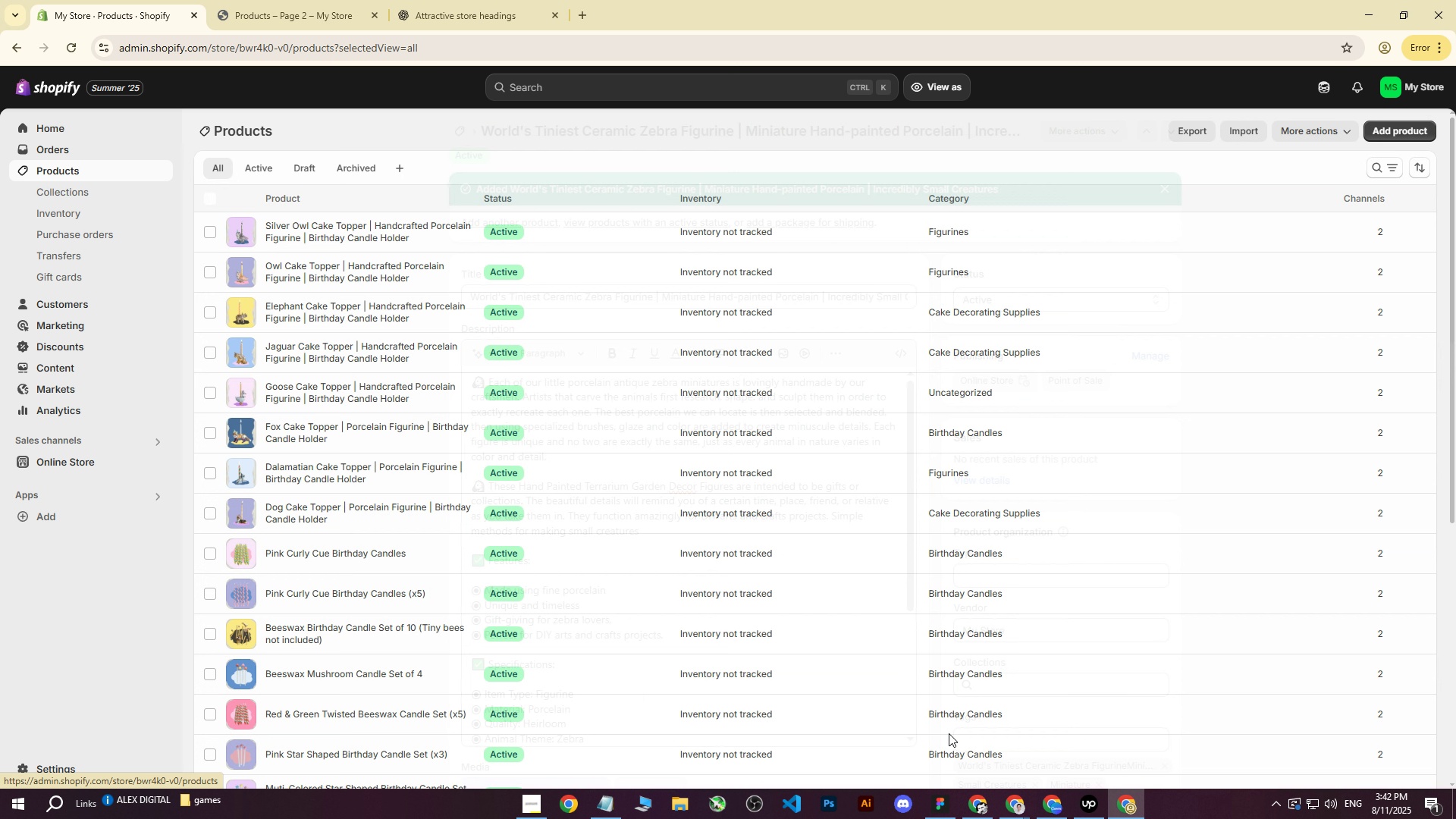 
mouse_move([994, 789])
 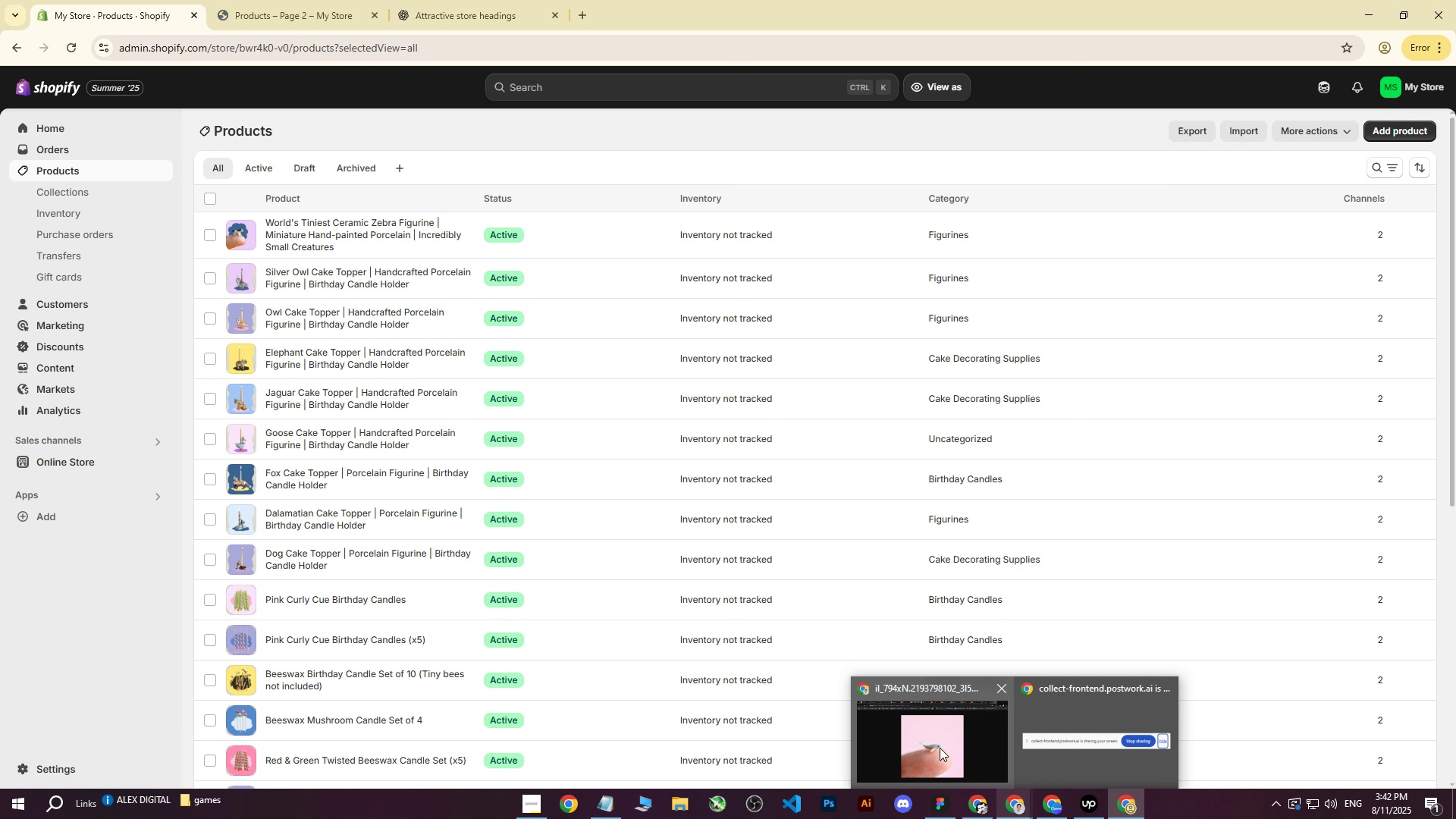 
left_click([940, 748])
 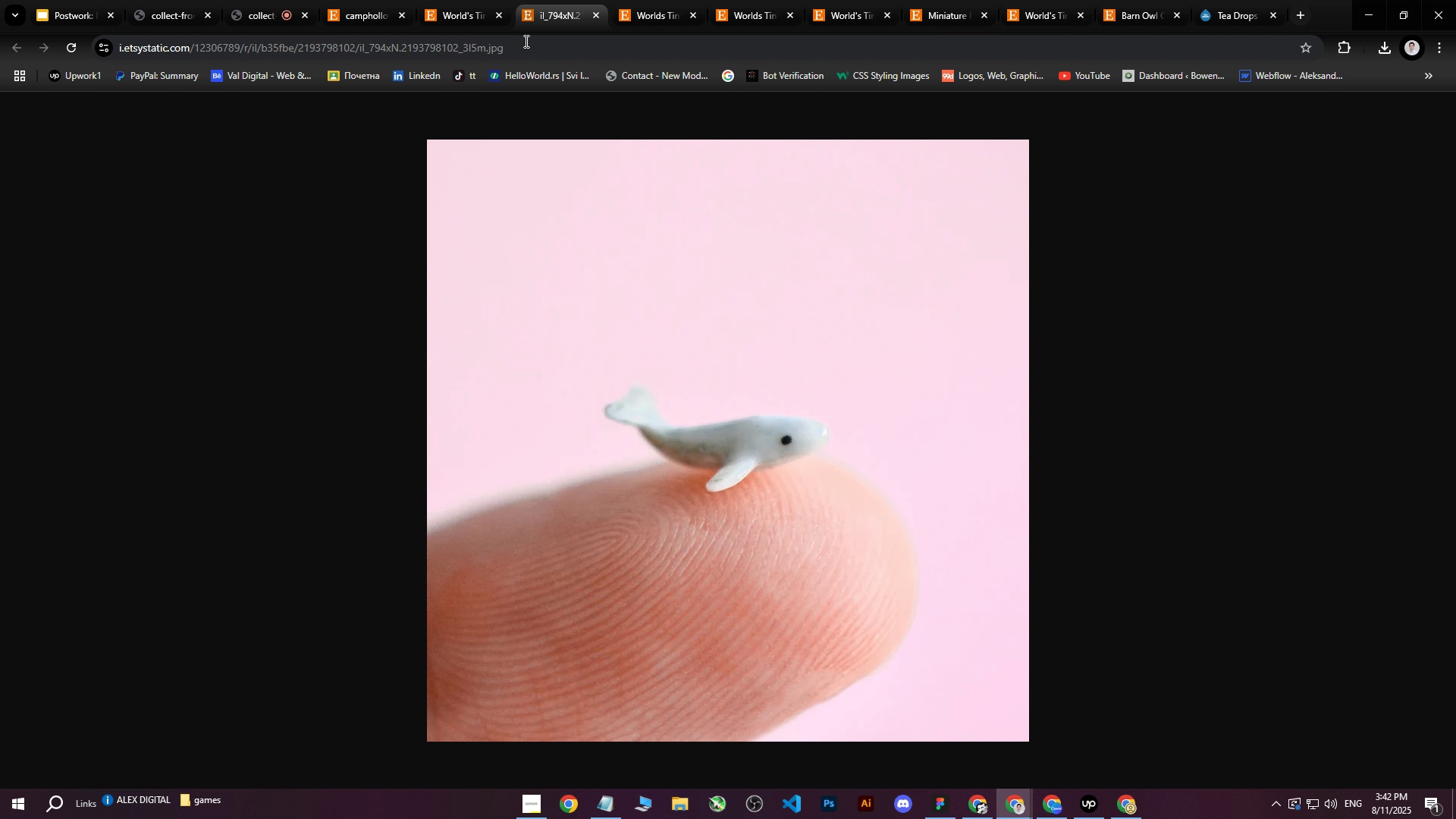 
left_click([336, 350])
 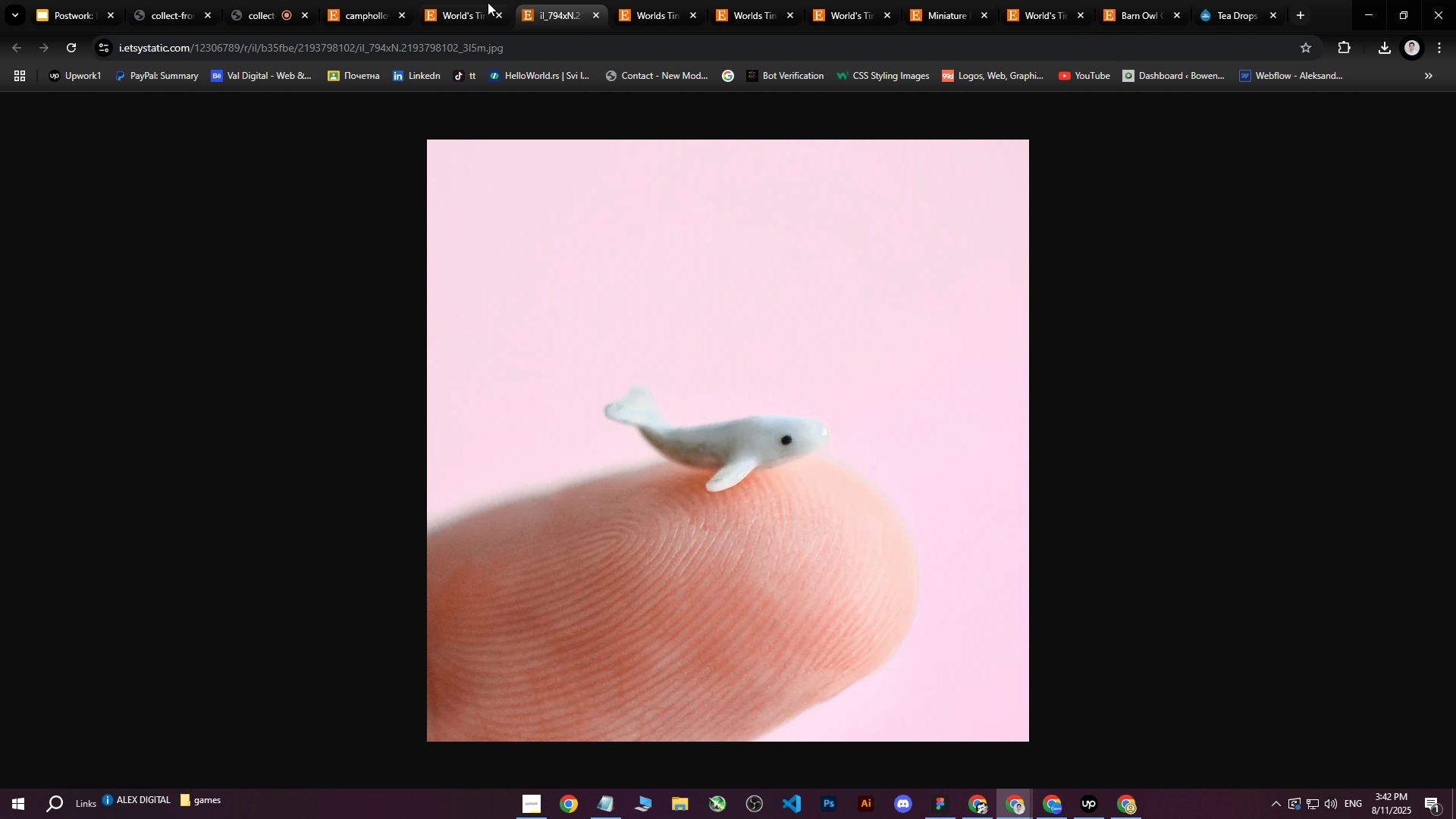 
left_click([475, 0])
 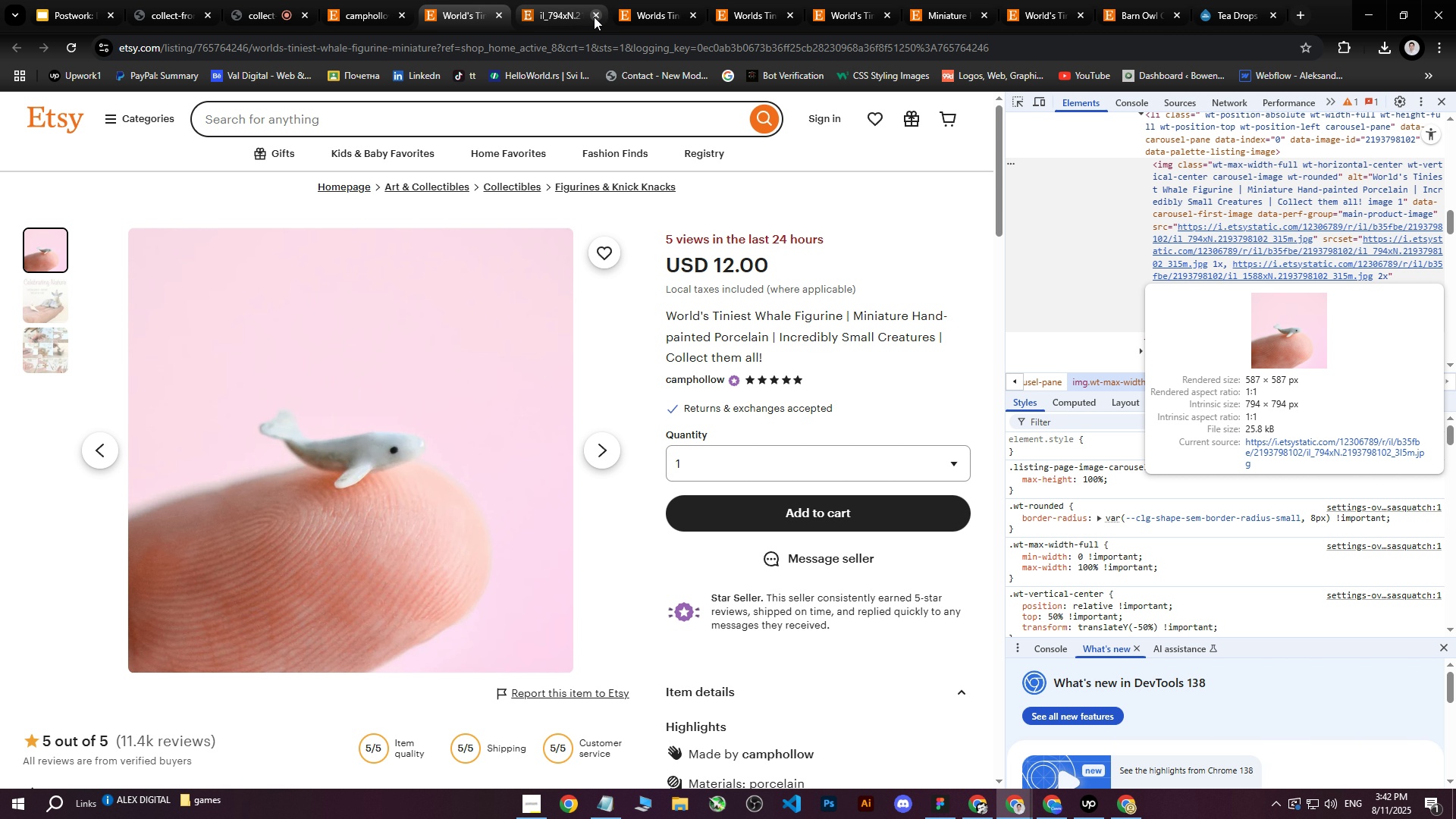 
left_click([595, 17])
 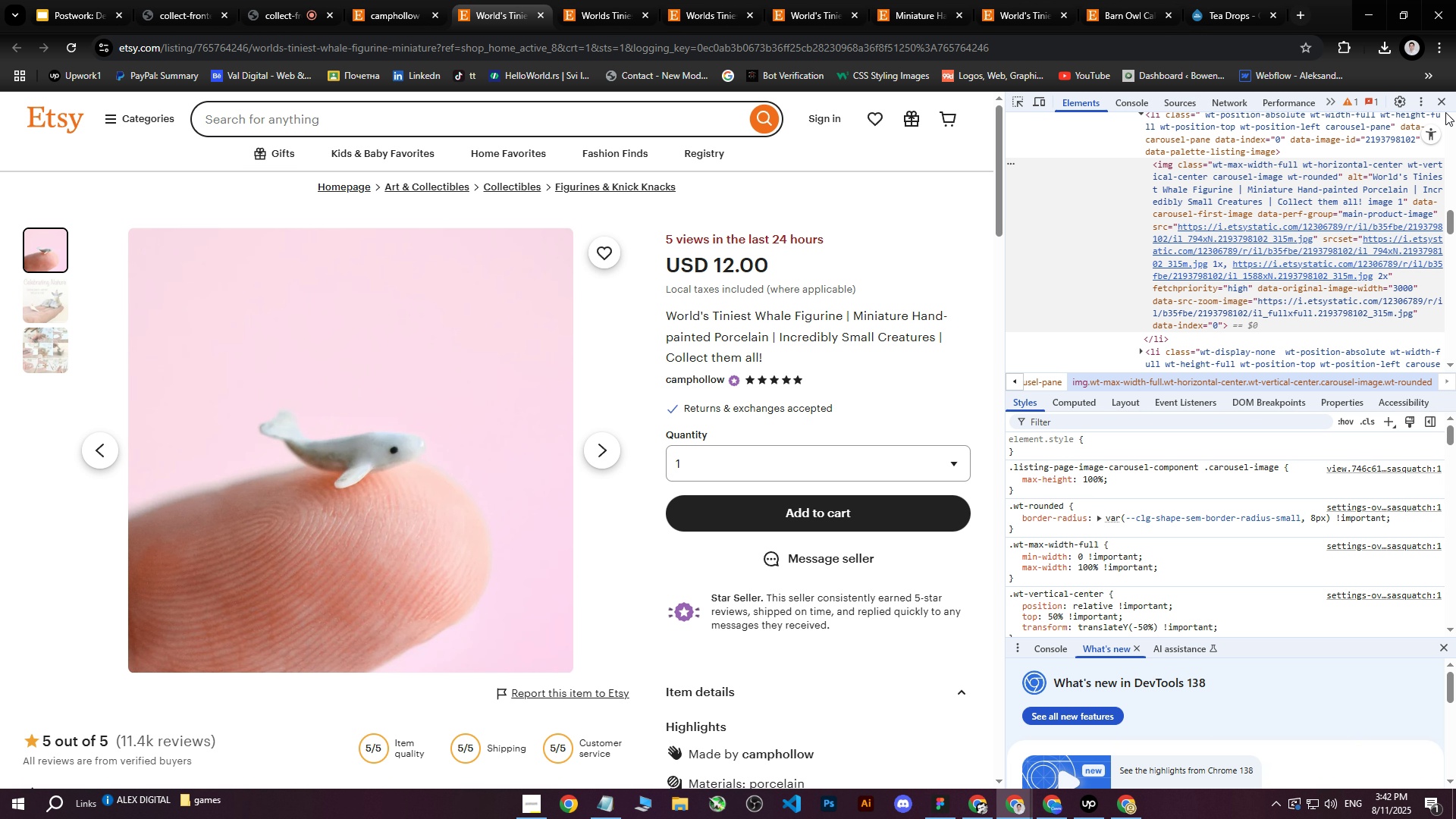 
left_click([1448, 103])
 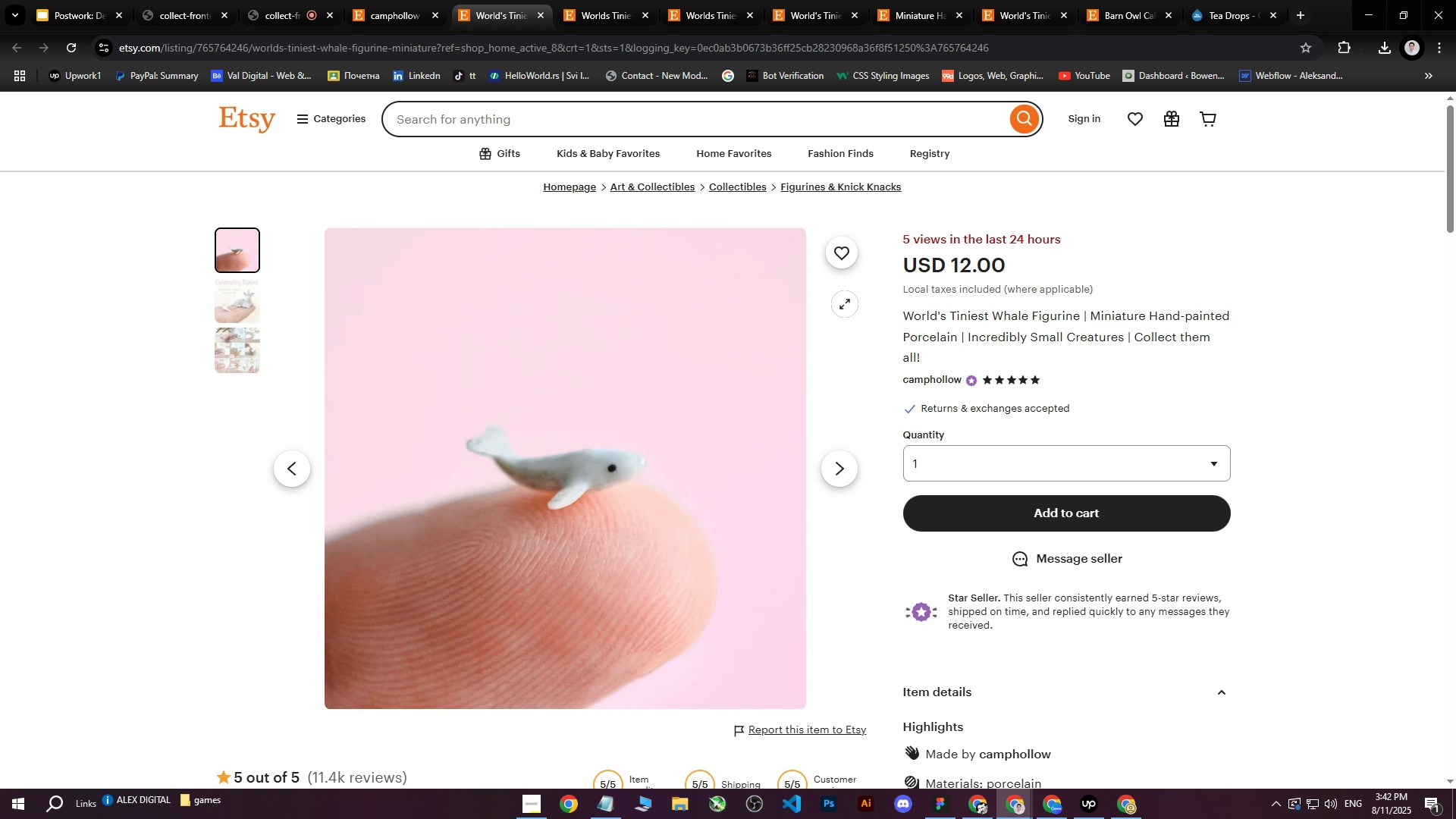 
left_click([954, 281])
 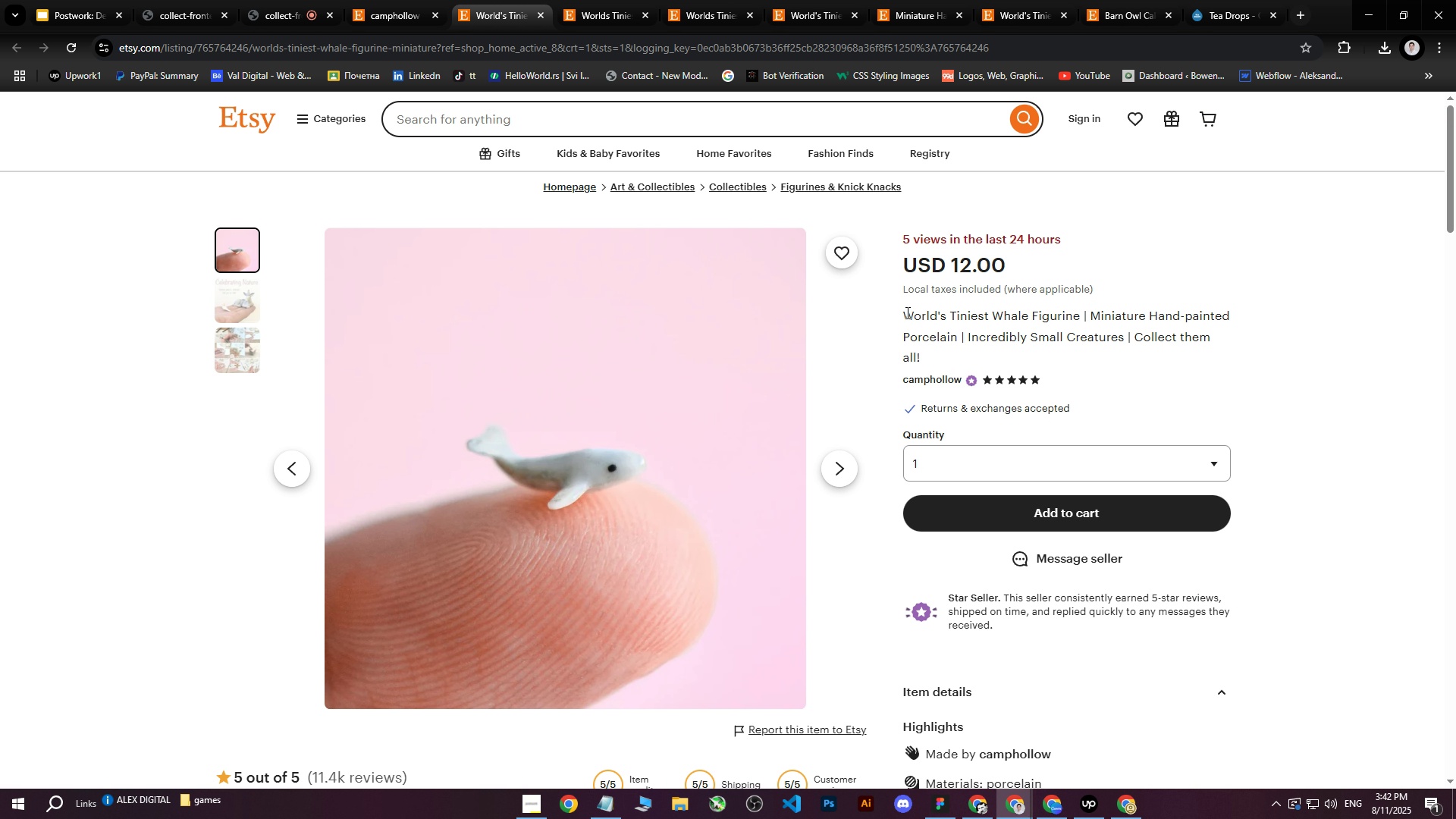 
left_click_drag(start_coordinate=[905, 315], to_coordinate=[967, 363])
 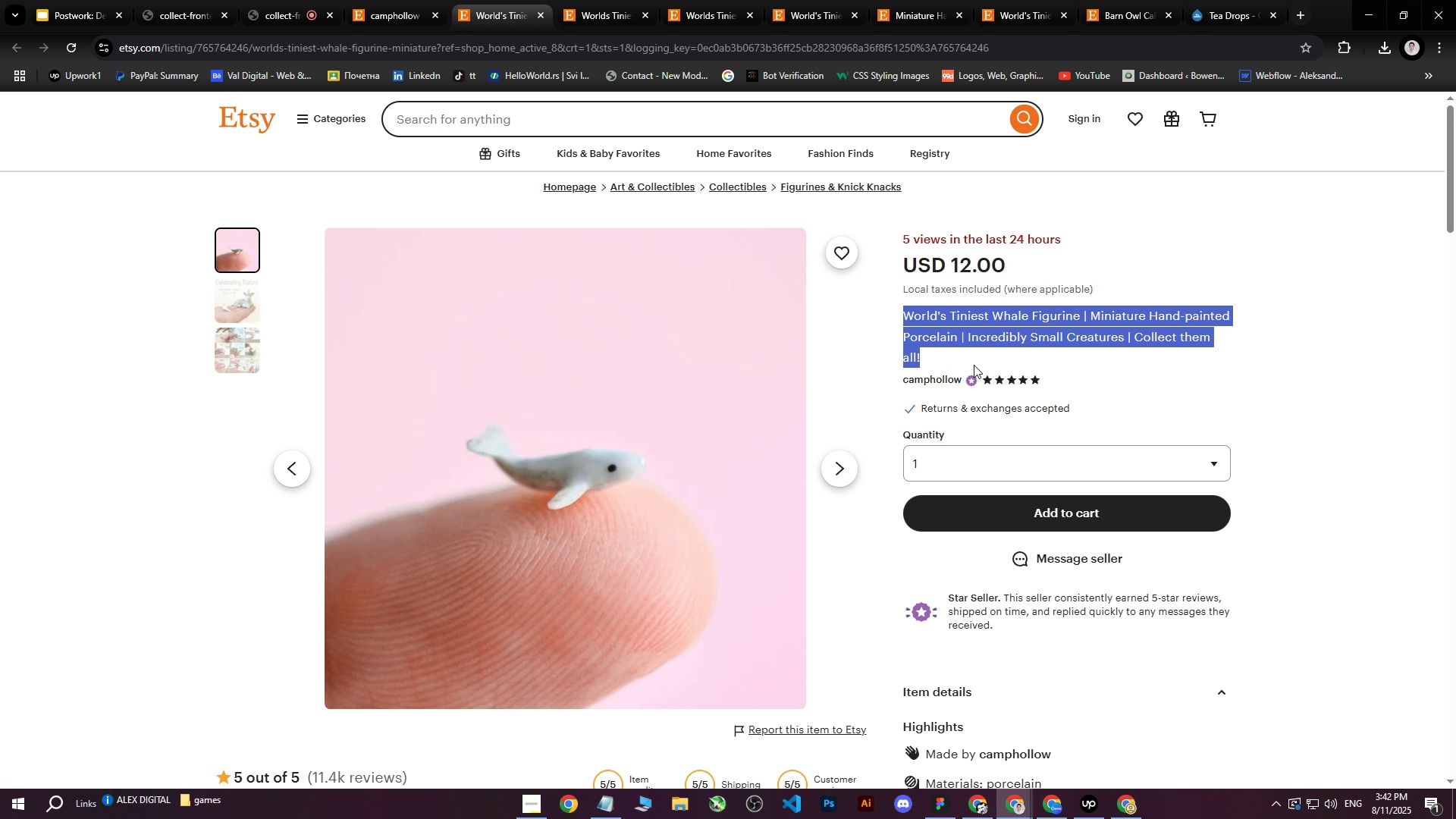 
key(Control+C)
 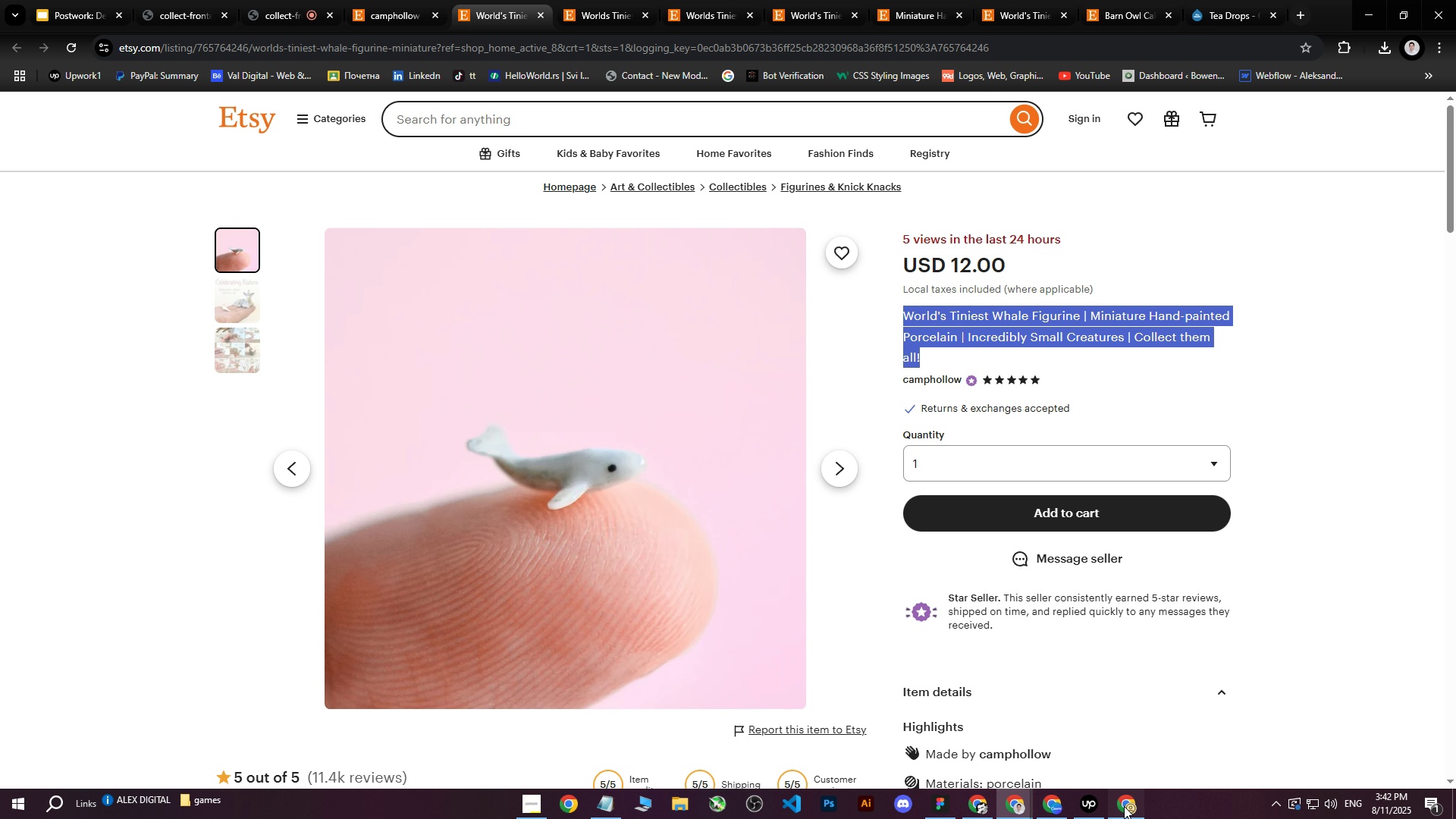 
left_click([1124, 806])
 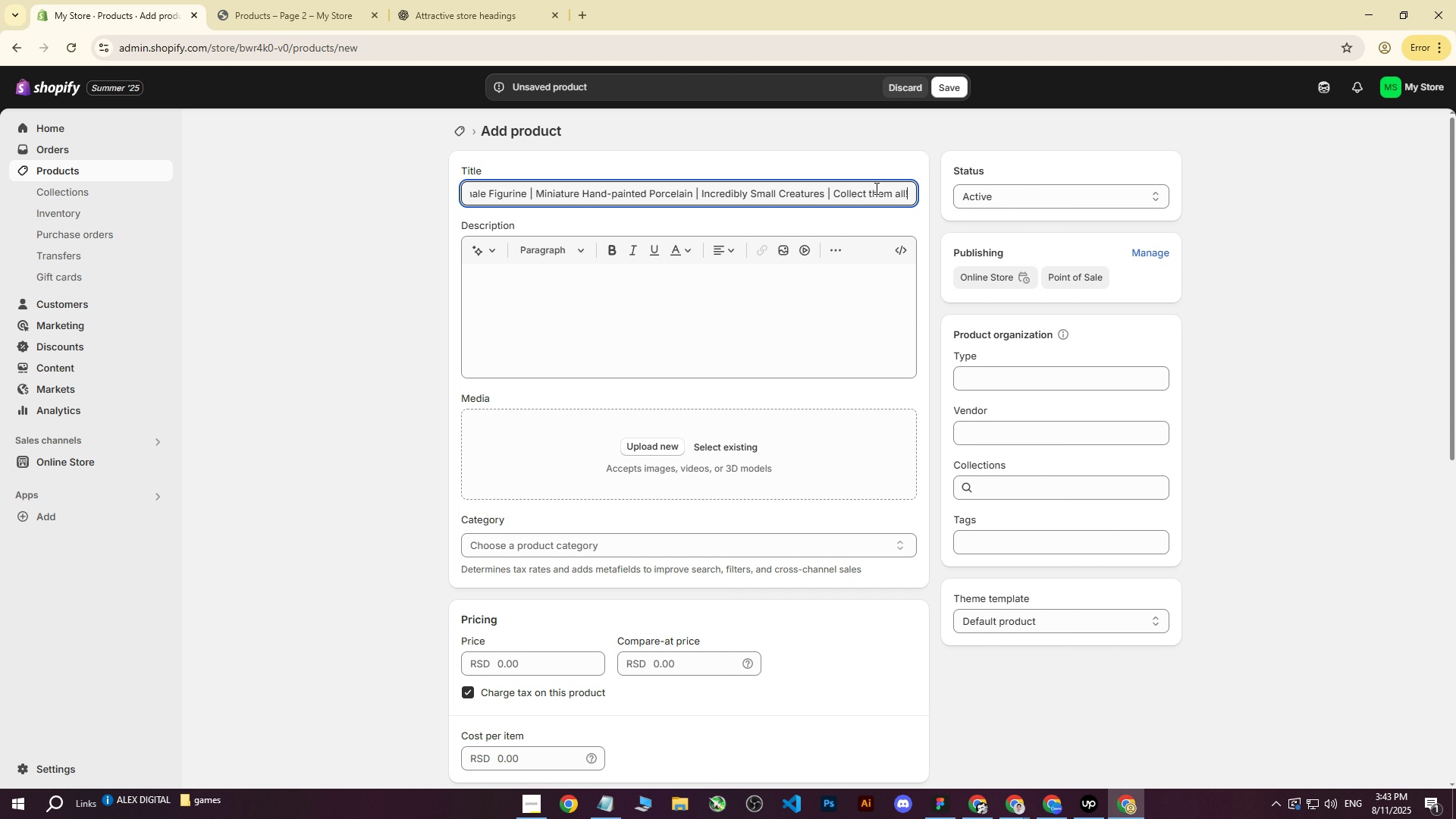 
wait(11.4)
 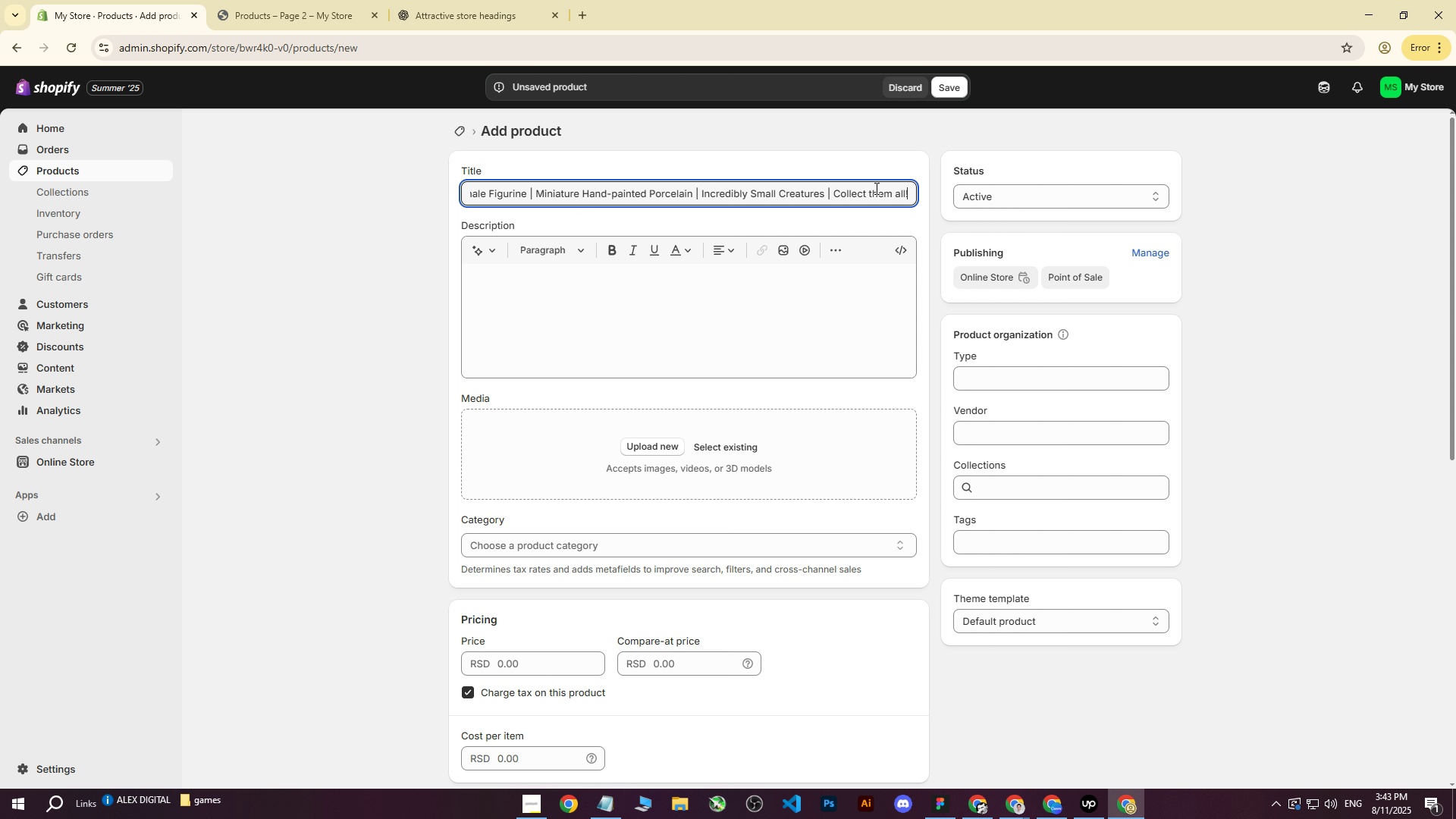 
left_click([1408, 134])
 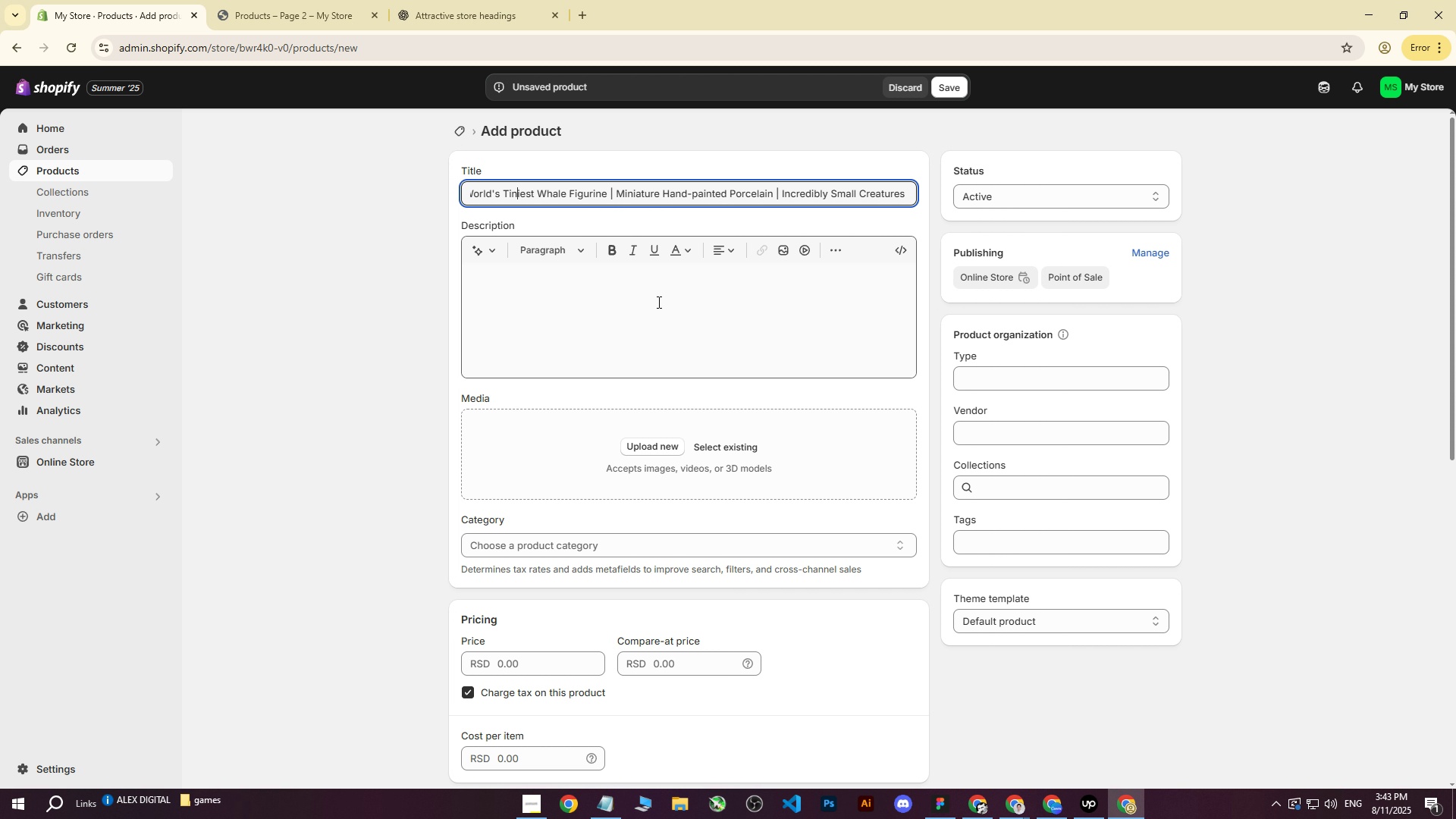 
left_click([545, 193])
 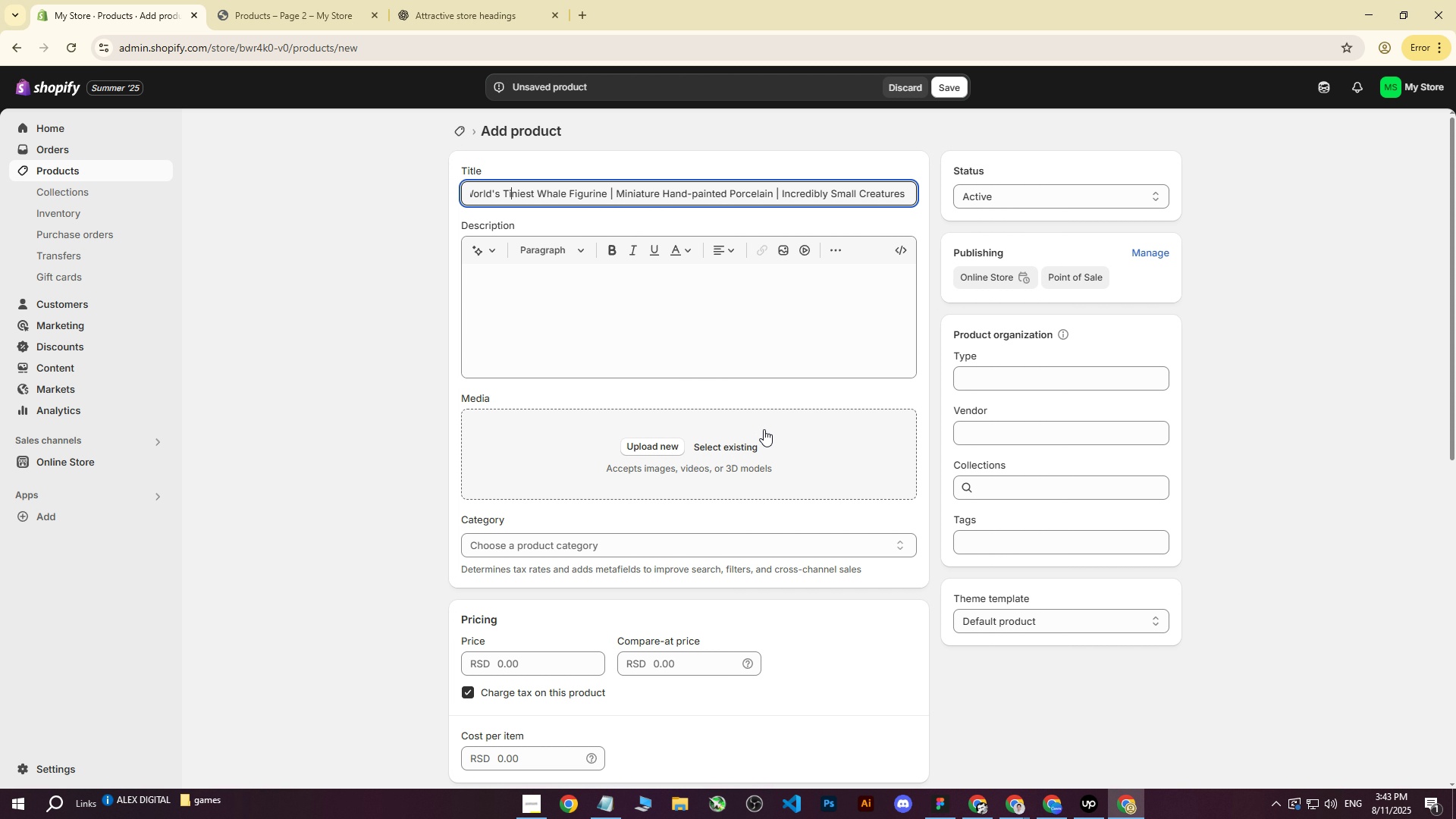 
key(Control+ControlLeft)
 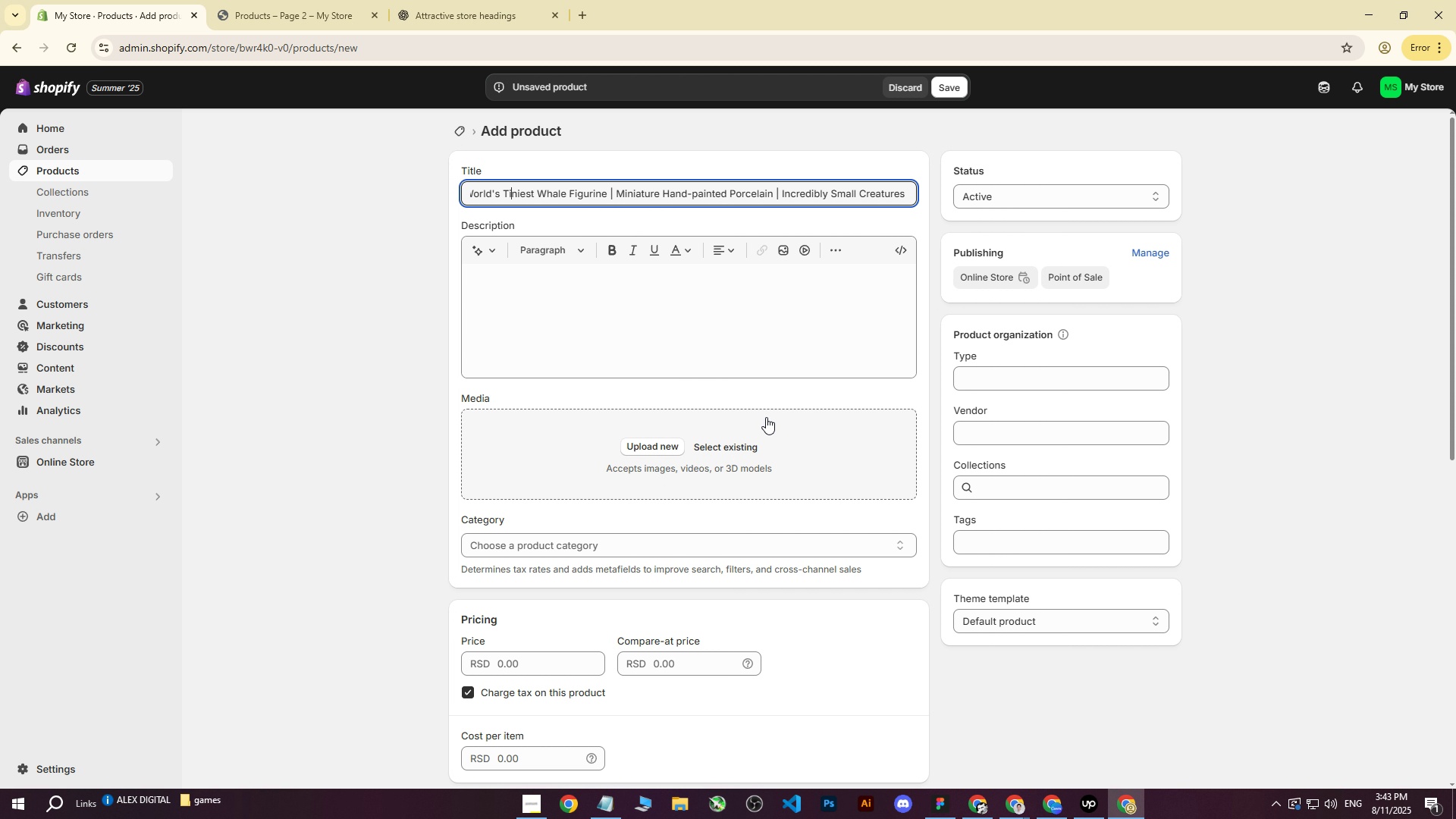 
key(Control+V)
 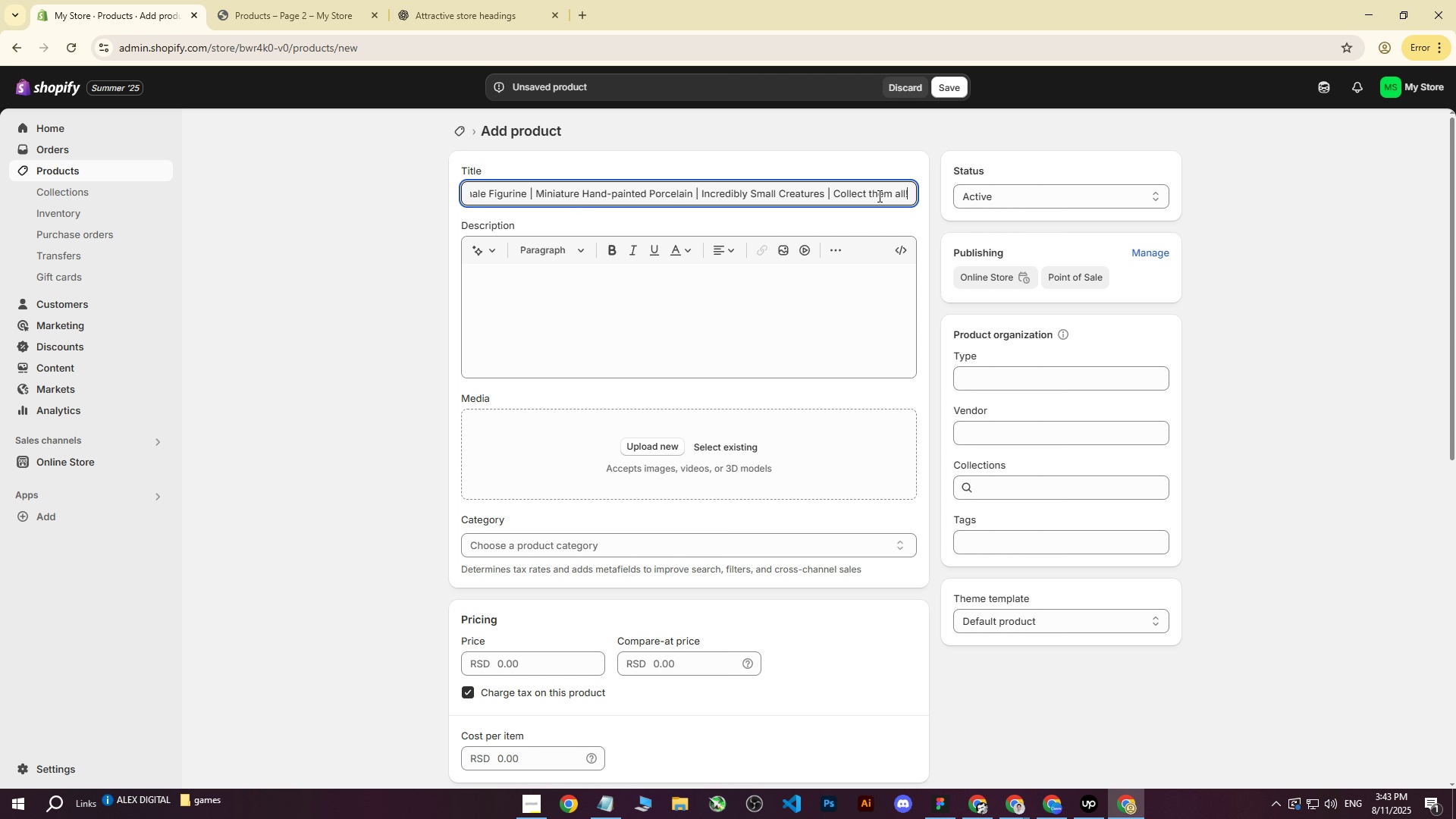 
left_click_drag(start_coordinate=[915, 192], to_coordinate=[827, 196])
 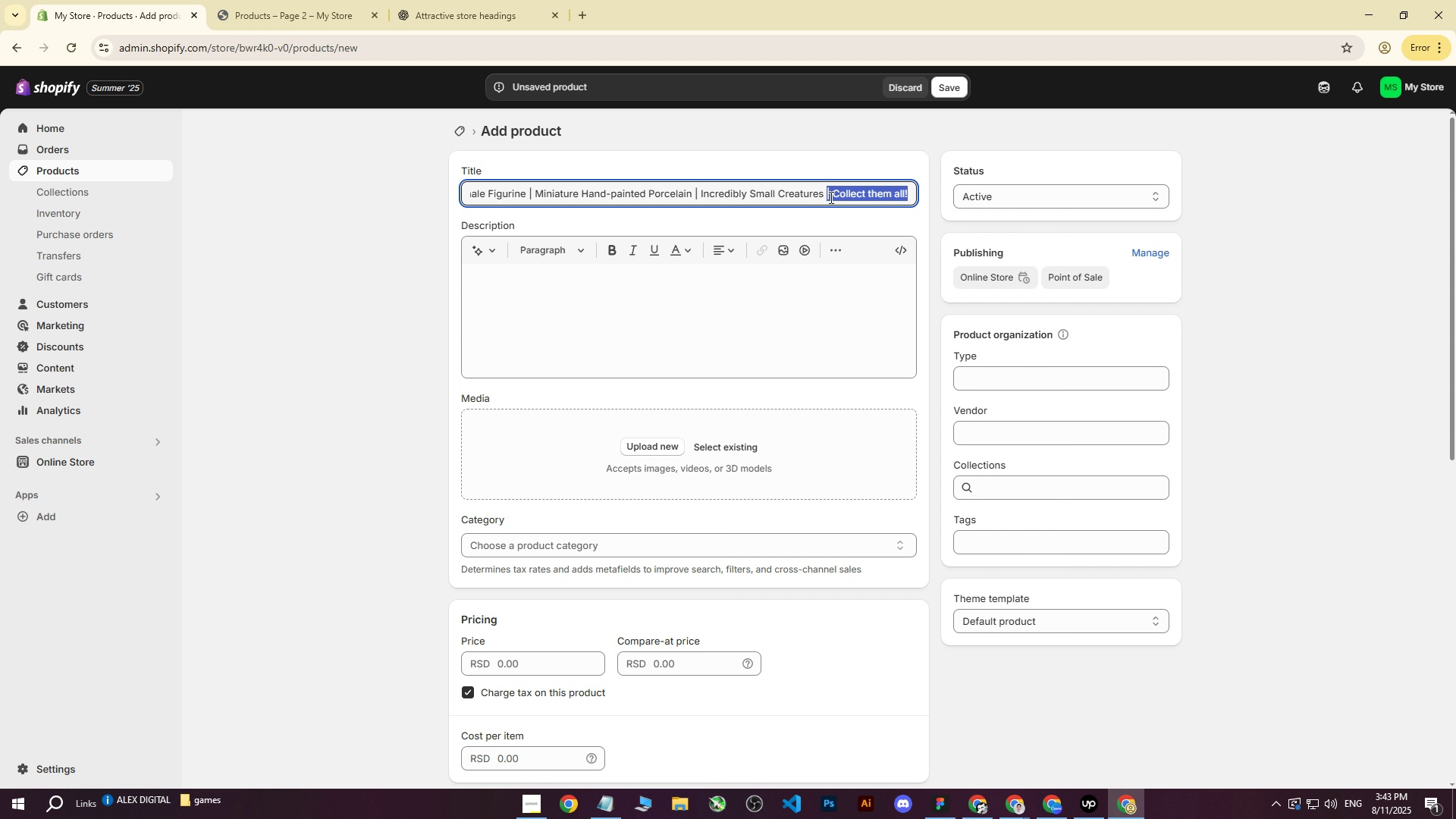 
key(Backspace)
 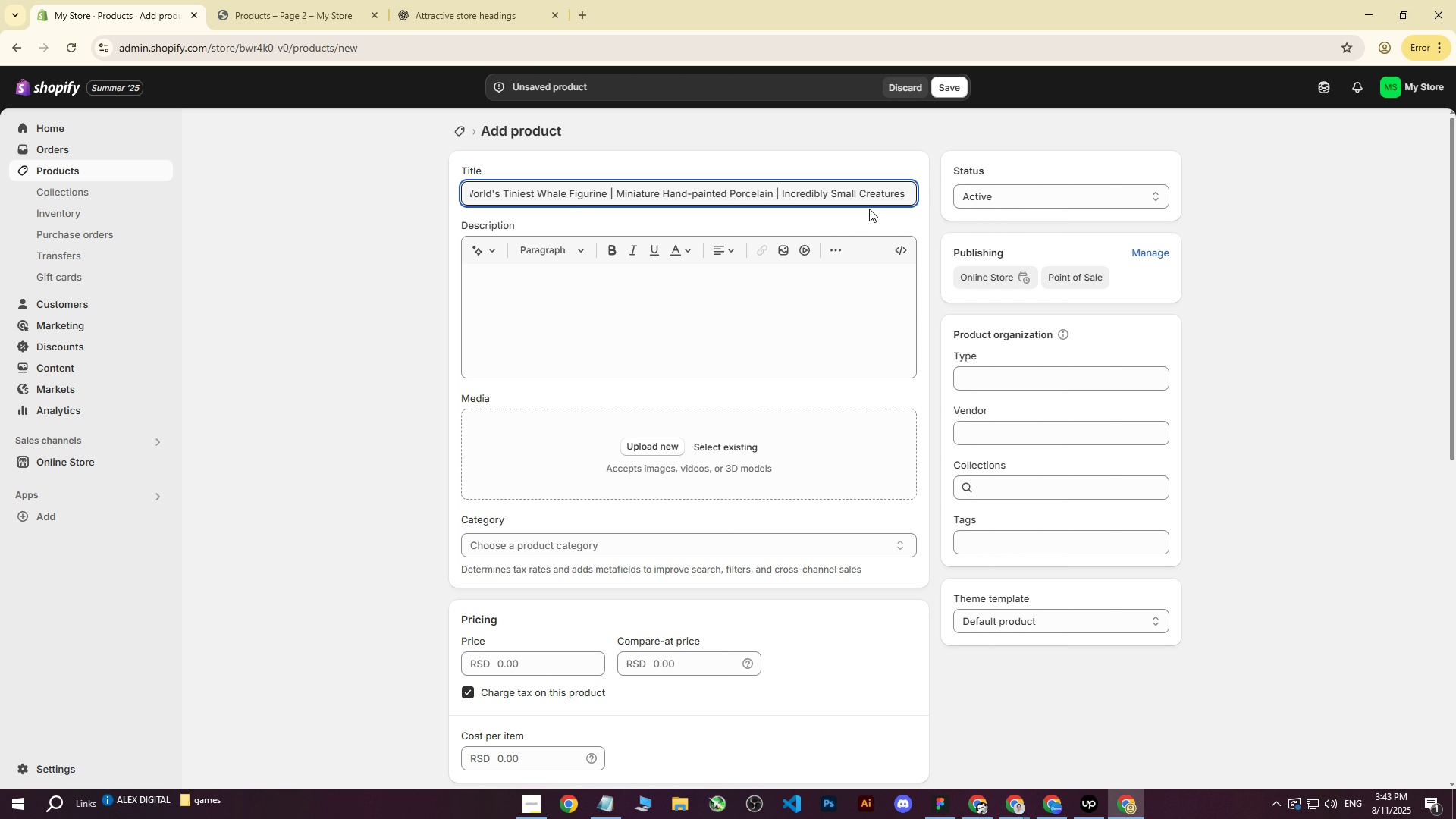 
hold_key(key=ArrowLeft, duration=1.5)
 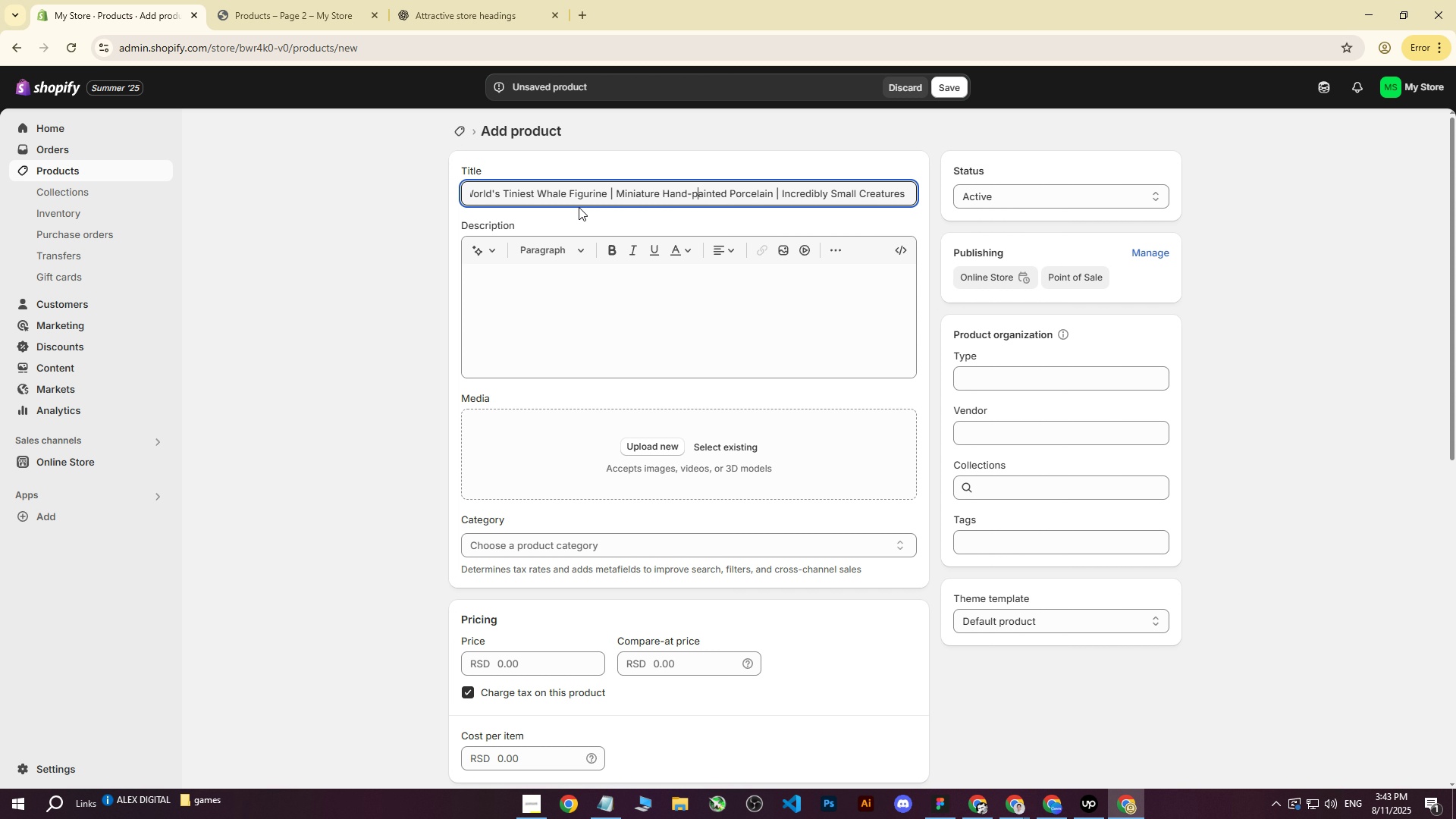 
hold_key(key=ArrowLeft, duration=1.52)
 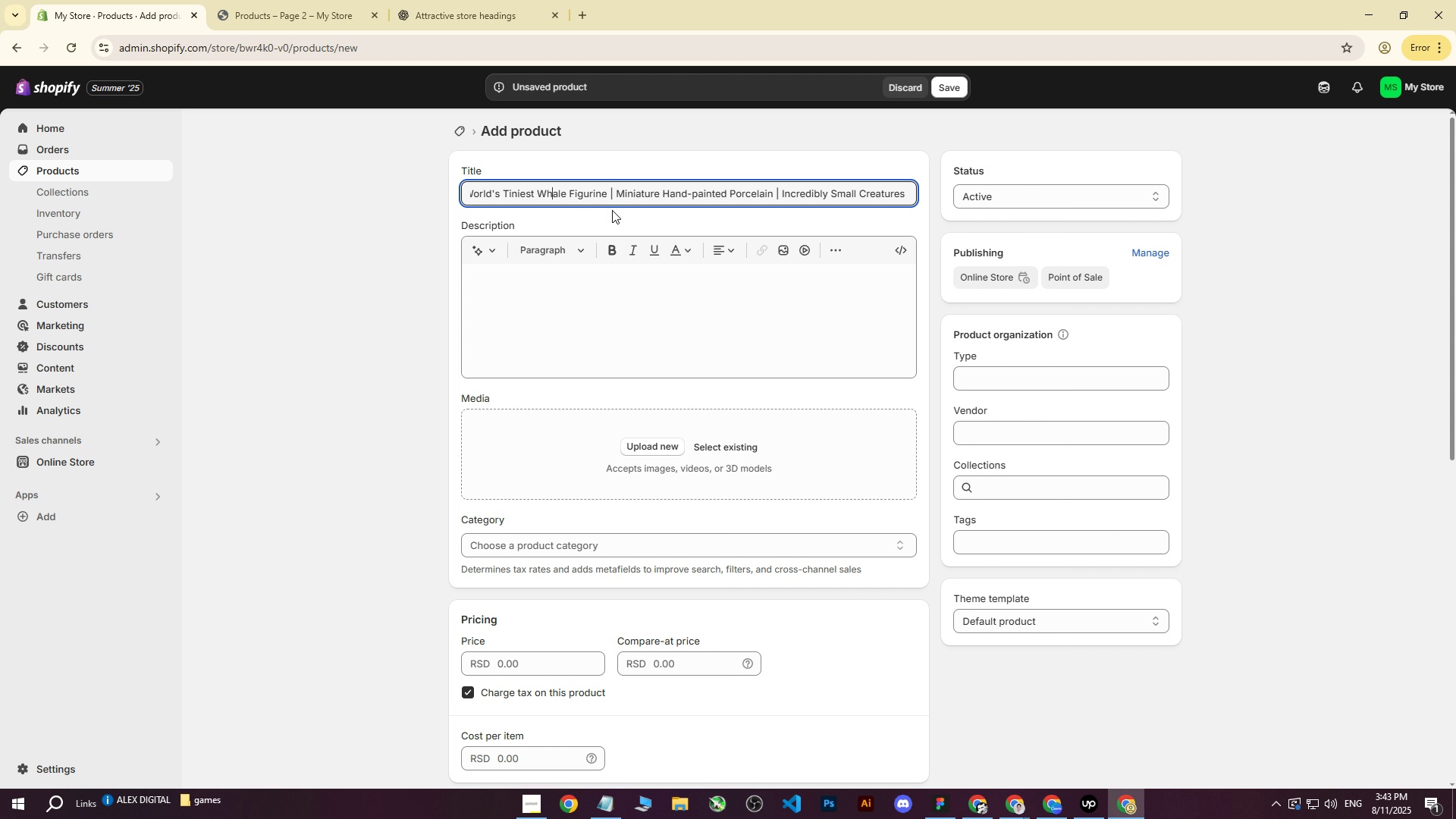 
key(ArrowLeft)
 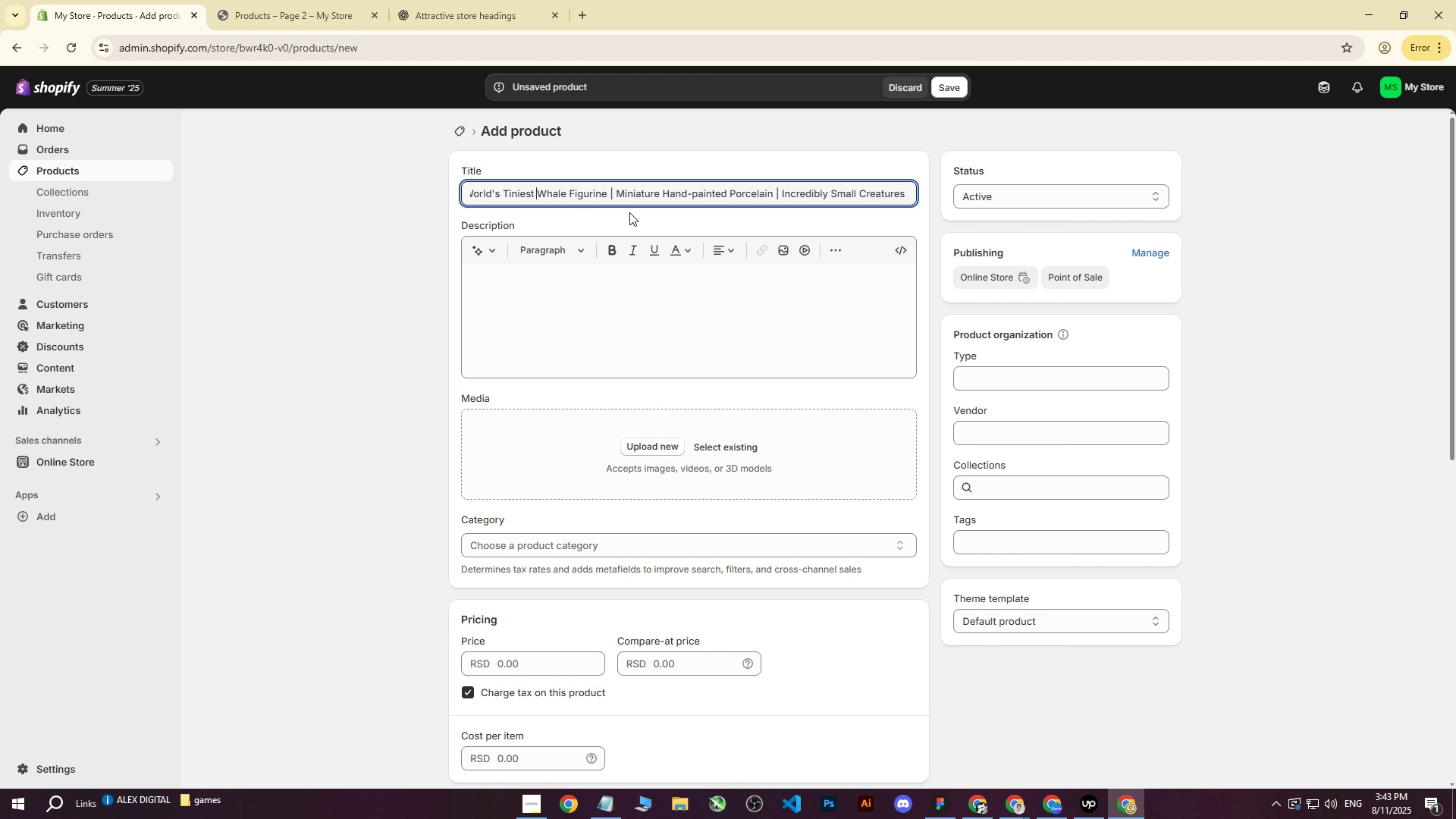 
key(ArrowLeft)
 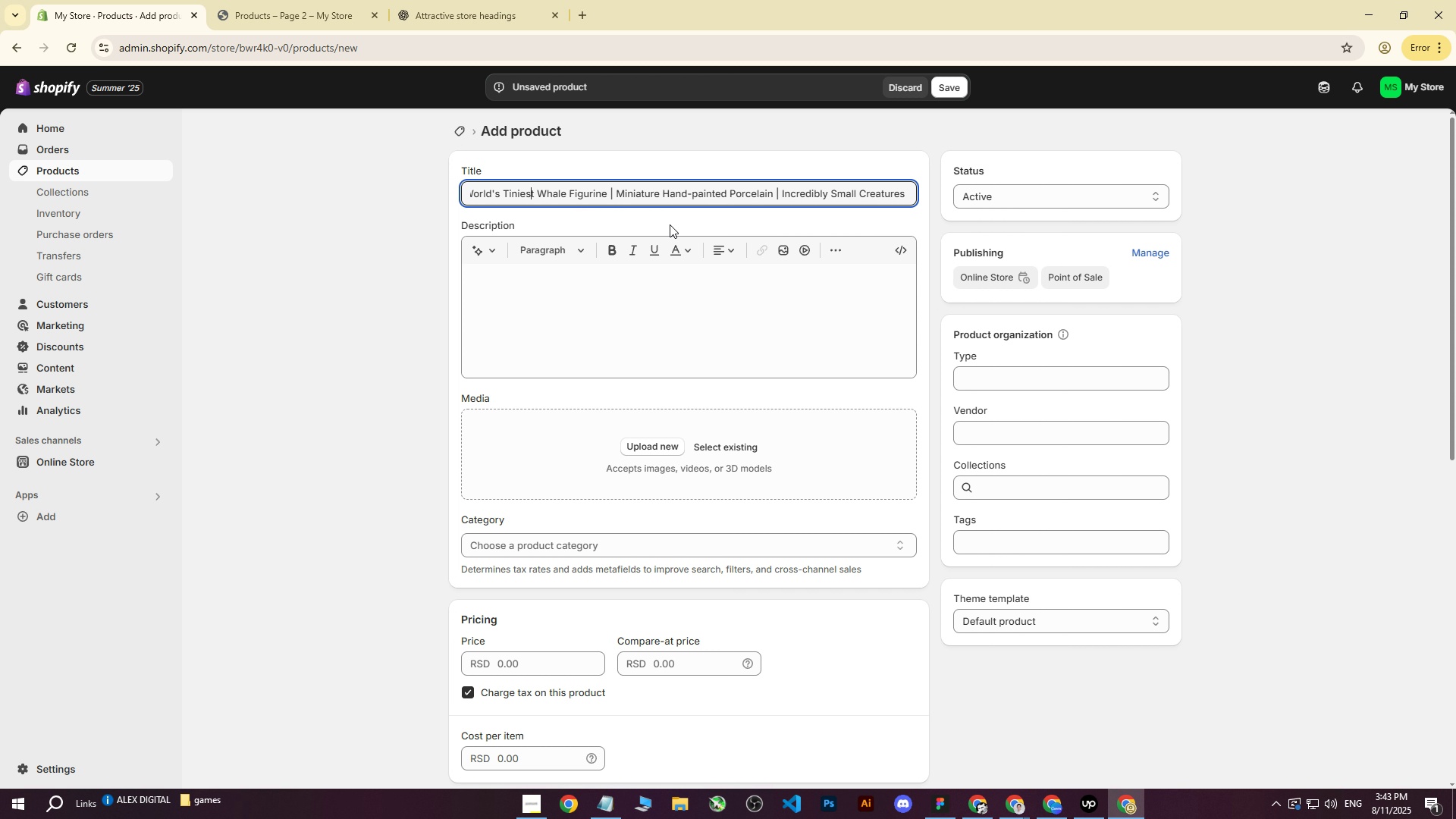 
key(ArrowLeft)
 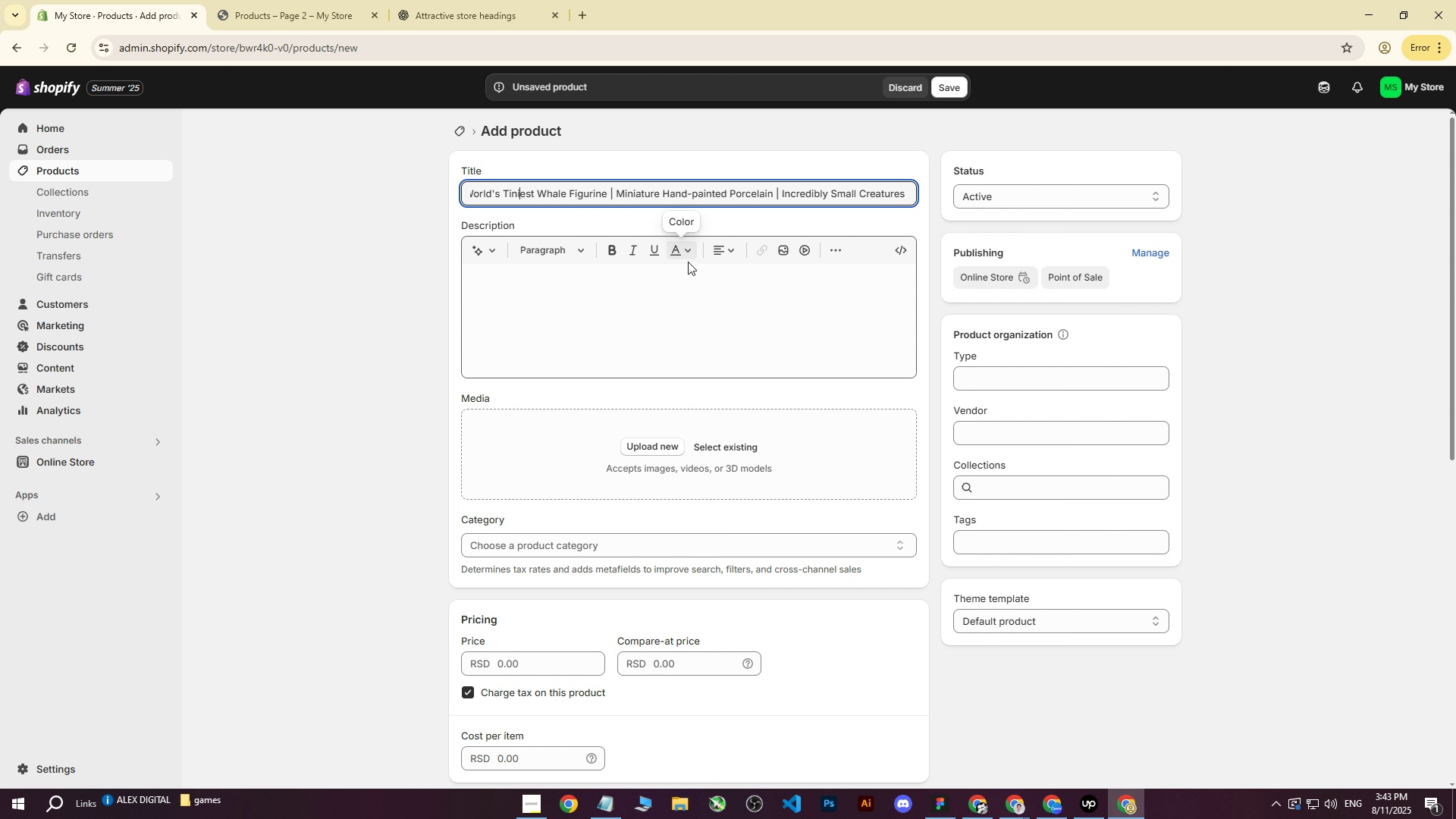 
key(ArrowLeft)
 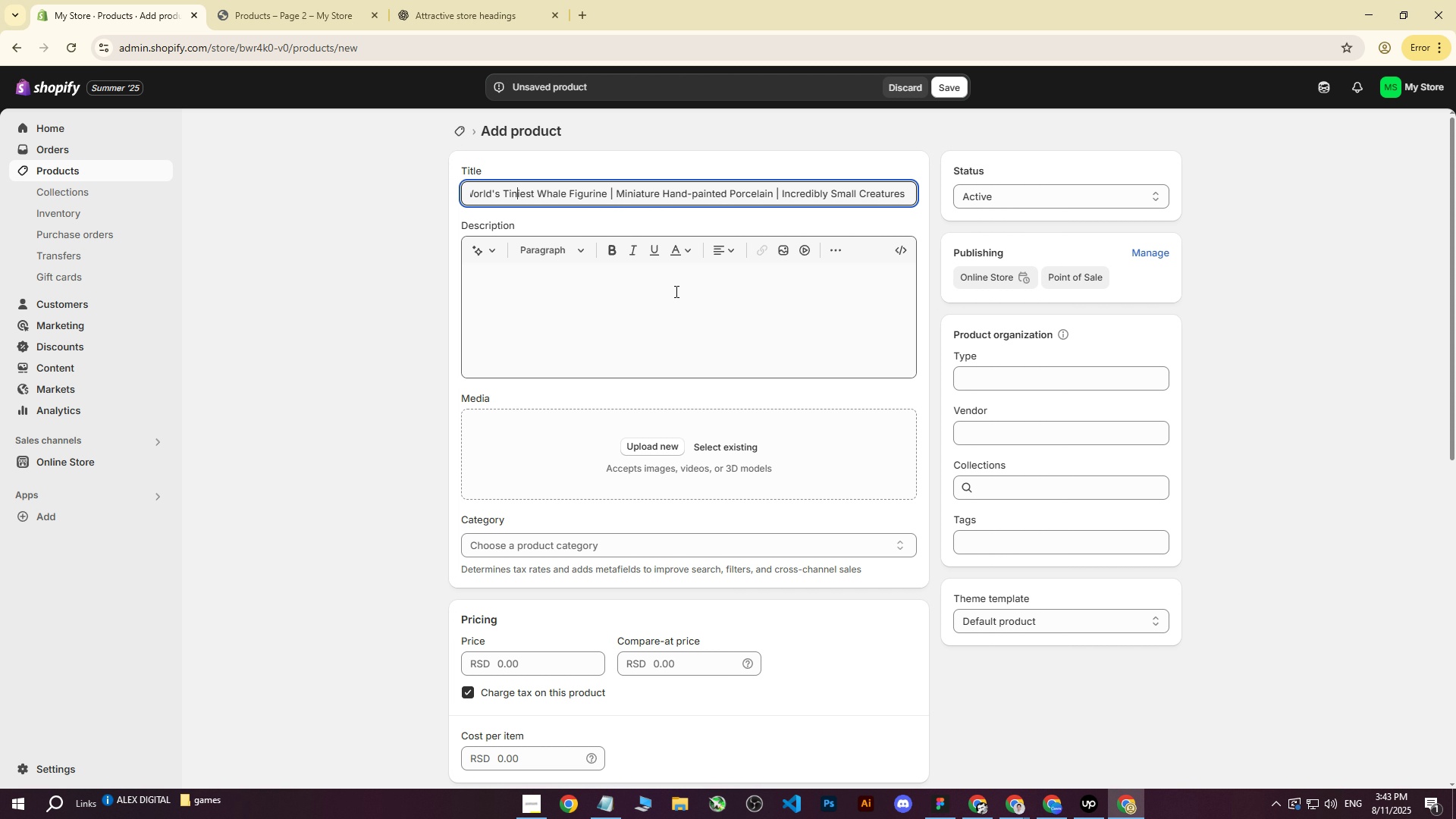 
key(ArrowLeft)
 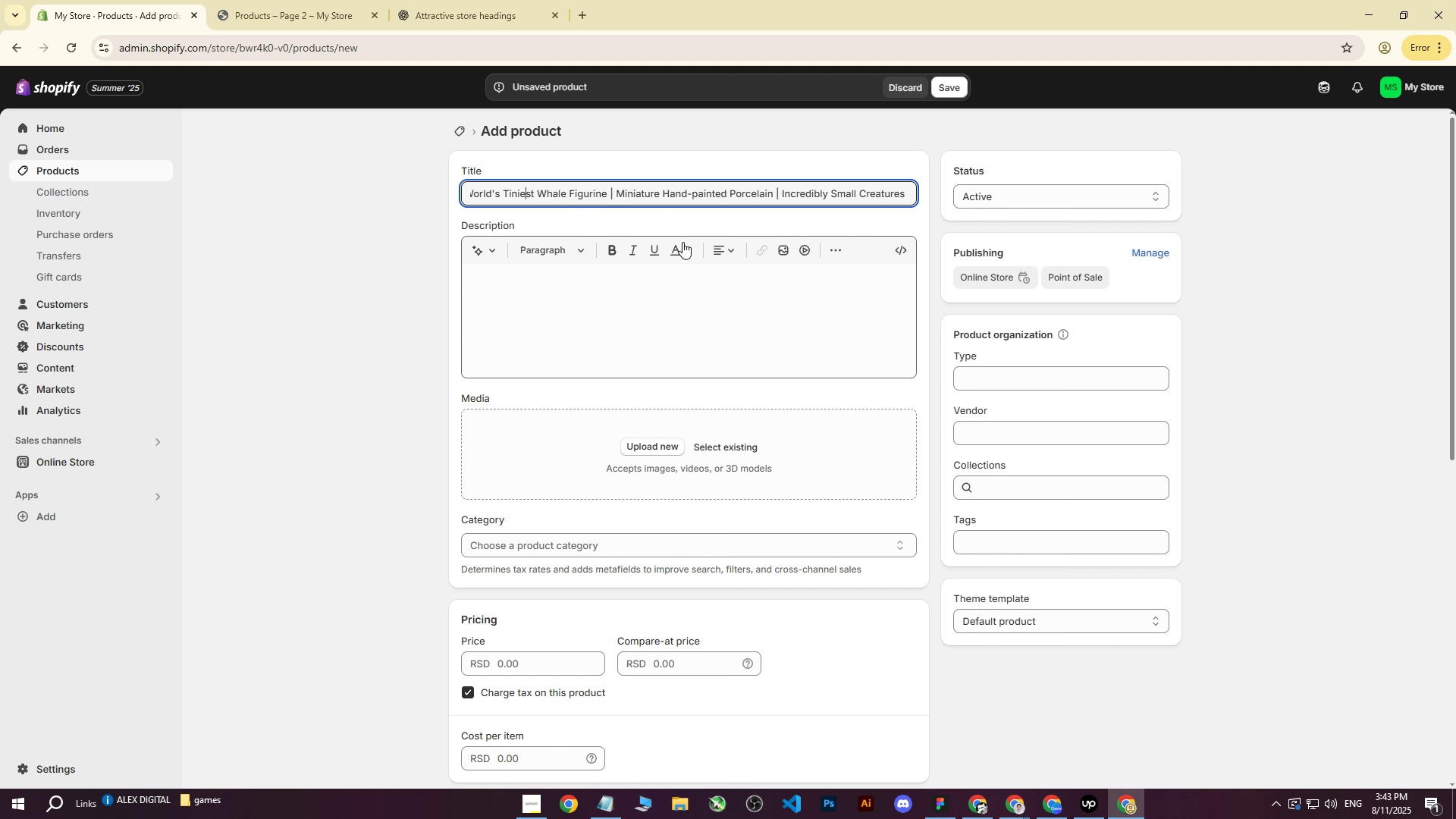 
key(ArrowLeft)
 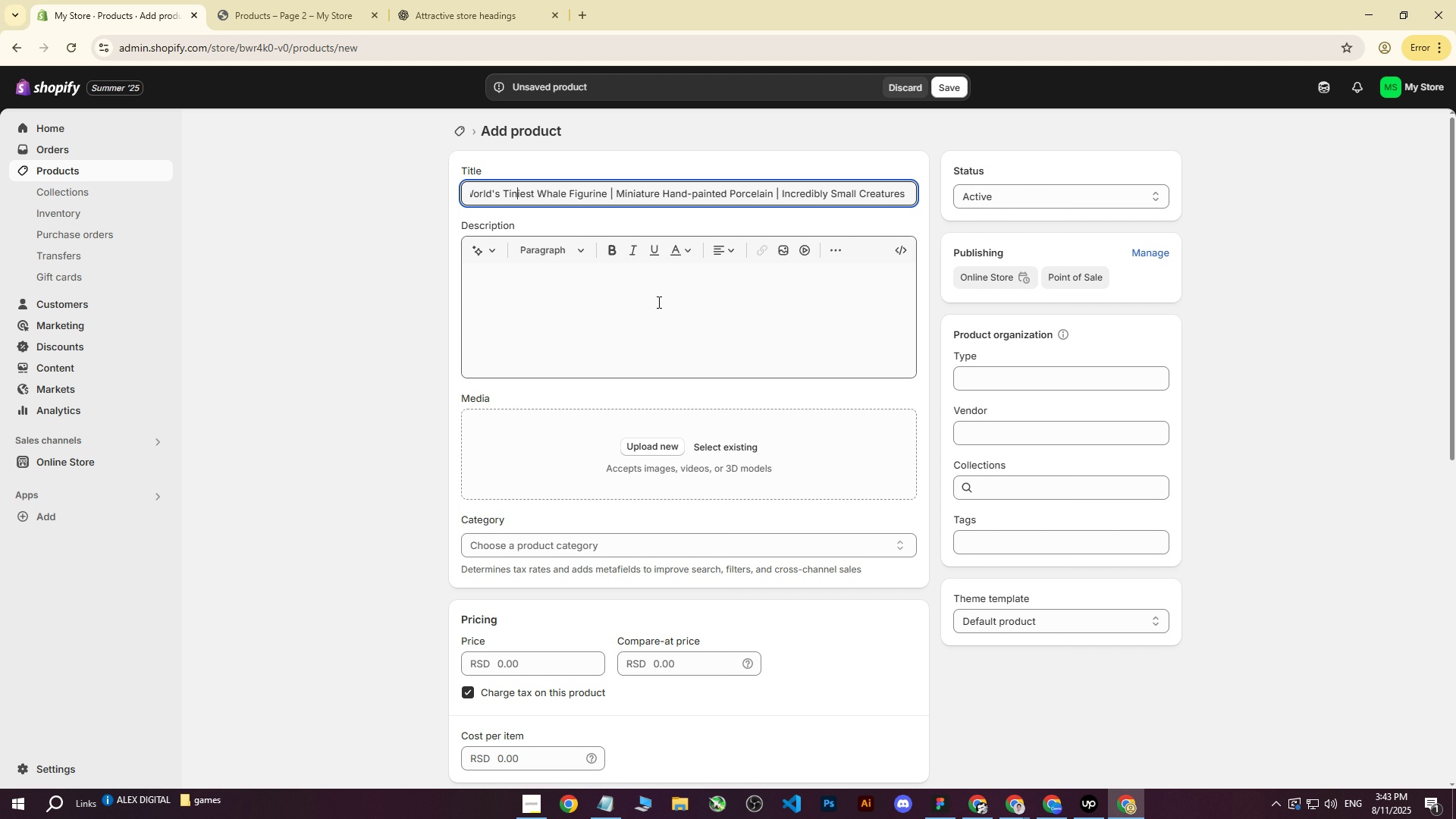 
hold_key(key=ArrowLeft, duration=1.07)
 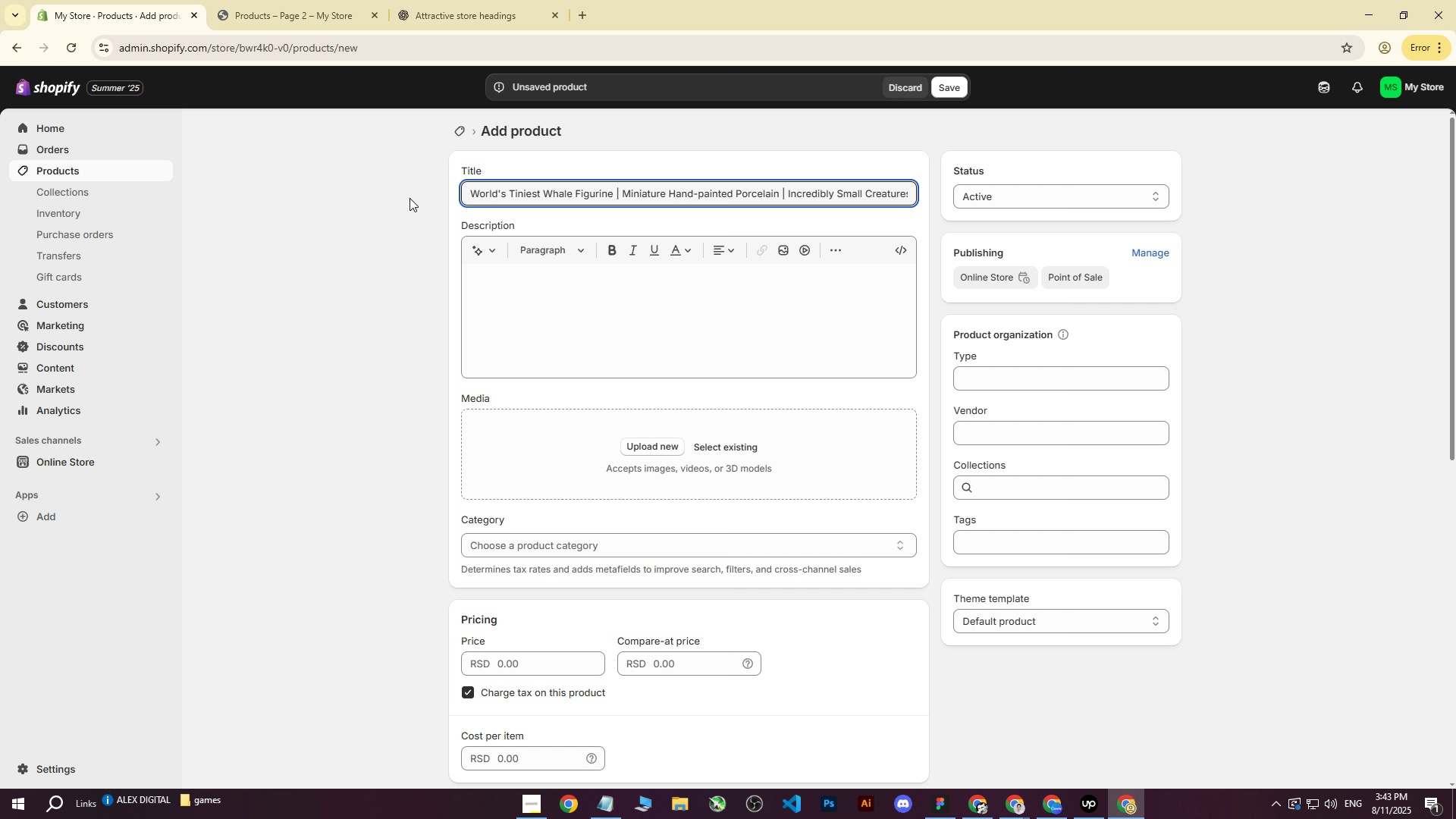 
left_click([410, 198])
 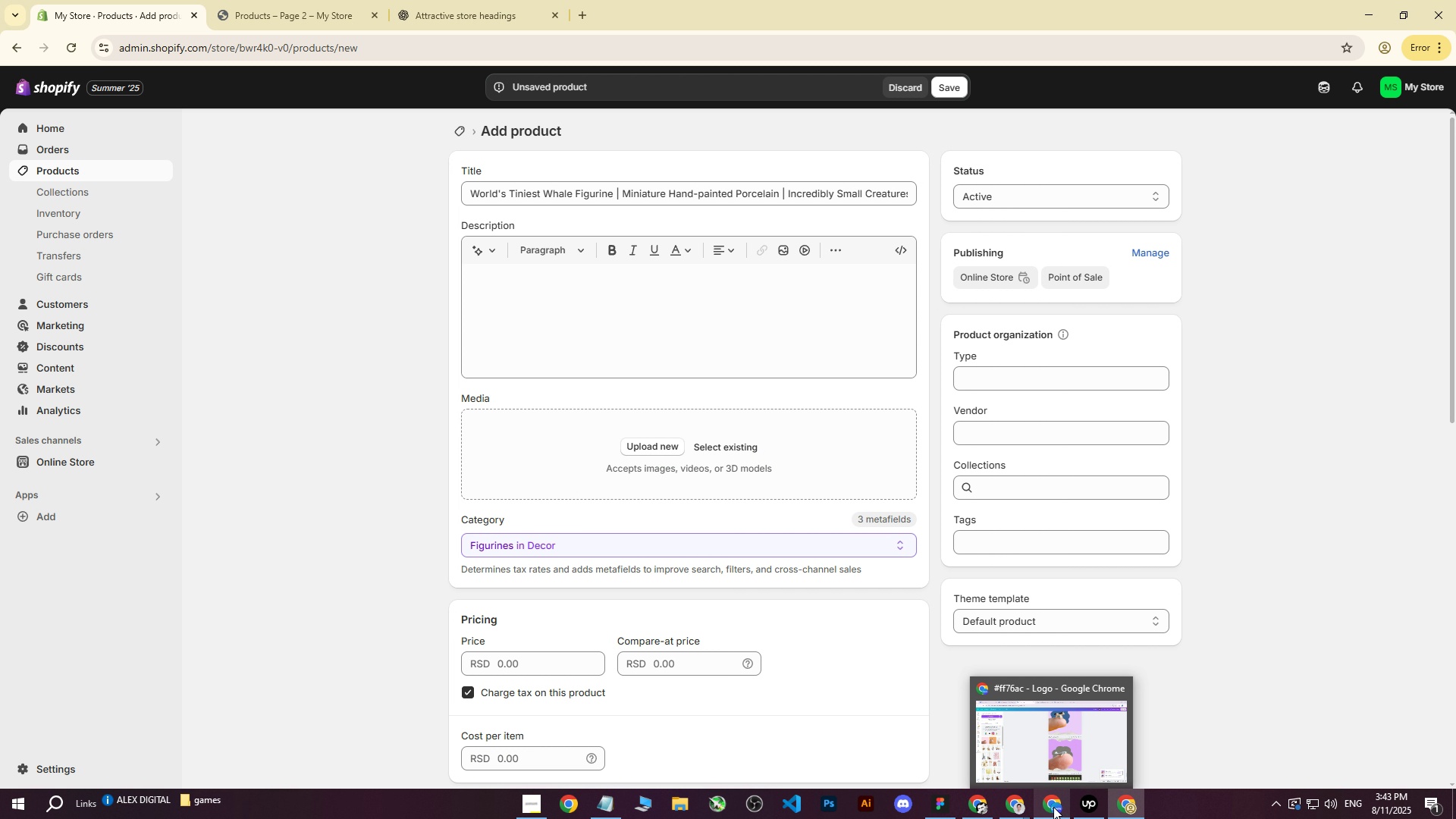 
wait(6.1)
 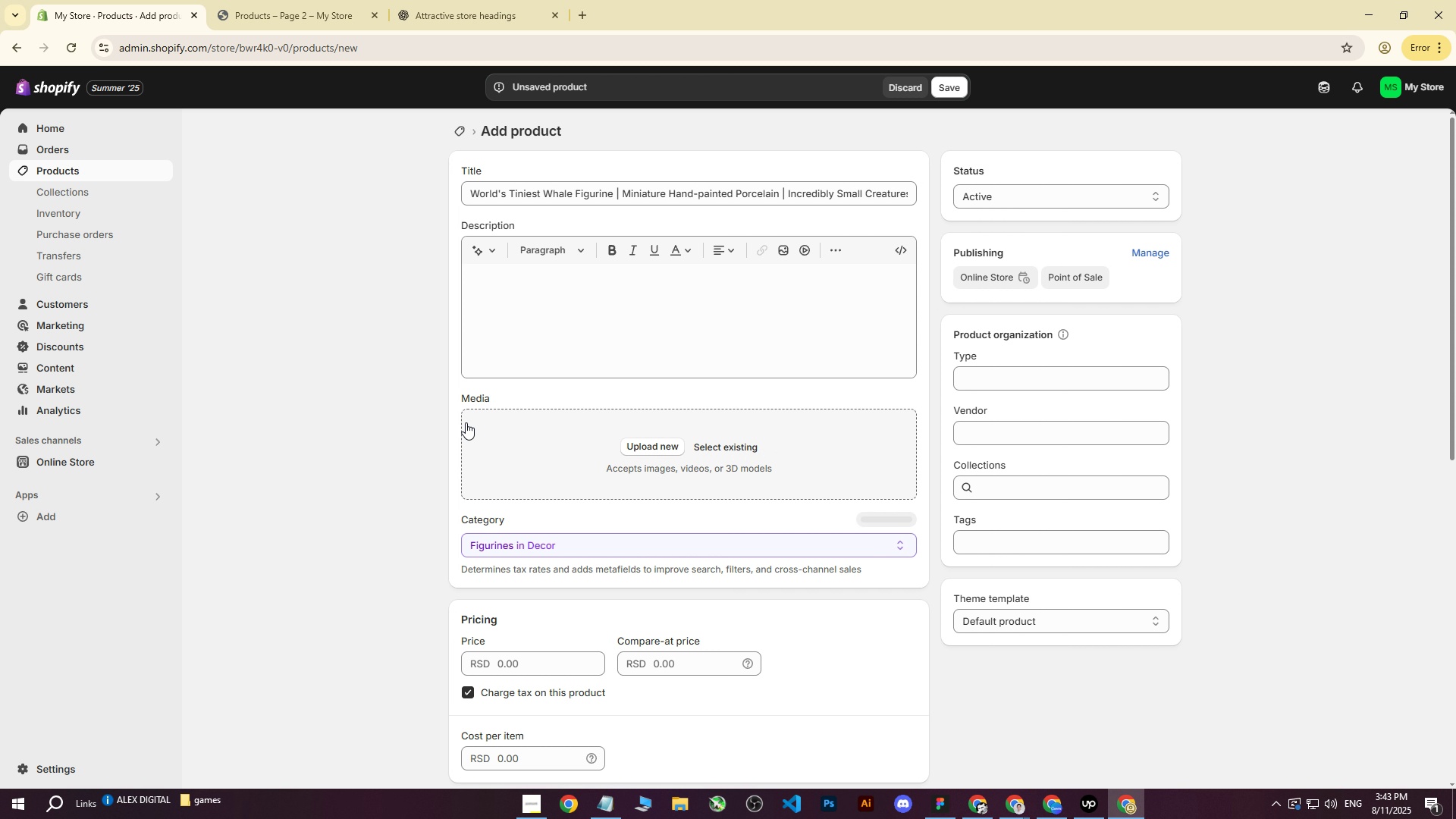 
double_click([933, 752])
 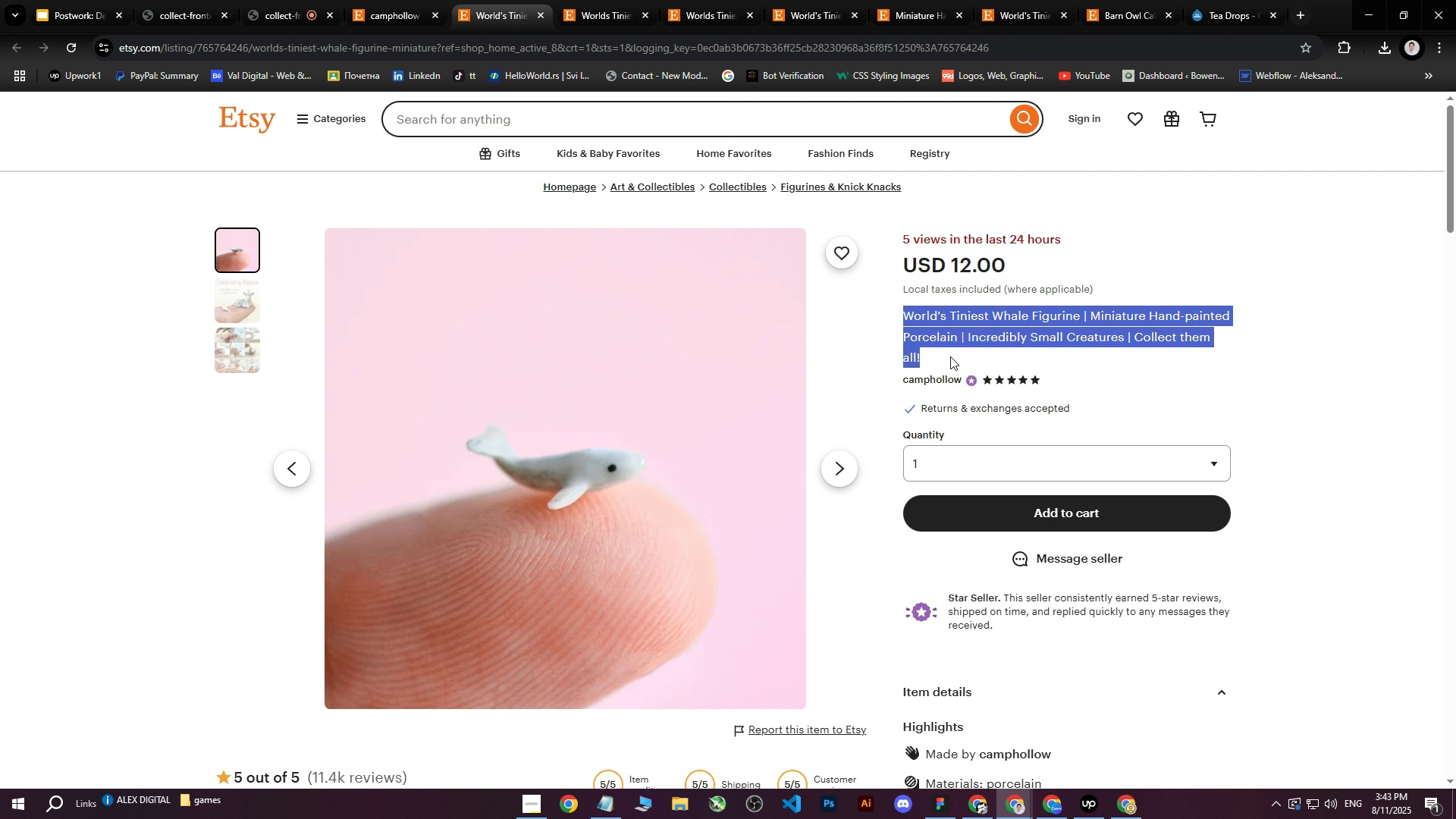 
left_click([990, 365])
 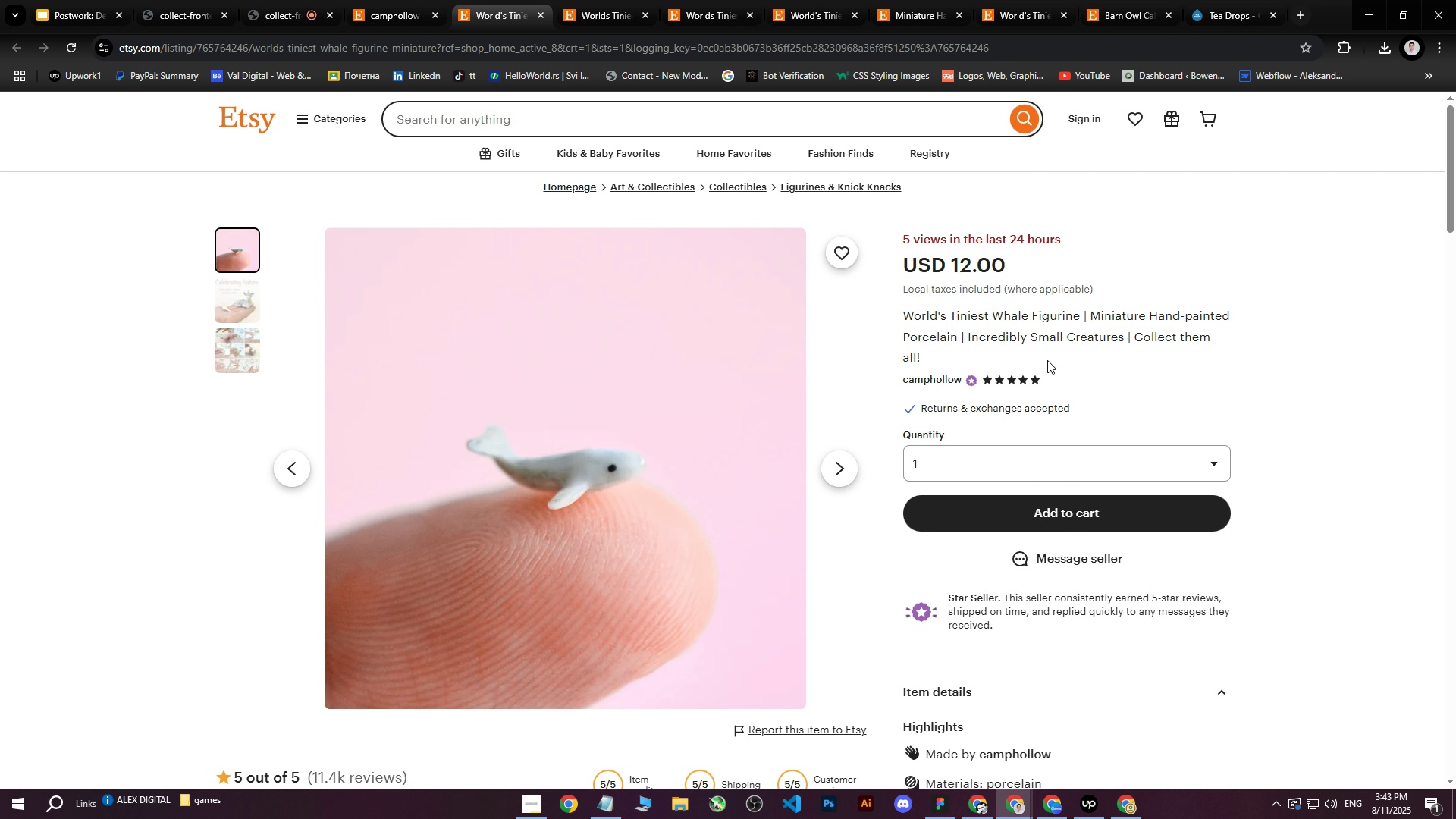 
scroll: coordinate [974, 454], scroll_direction: down, amount: 6.0
 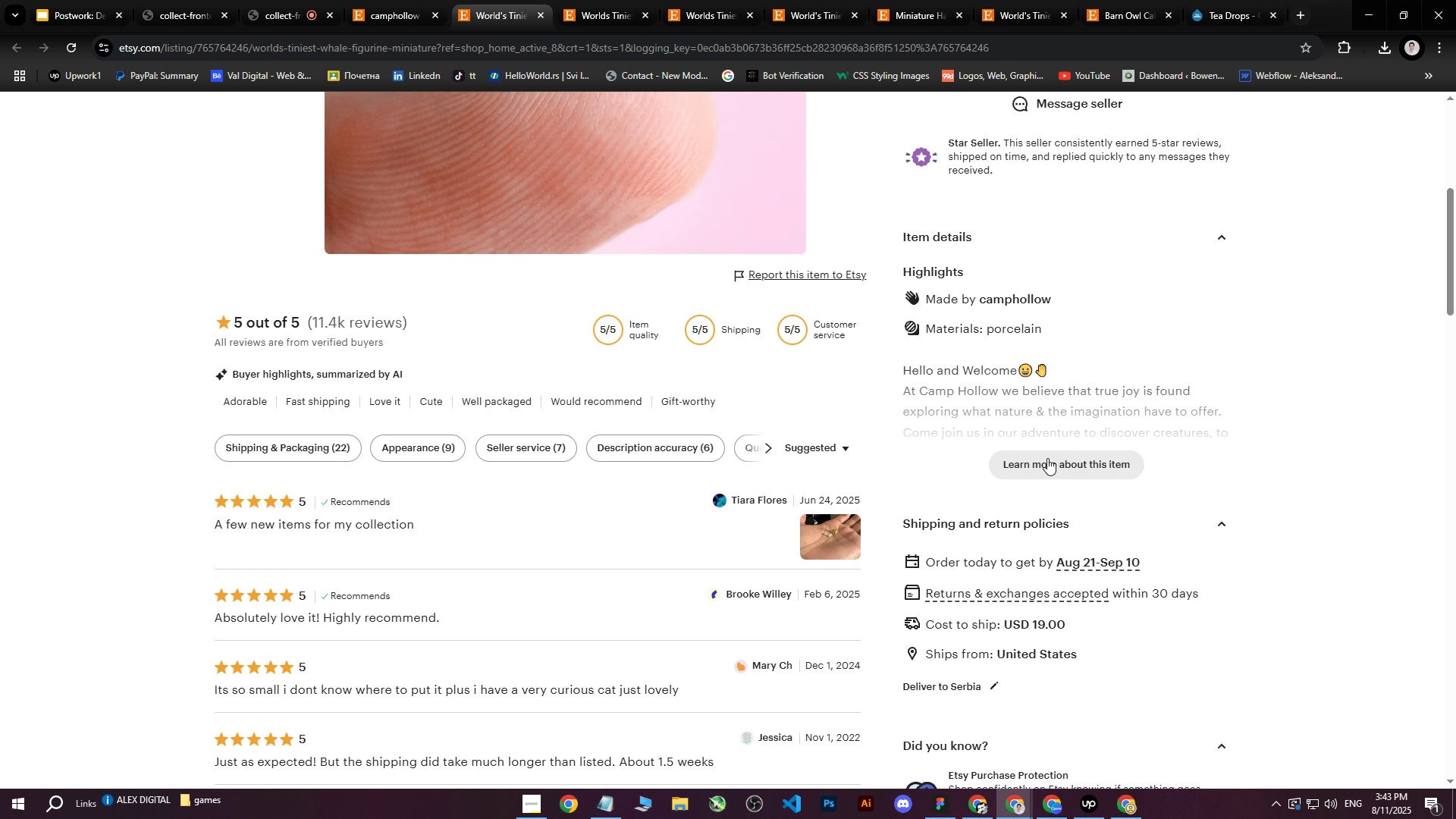 
left_click([1048, 458])
 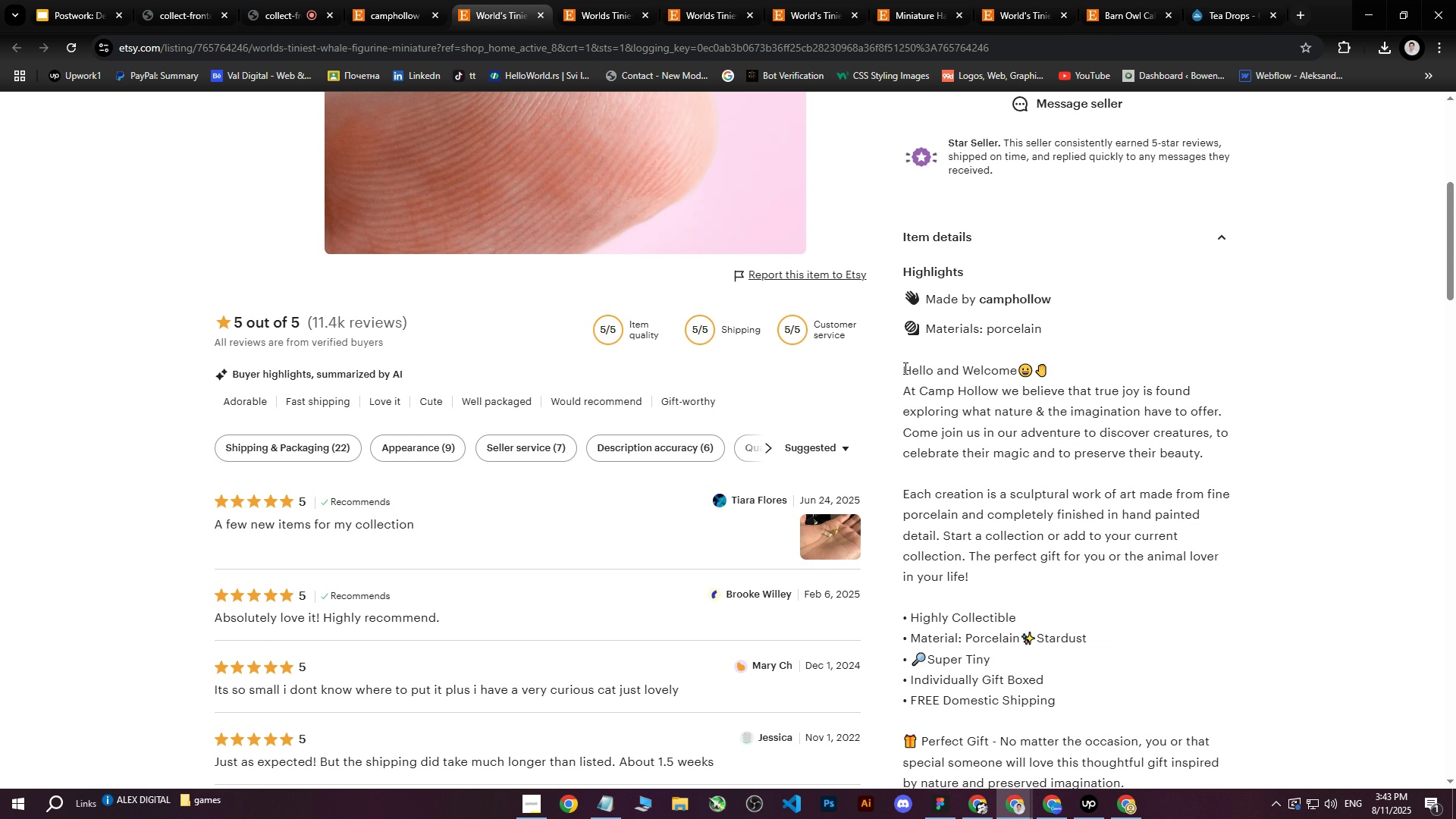 
left_click_drag(start_coordinate=[902, 368], to_coordinate=[1045, 395])
 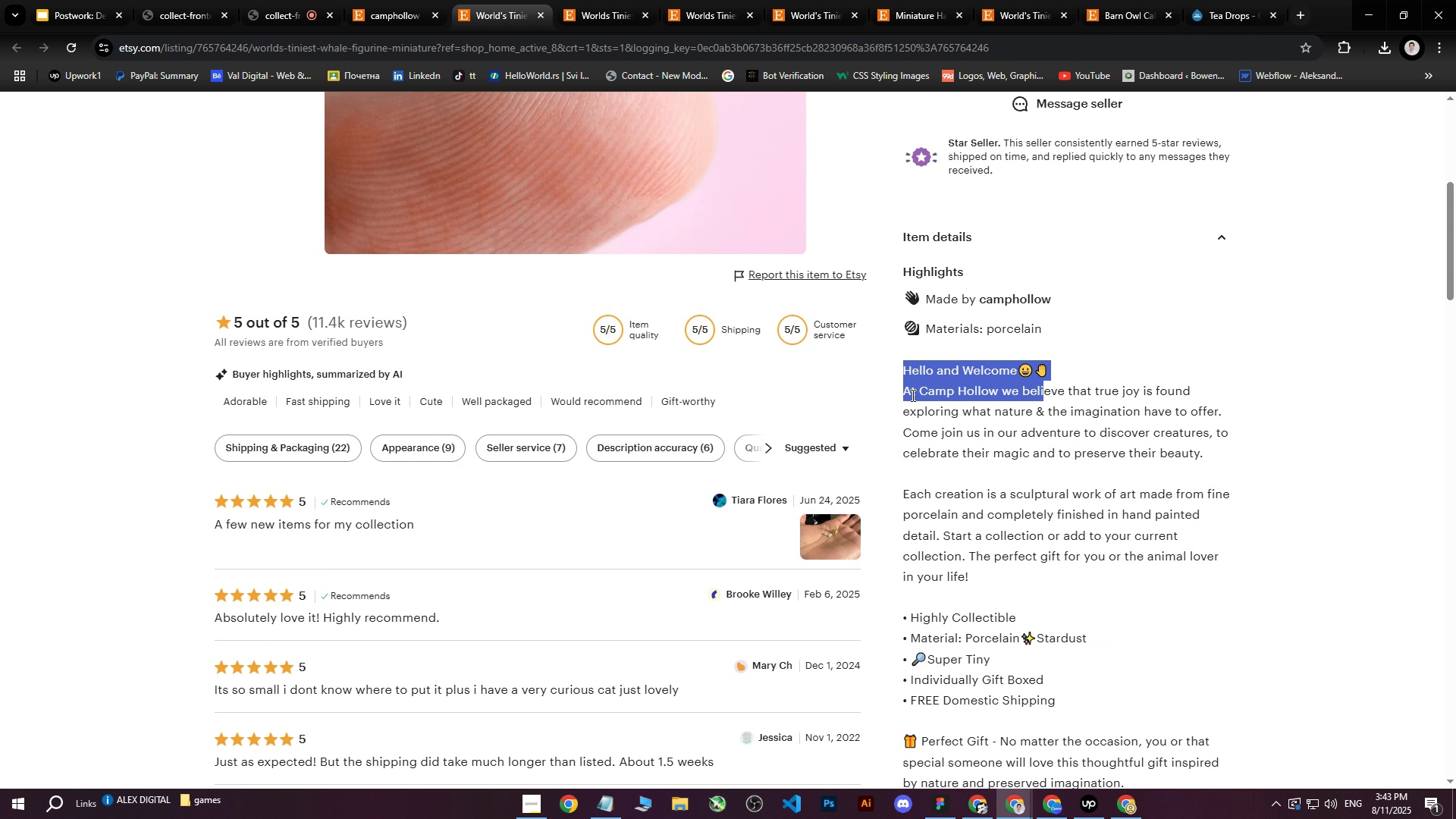 
double_click([909, 395])
 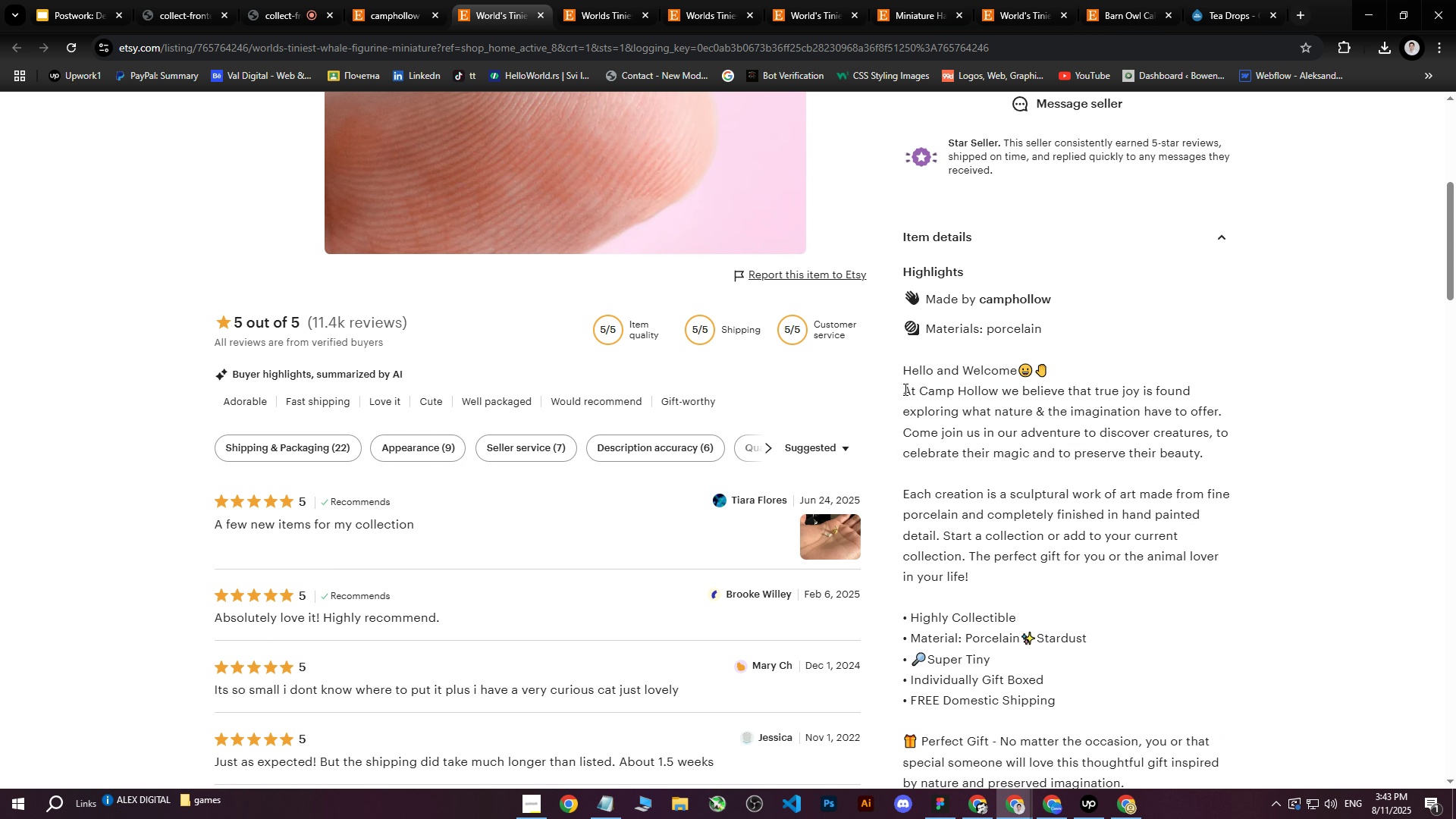 
left_click_drag(start_coordinate=[905, 389], to_coordinate=[1068, 578])
 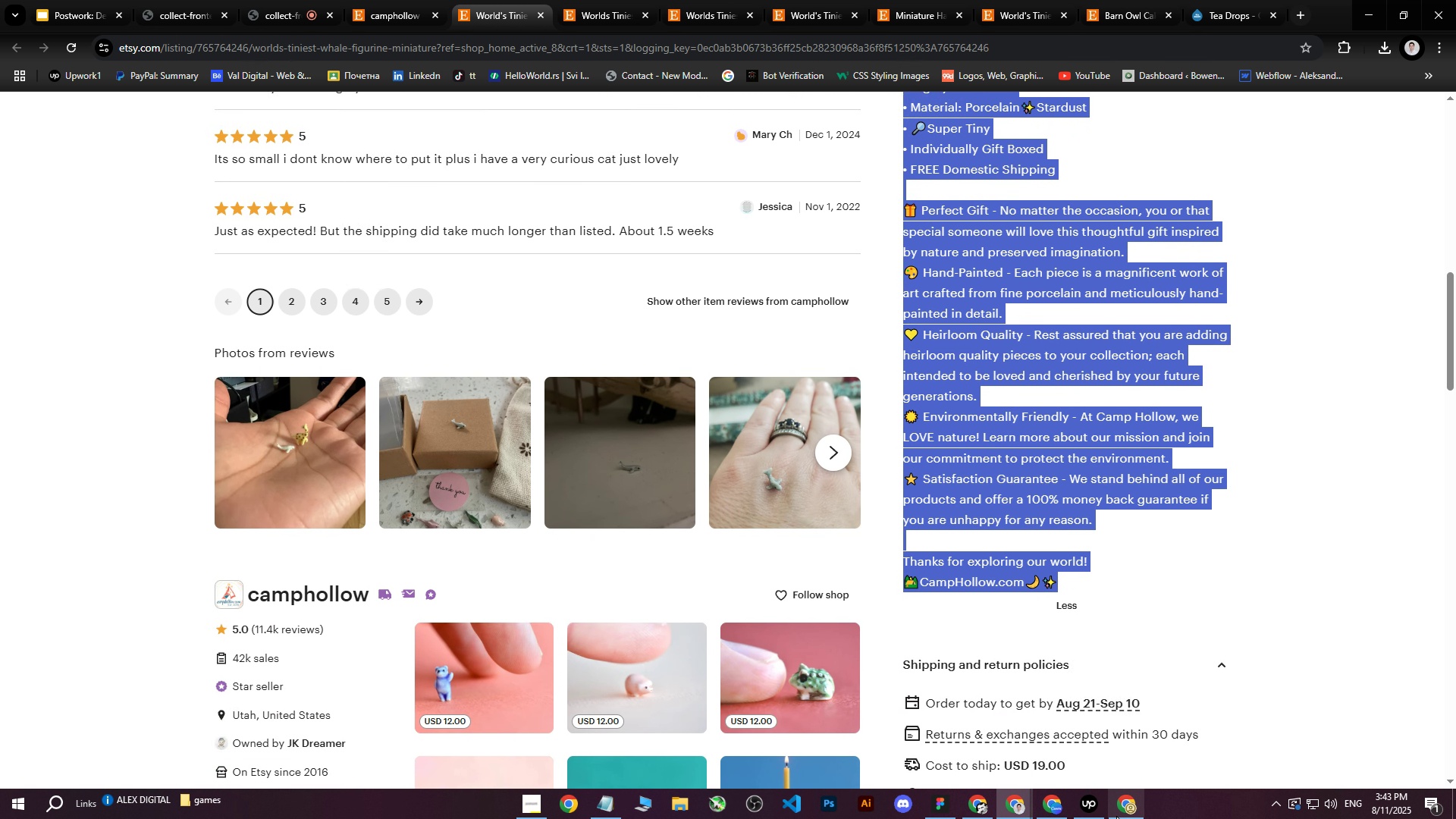 
scroll: coordinate [1084, 457], scroll_direction: down, amount: 7.0
 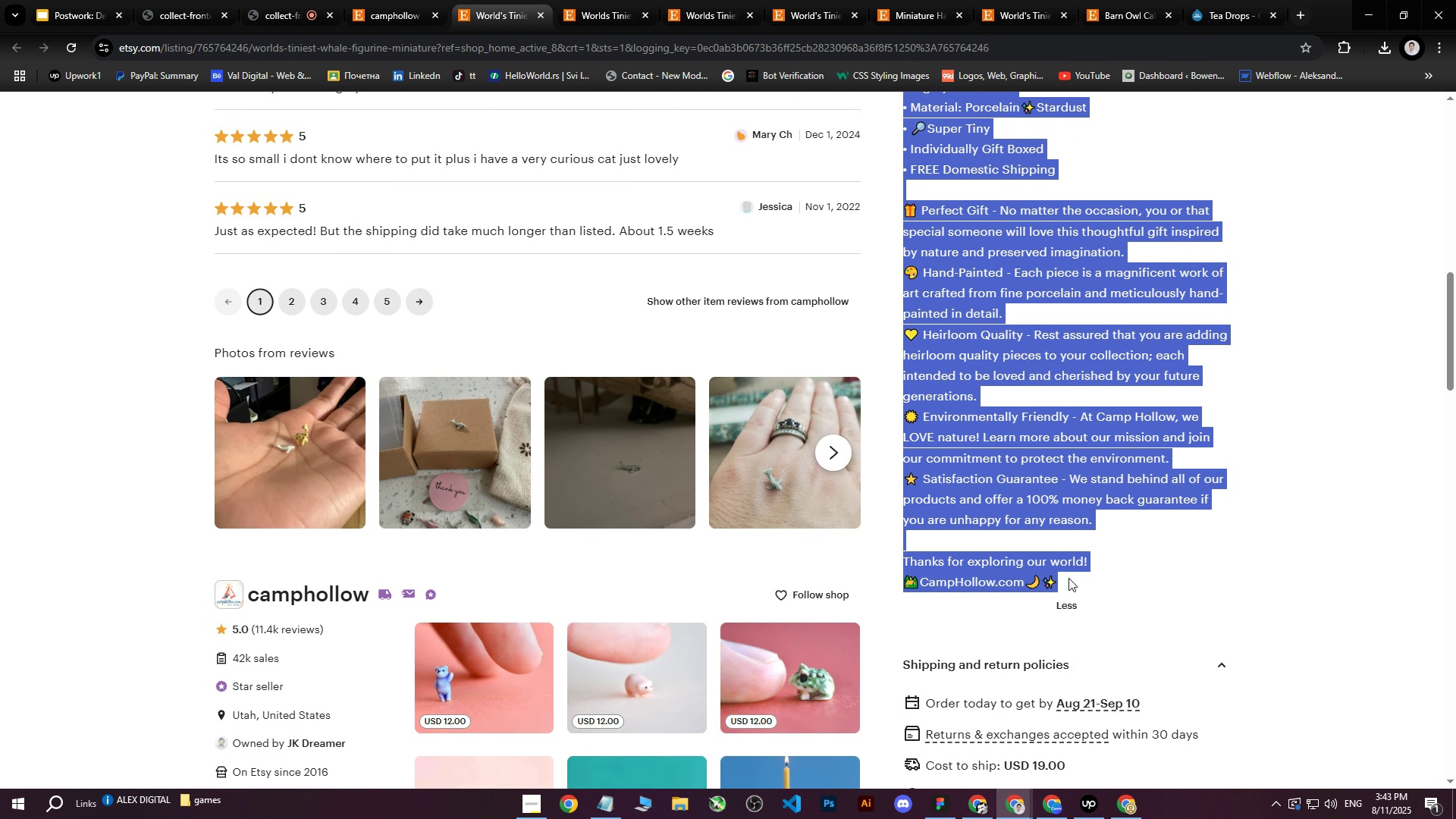 
key(Control+C)
 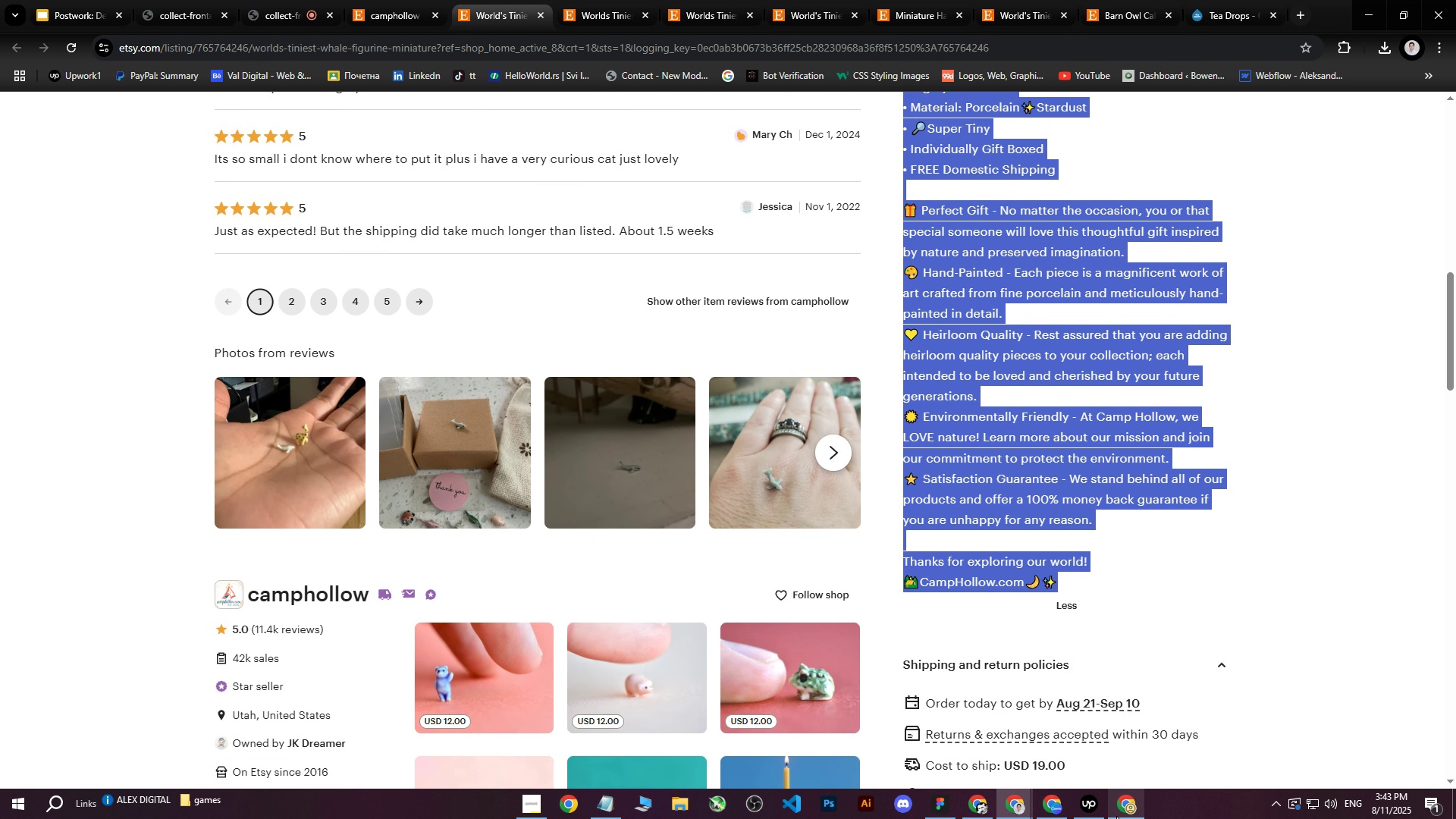 
left_click([1116, 816])
 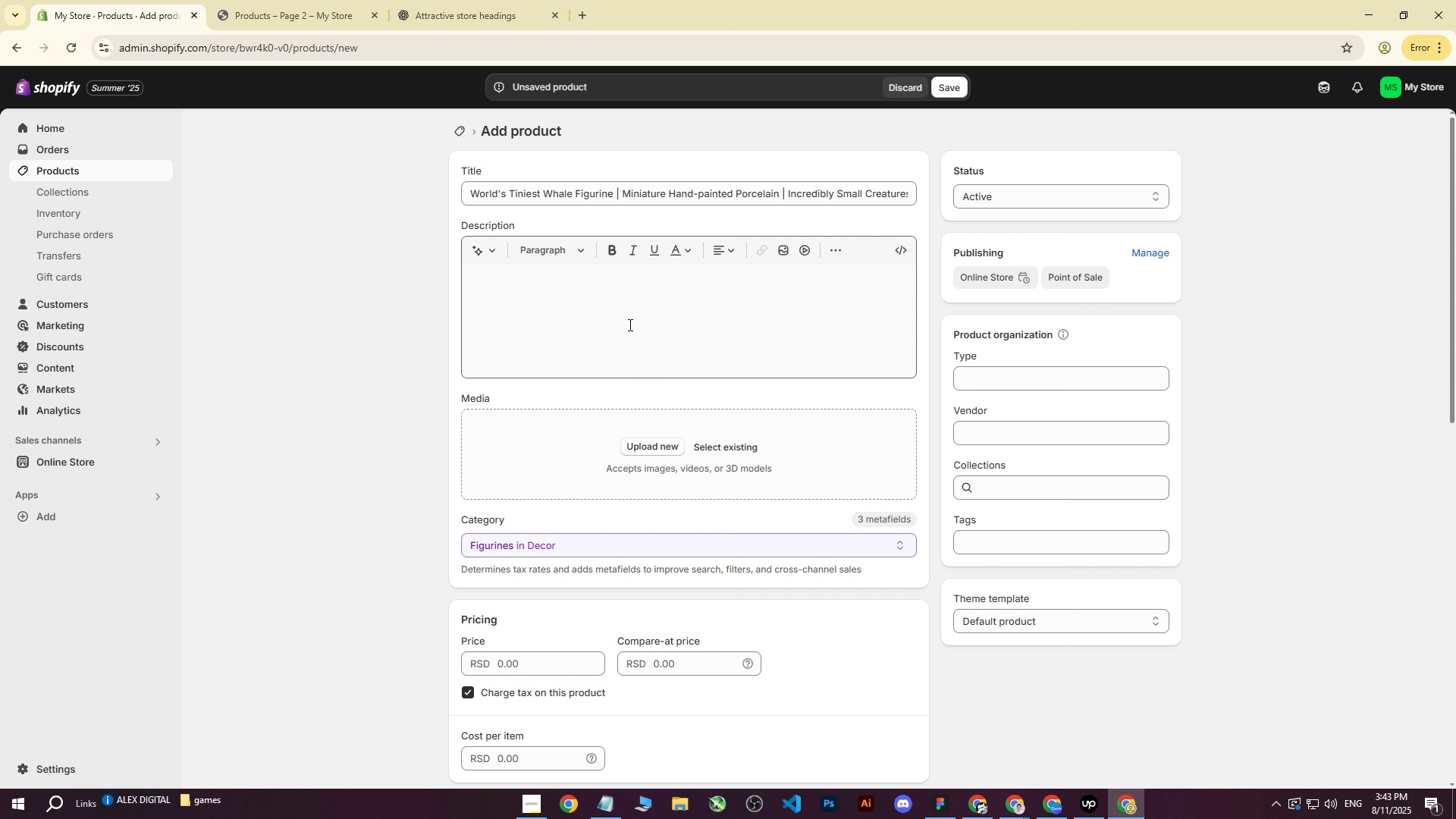 
key(Control+ControlLeft)
 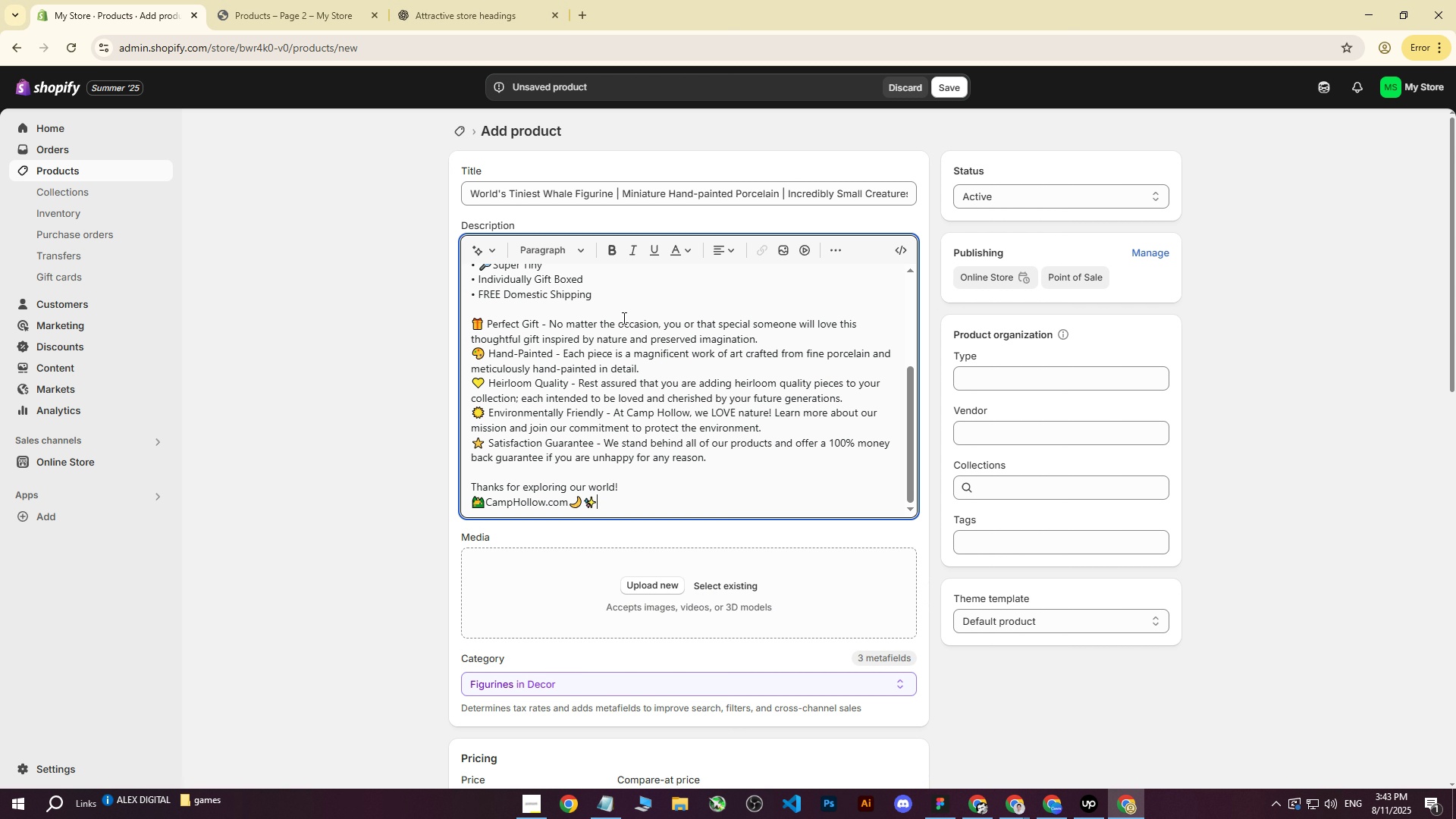 
key(Control+V)
 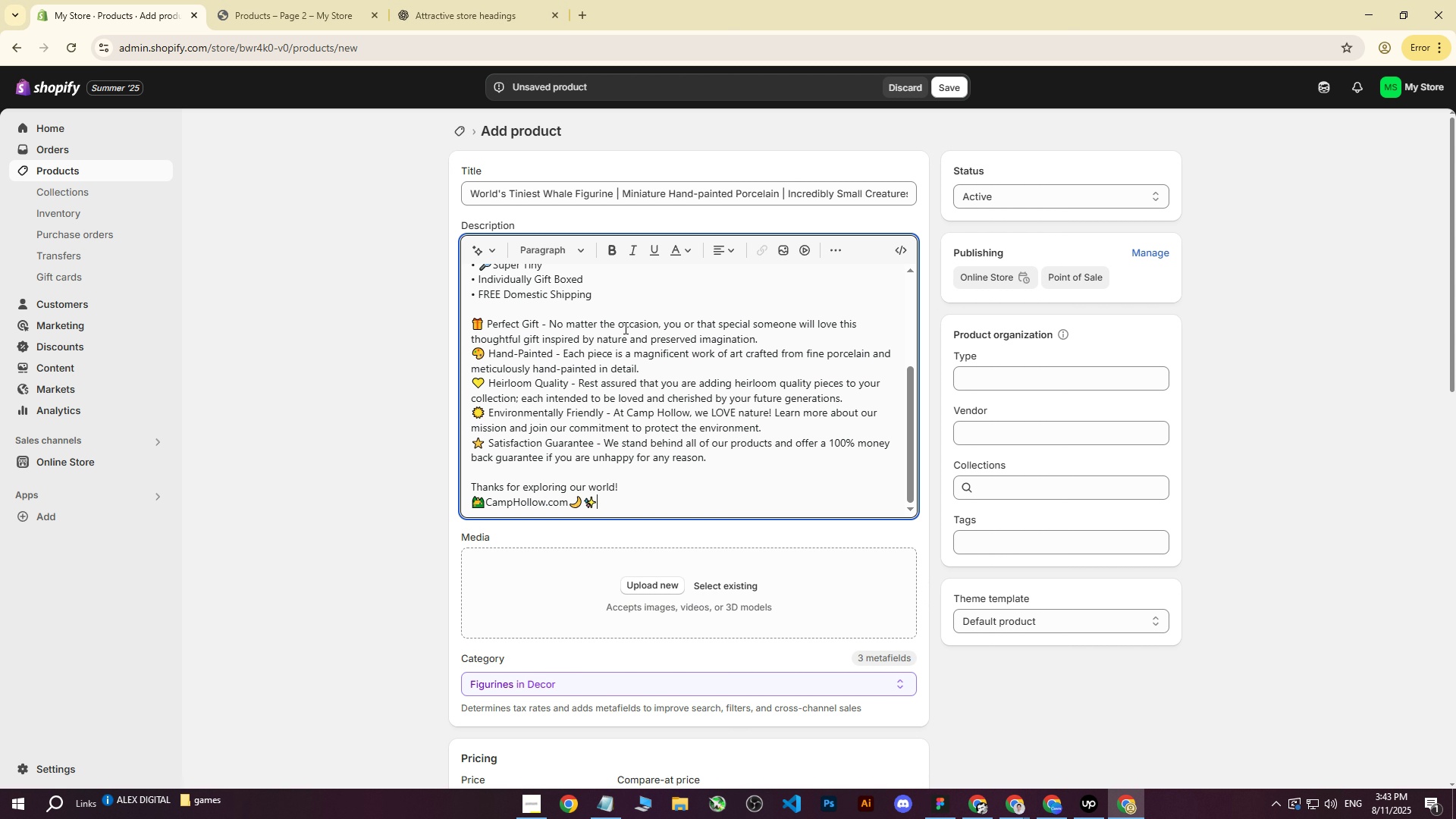 
scroll: coordinate [603, 363], scroll_direction: up, amount: 7.0
 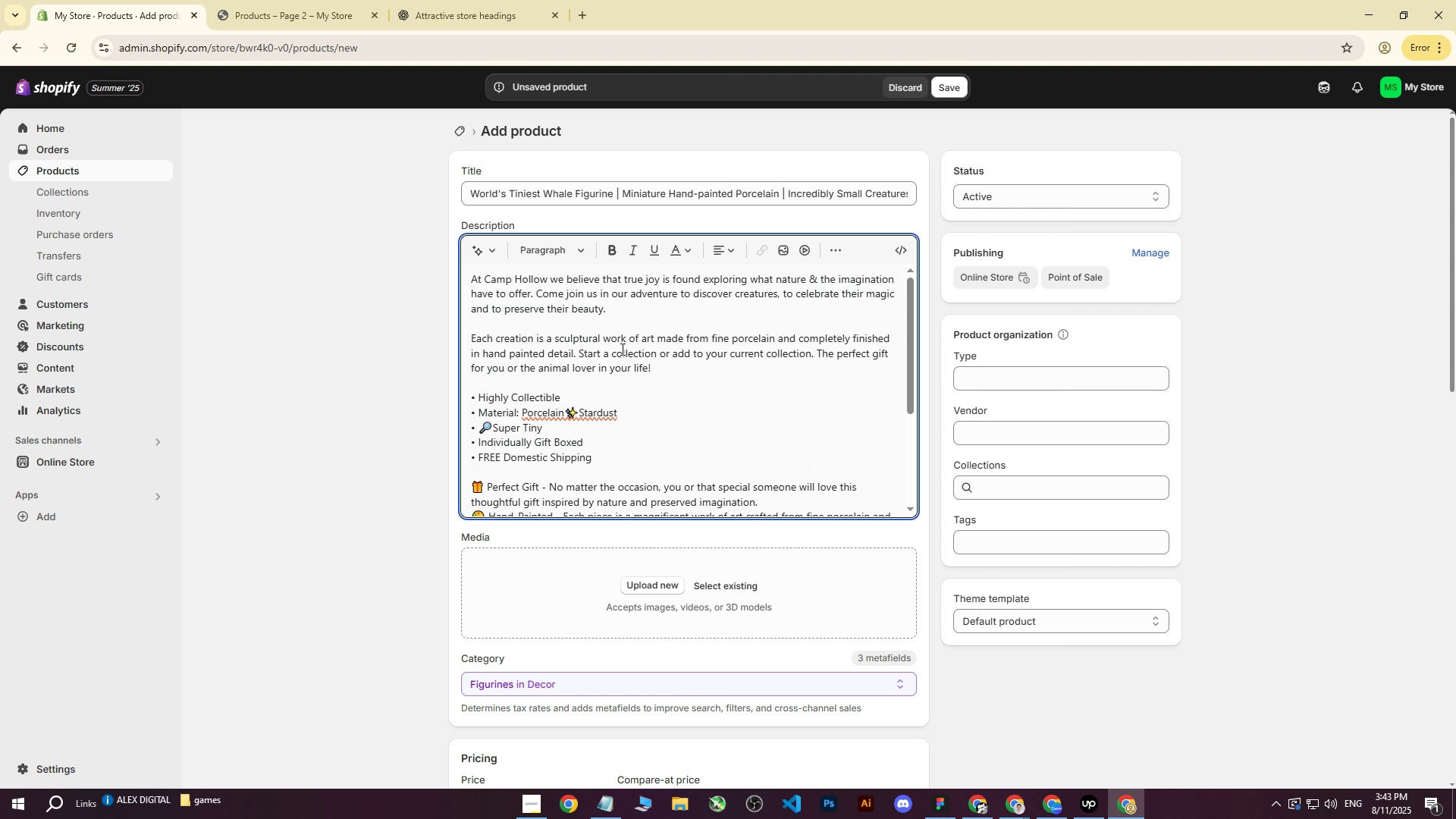 
left_click([669, 396])
 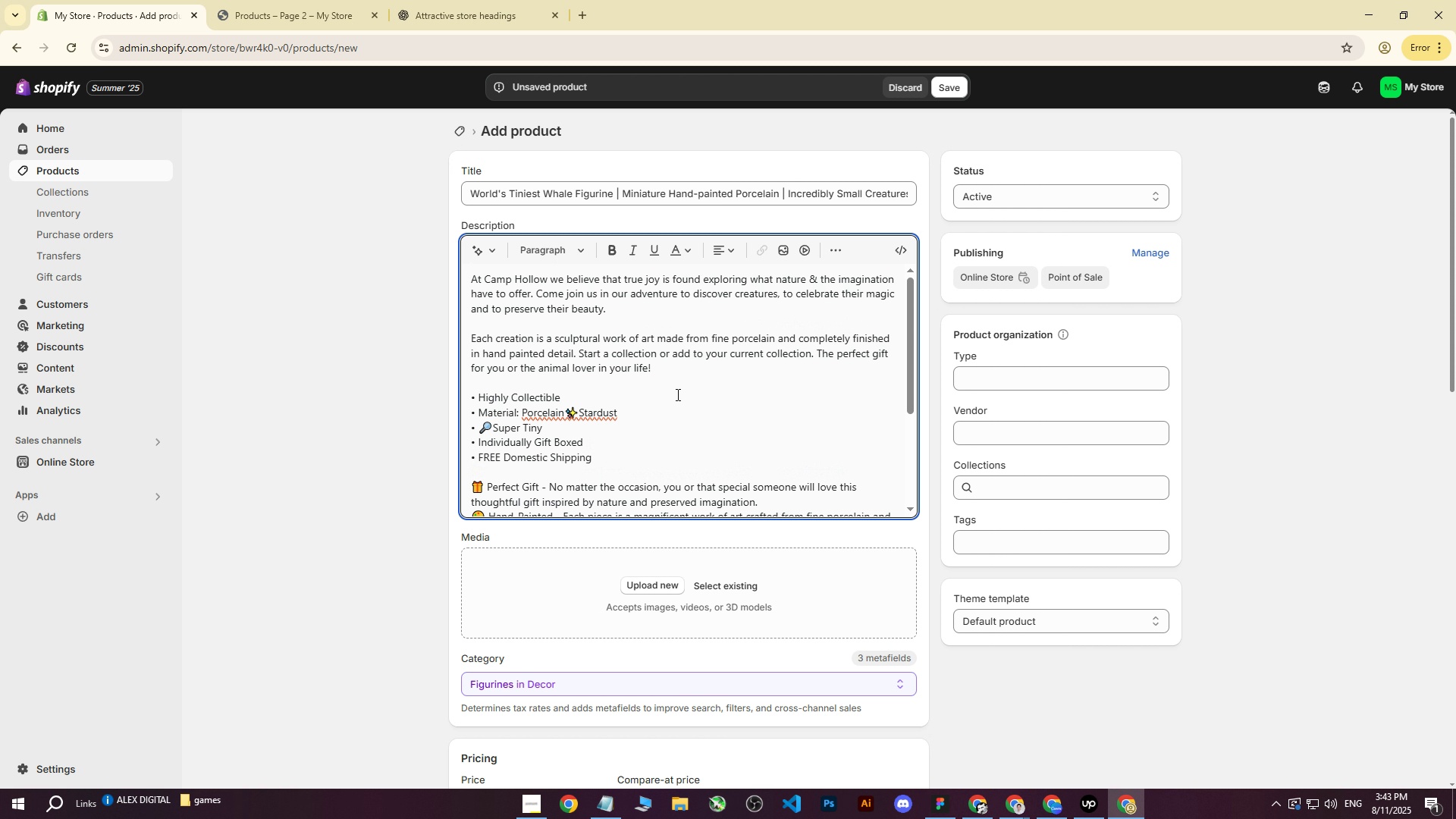 
scroll: coordinate [677, 394], scroll_direction: down, amount: 7.0
 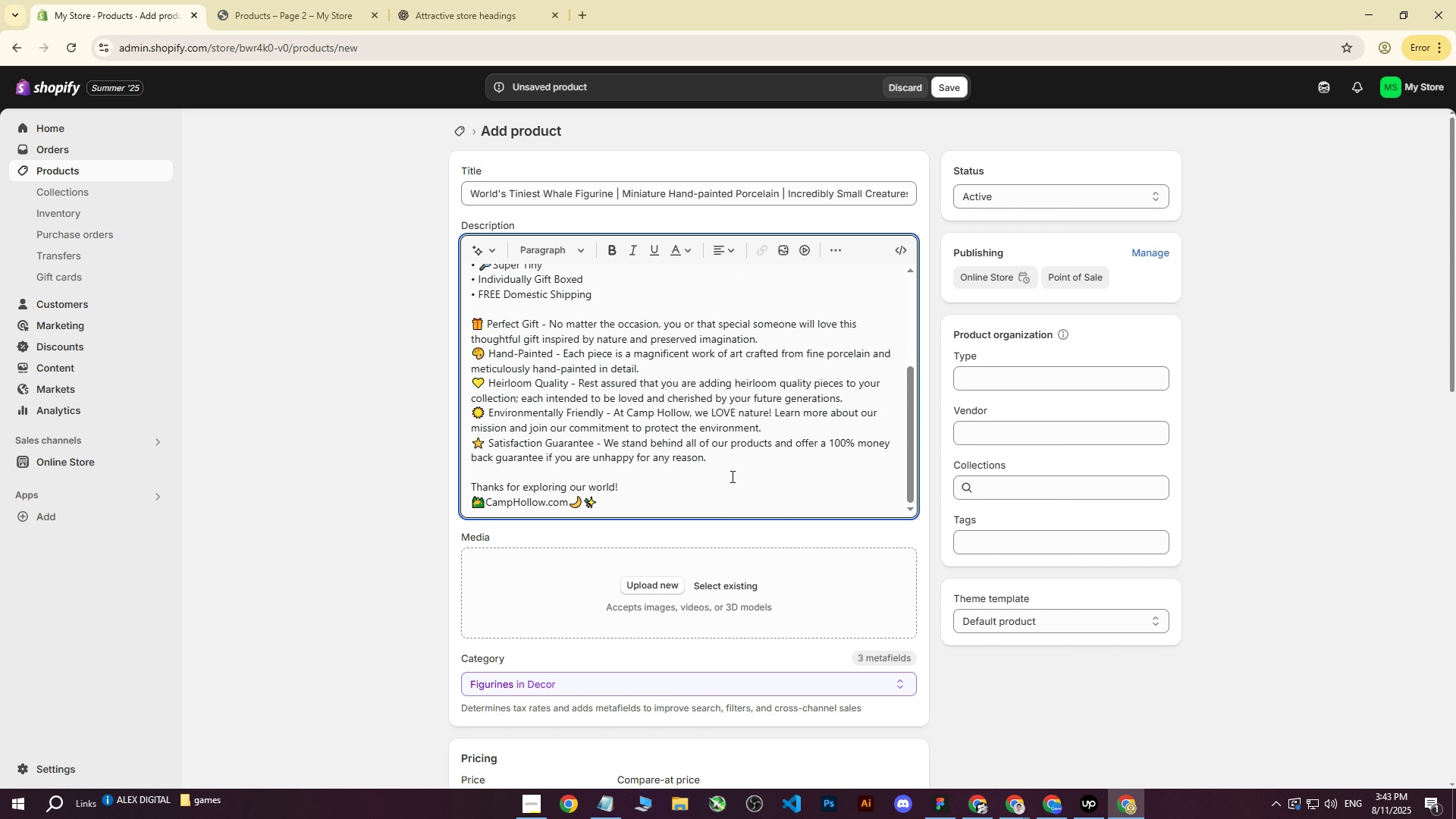 
left_click([313, 435])
 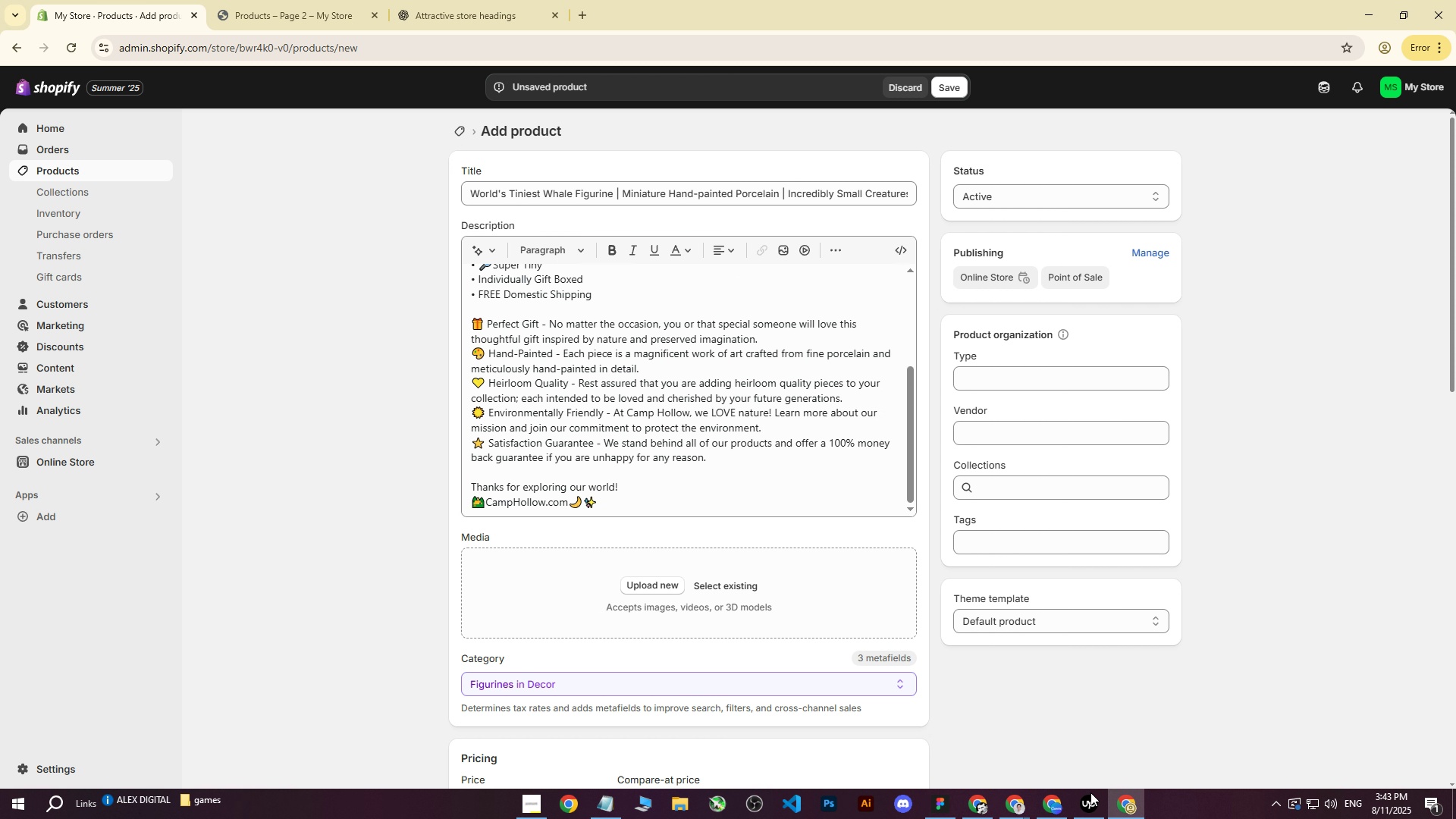 
left_click([1057, 805])
 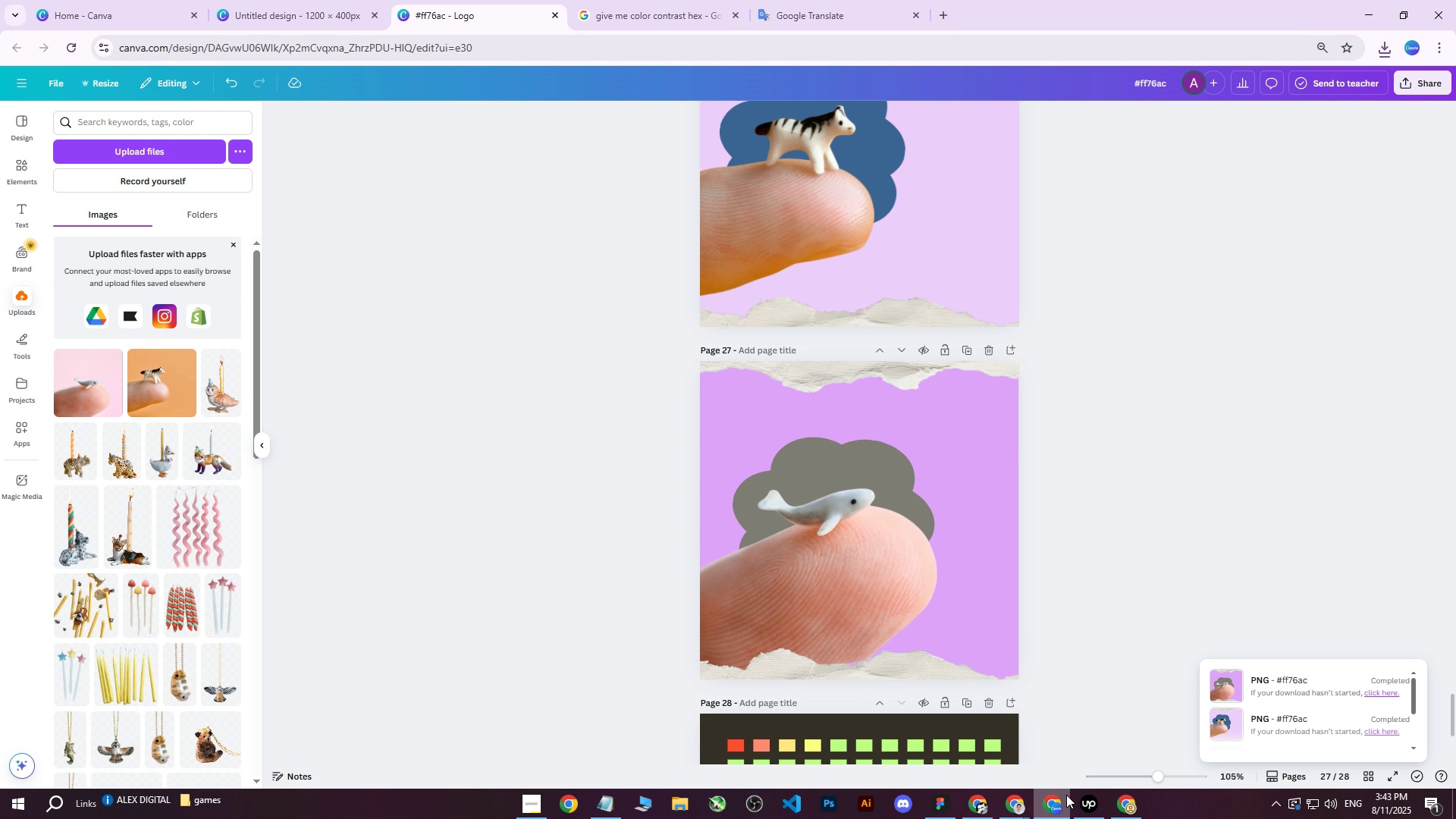 
left_click([1064, 798])
 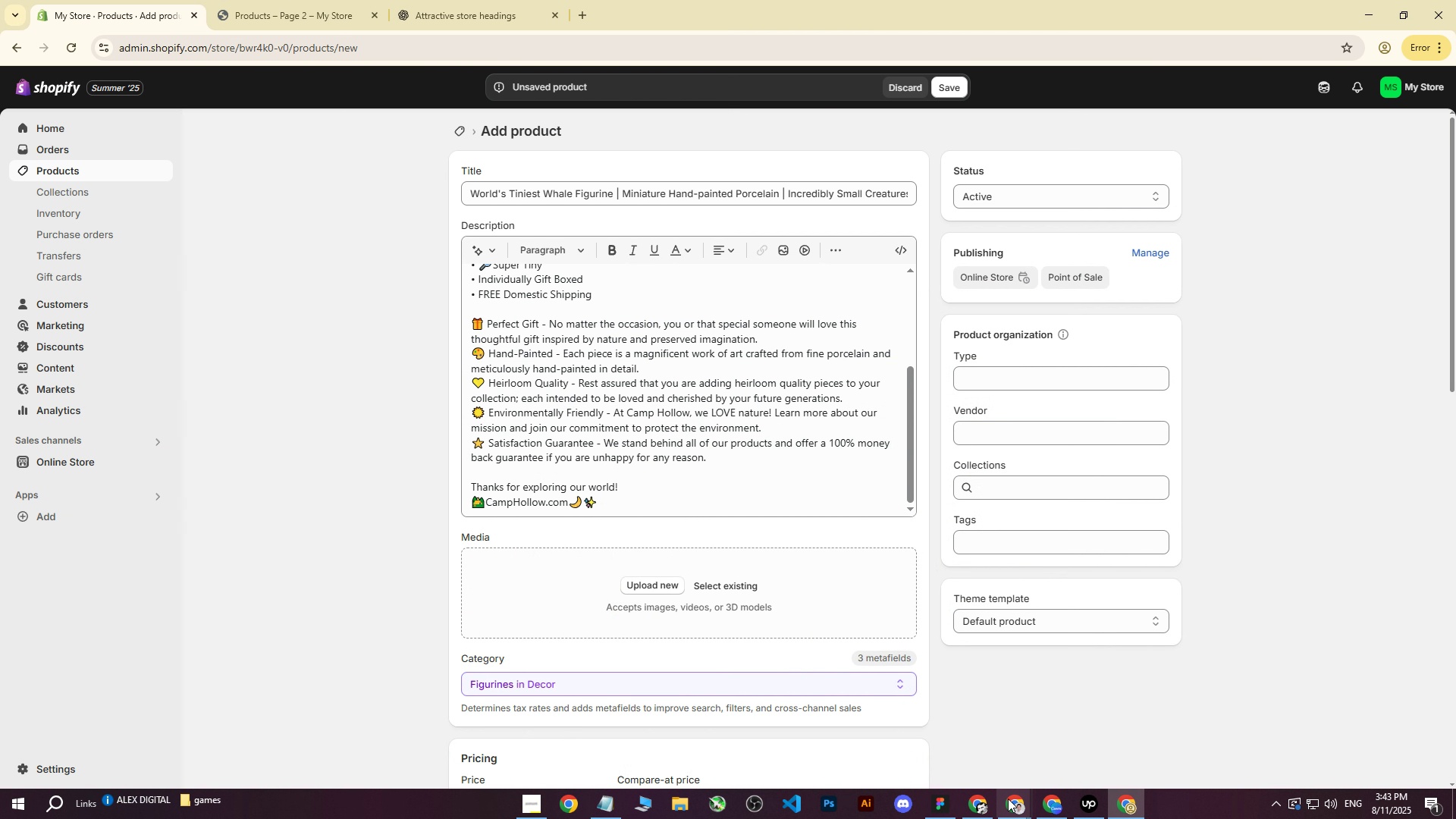 
left_click([1053, 808])
 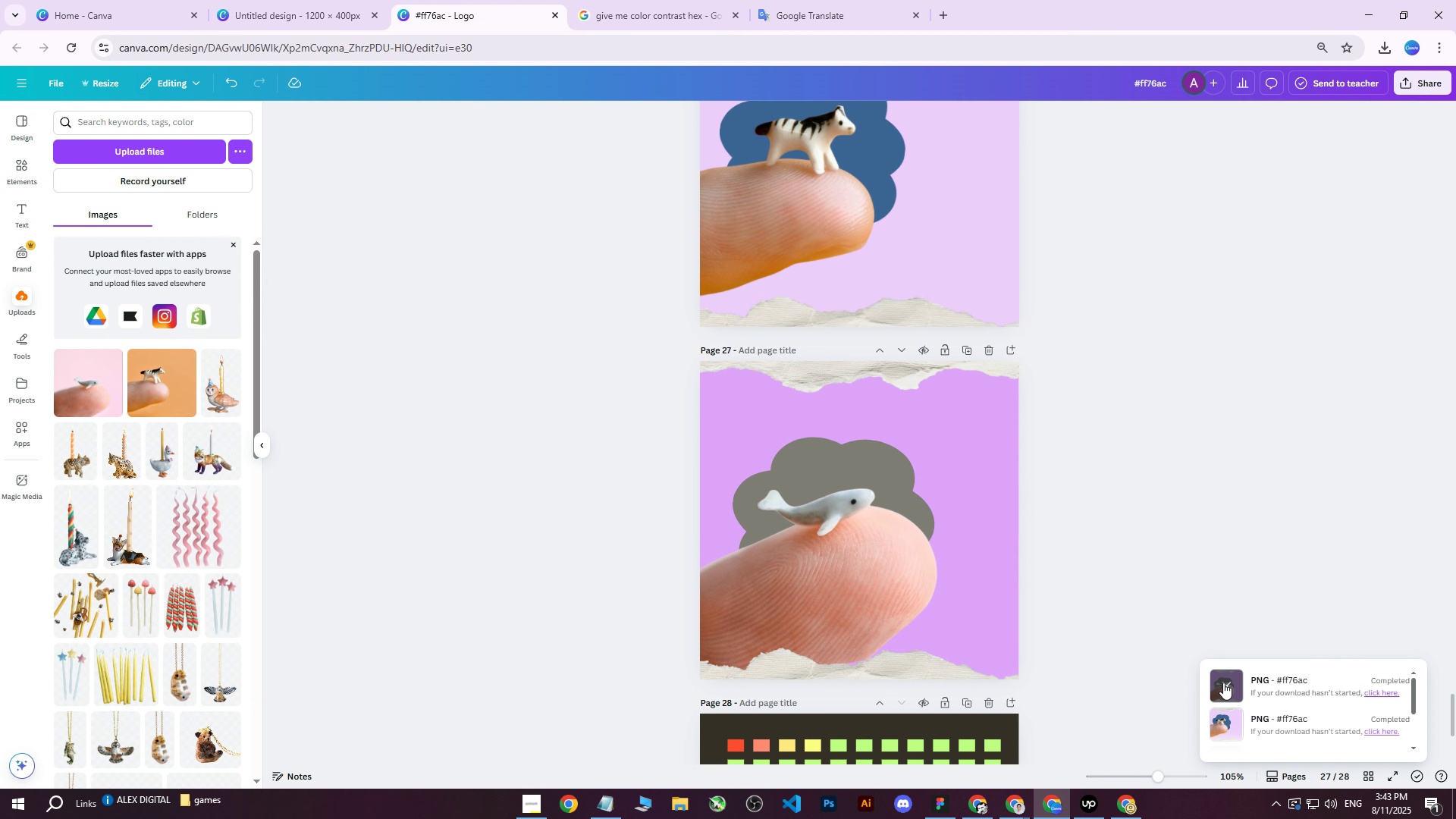 
left_click([1201, 450])
 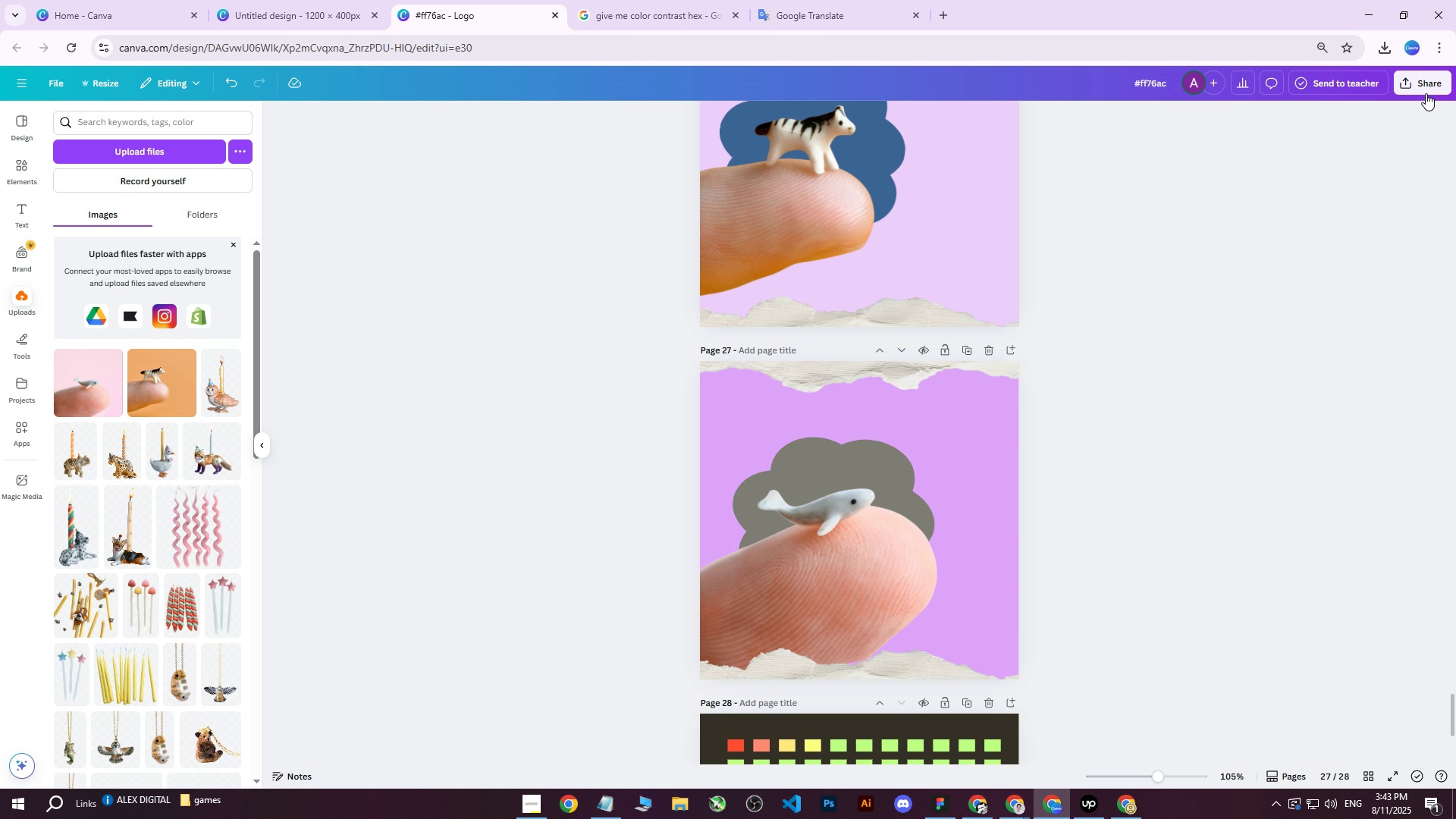 
left_click([1426, 91])
 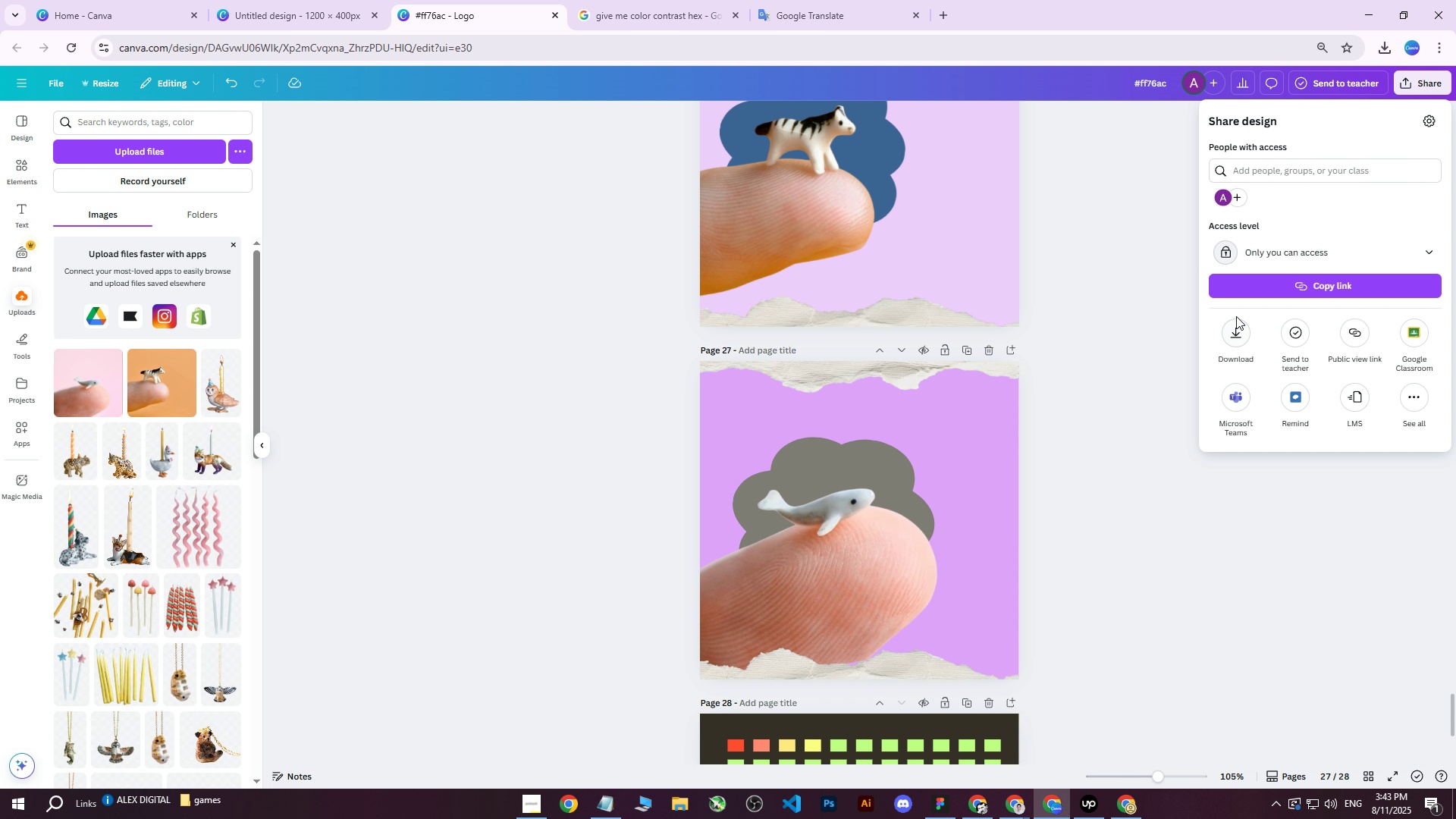 
double_click([1236, 331])
 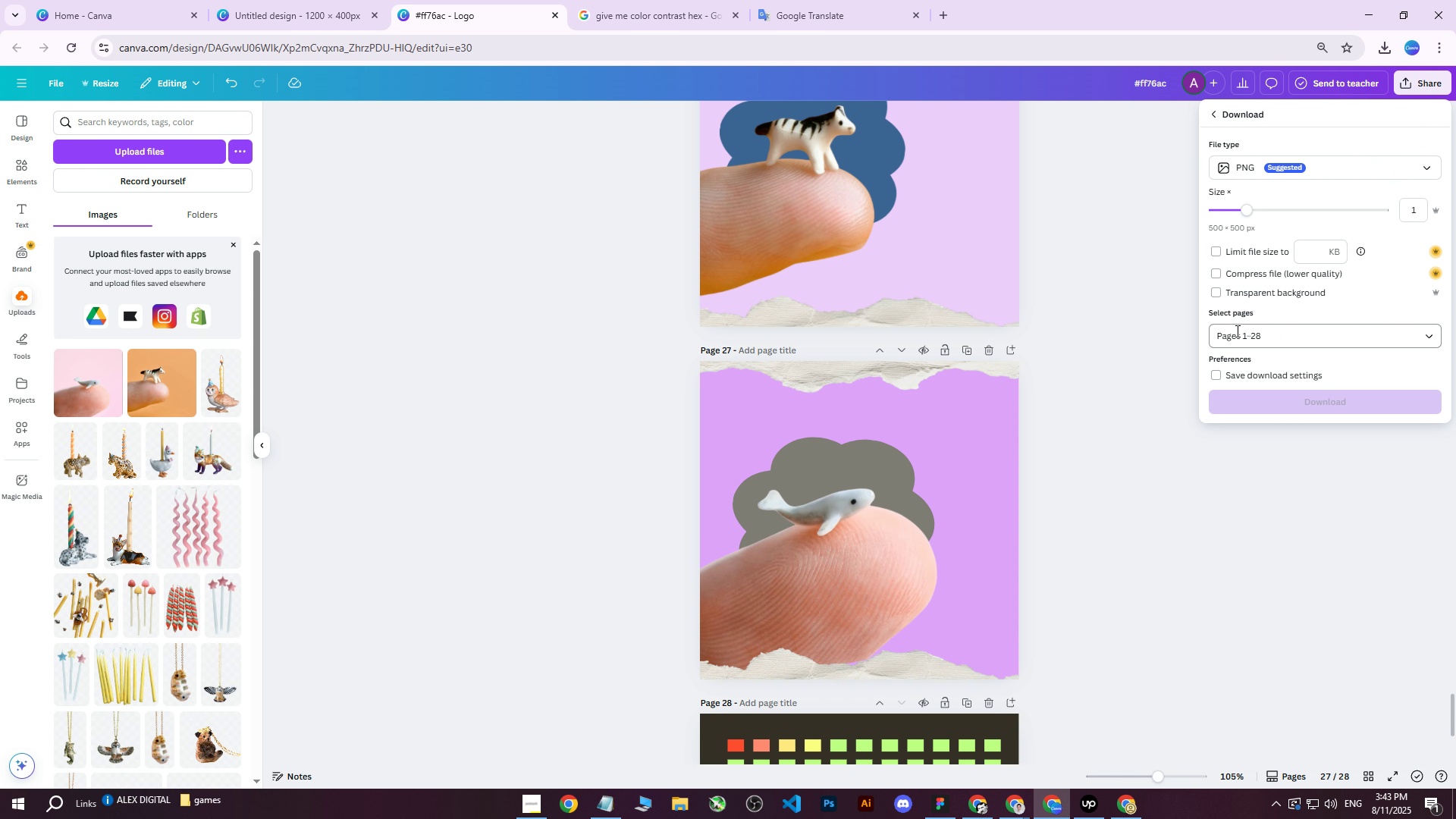 
triple_click([1236, 339])
 